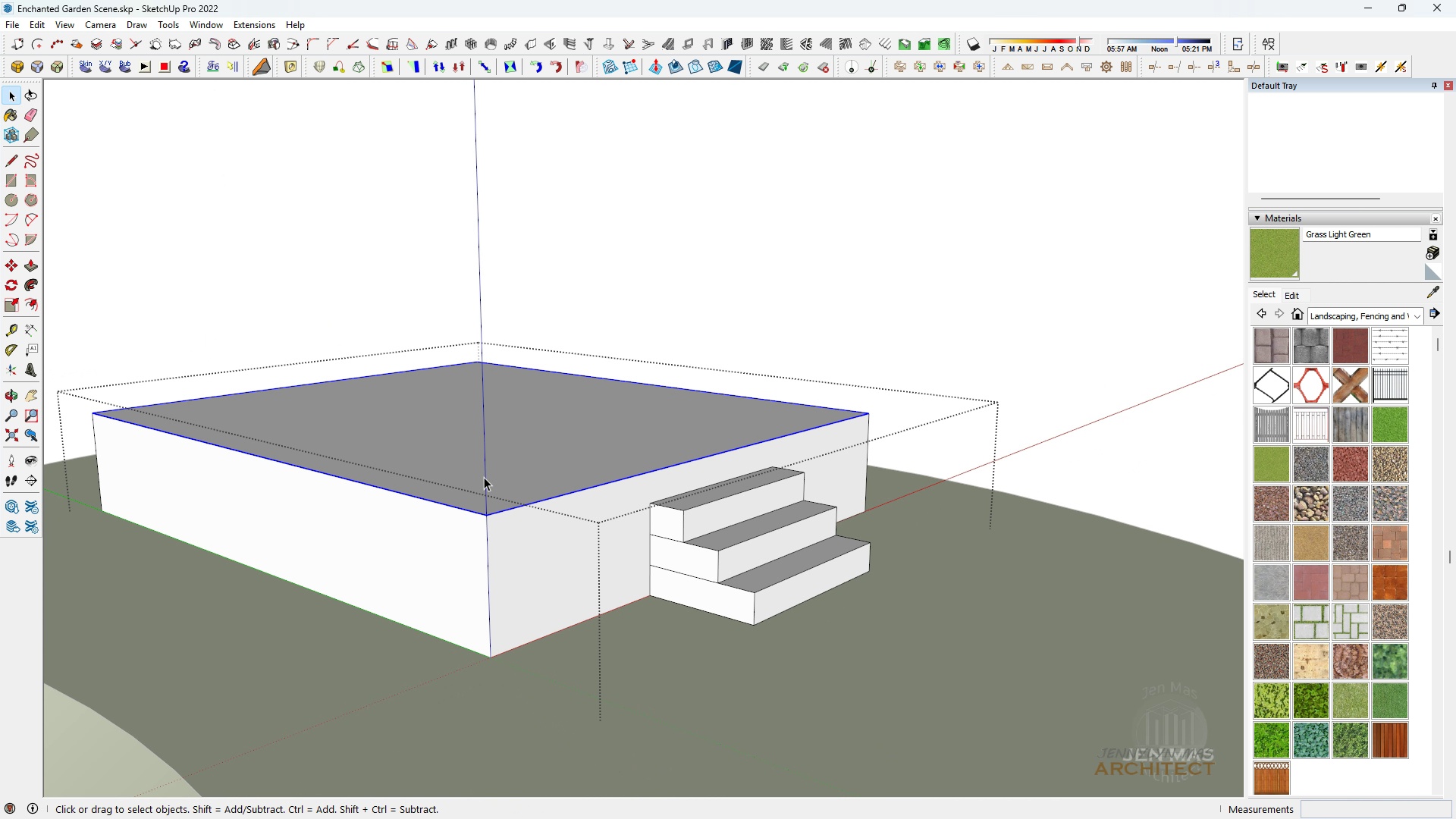 
left_click([484, 477])
 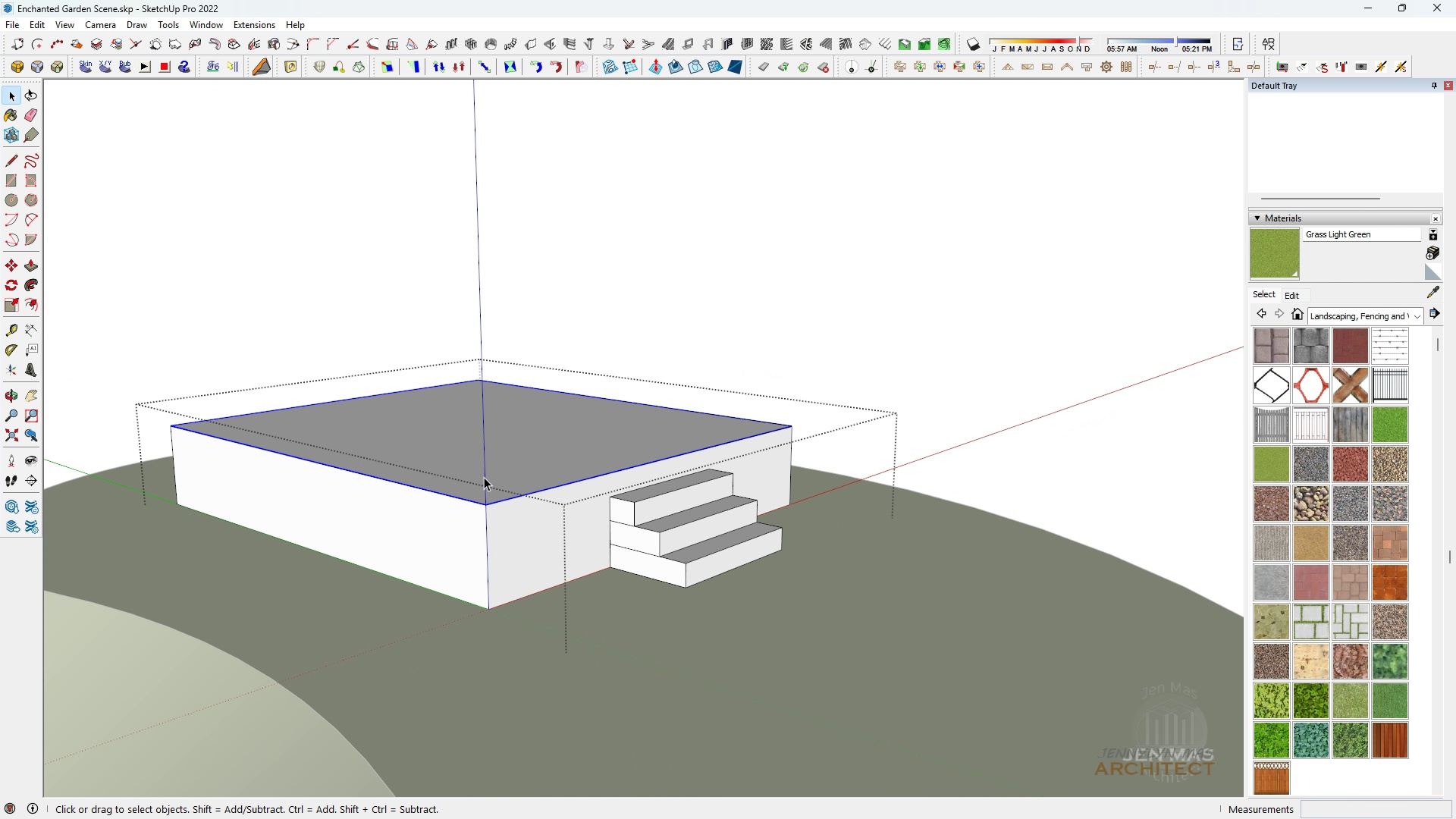 
scroll: coordinate [503, 504], scroll_direction: down, amount: 7.0
 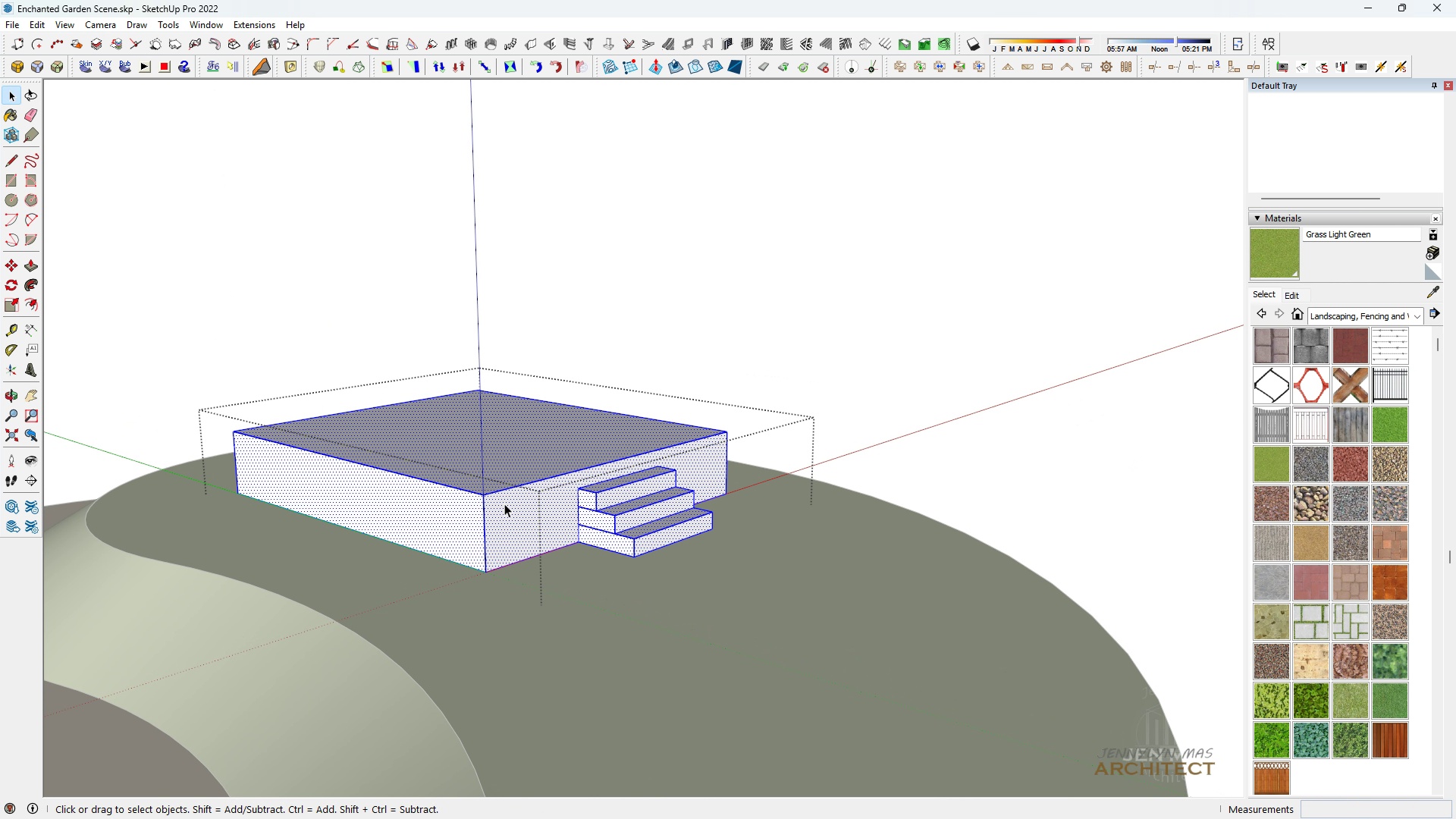 
key(H)
 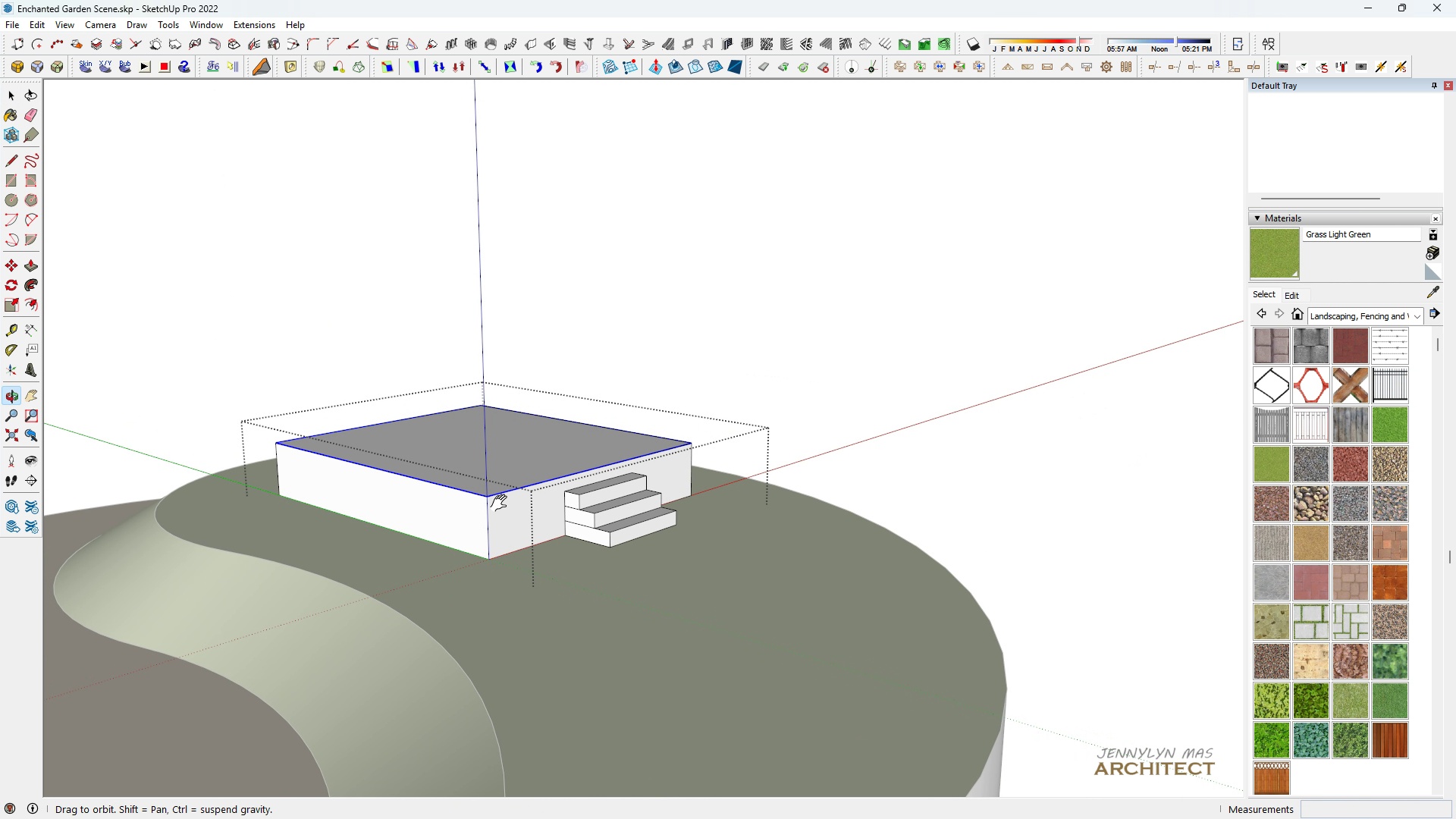 
key(Space)
 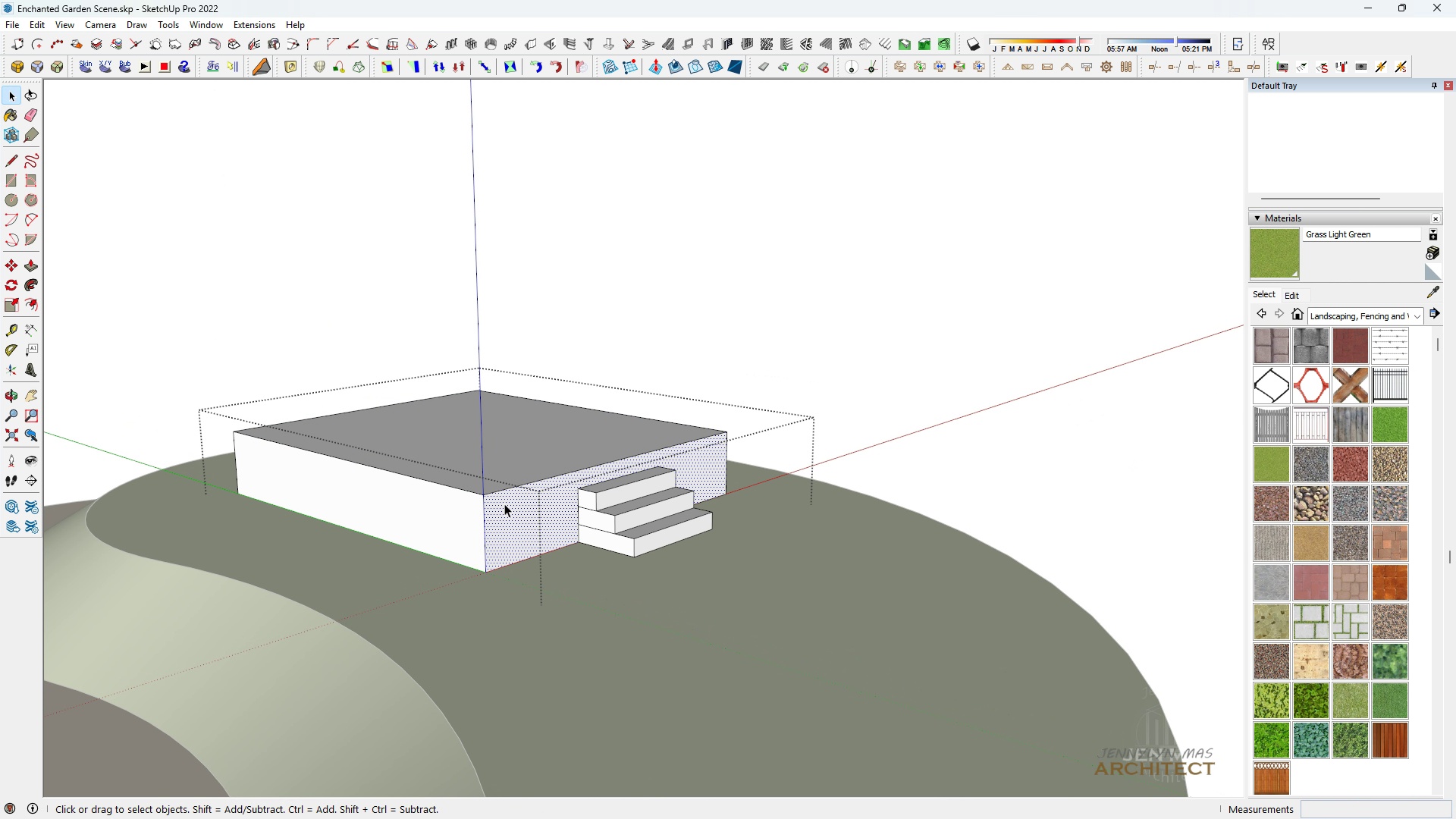 
double_click([504, 504])
 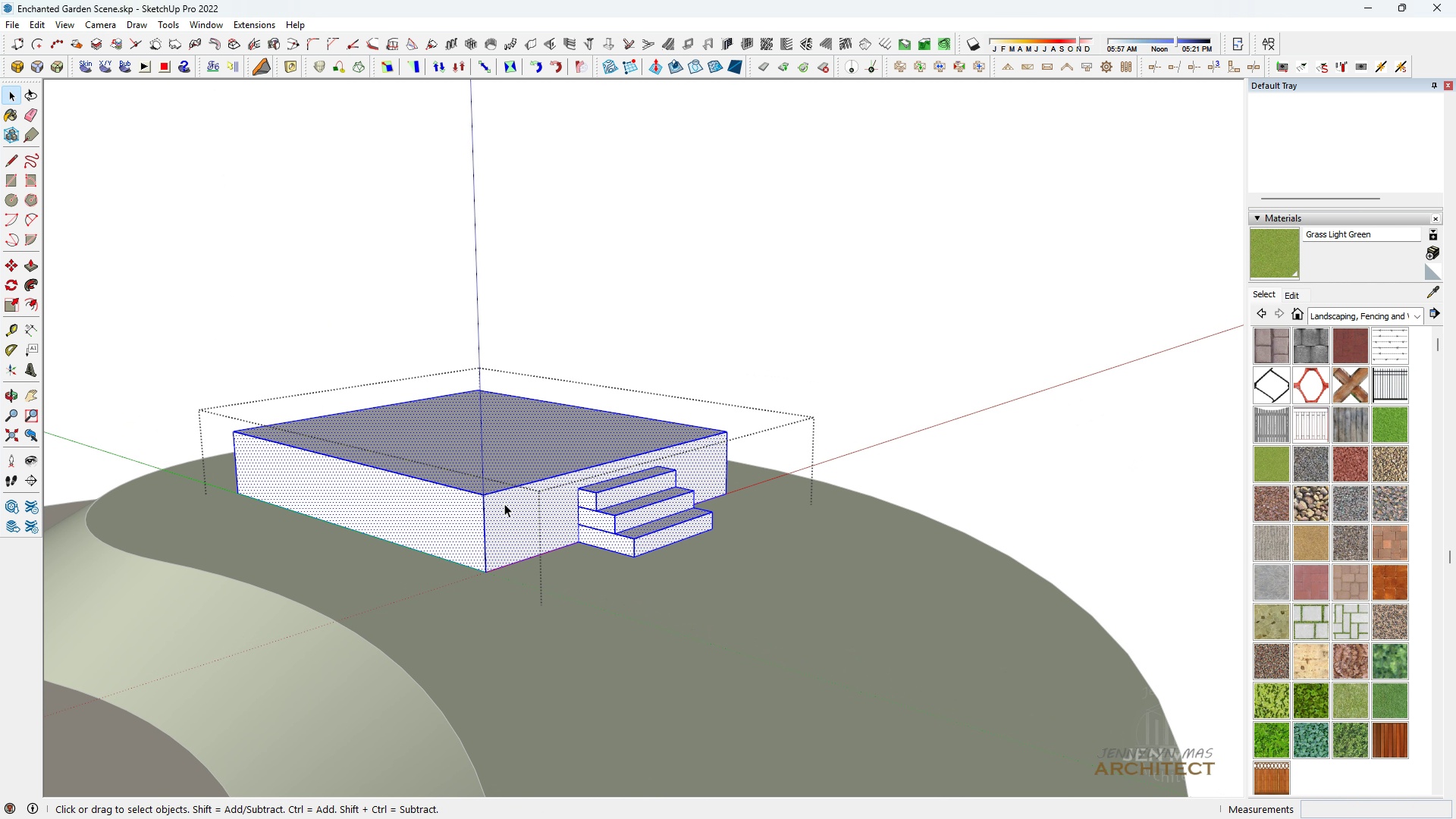 
triple_click([504, 504])
 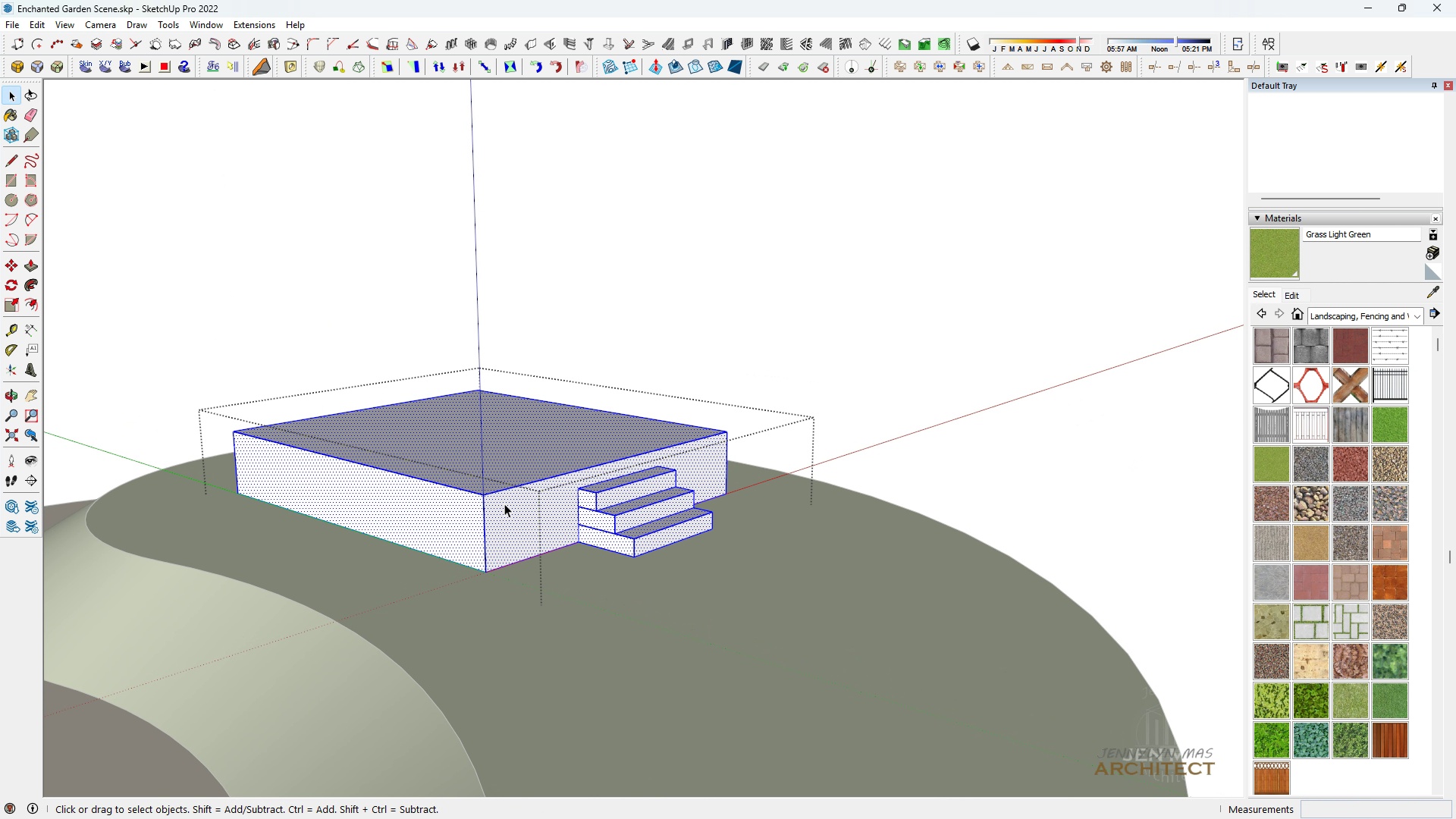 
triple_click([504, 504])
 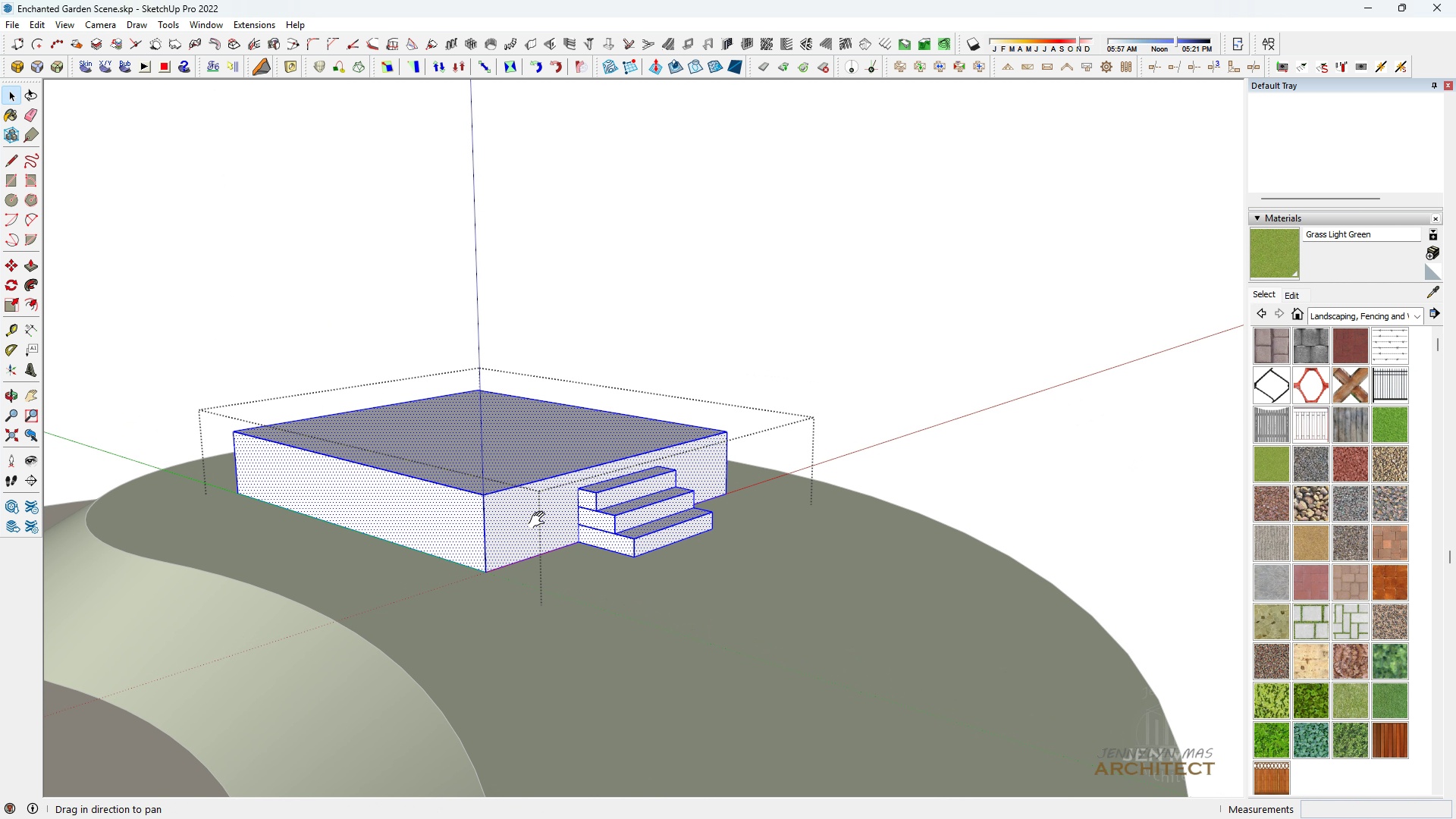 
key(H)
 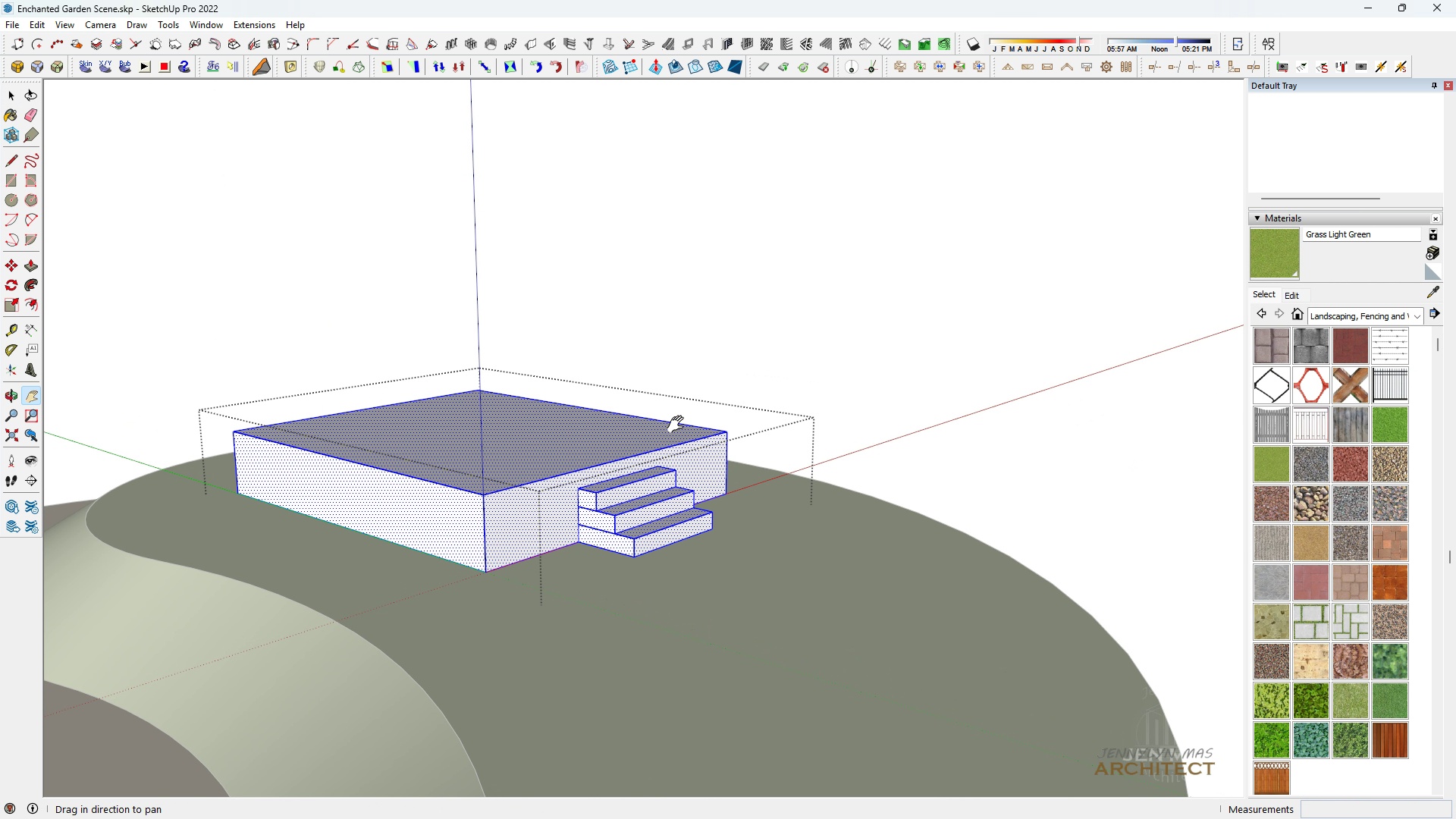 
scroll: coordinate [683, 419], scroll_direction: up, amount: 1.0
 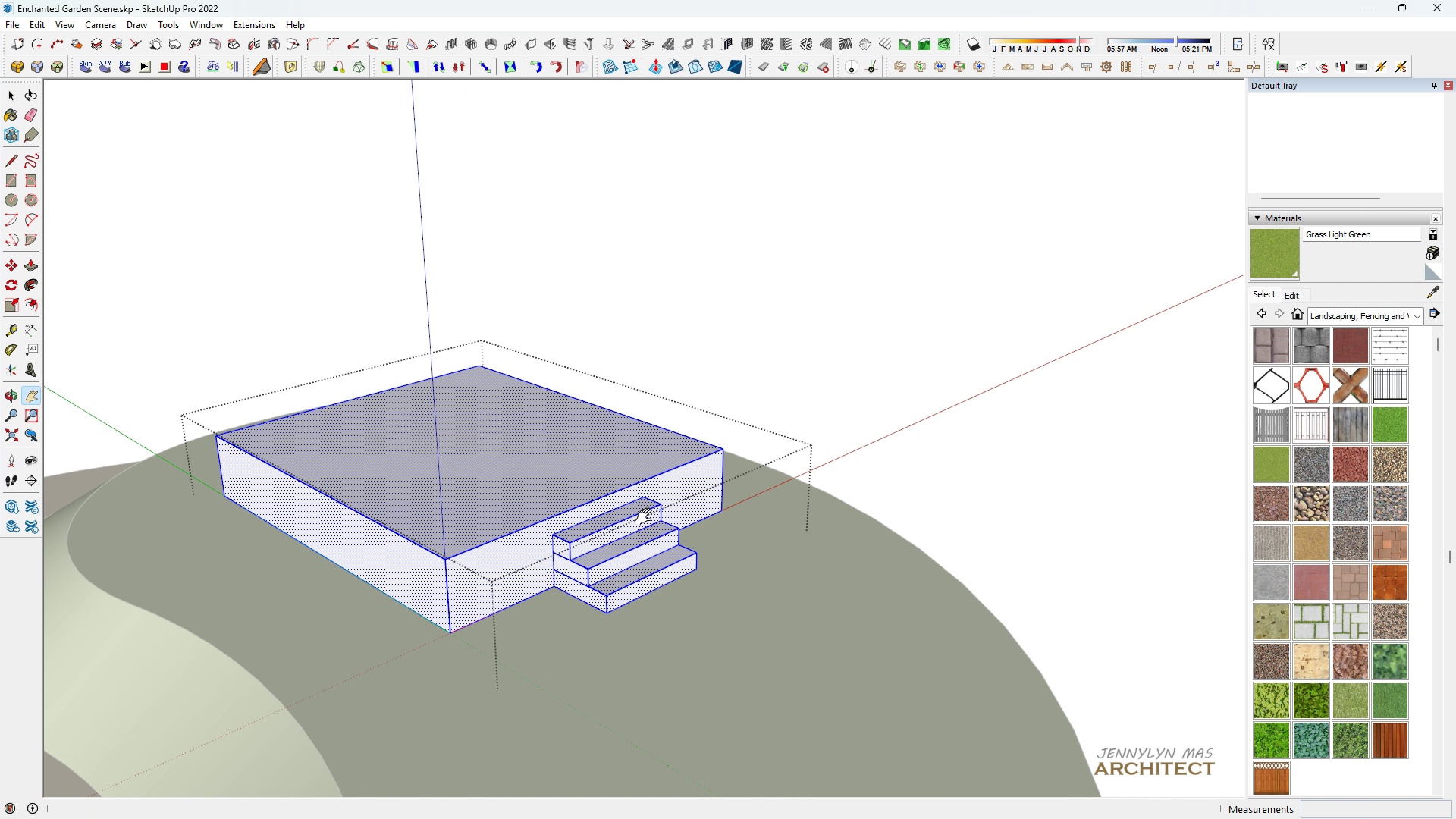 
key(Space)
 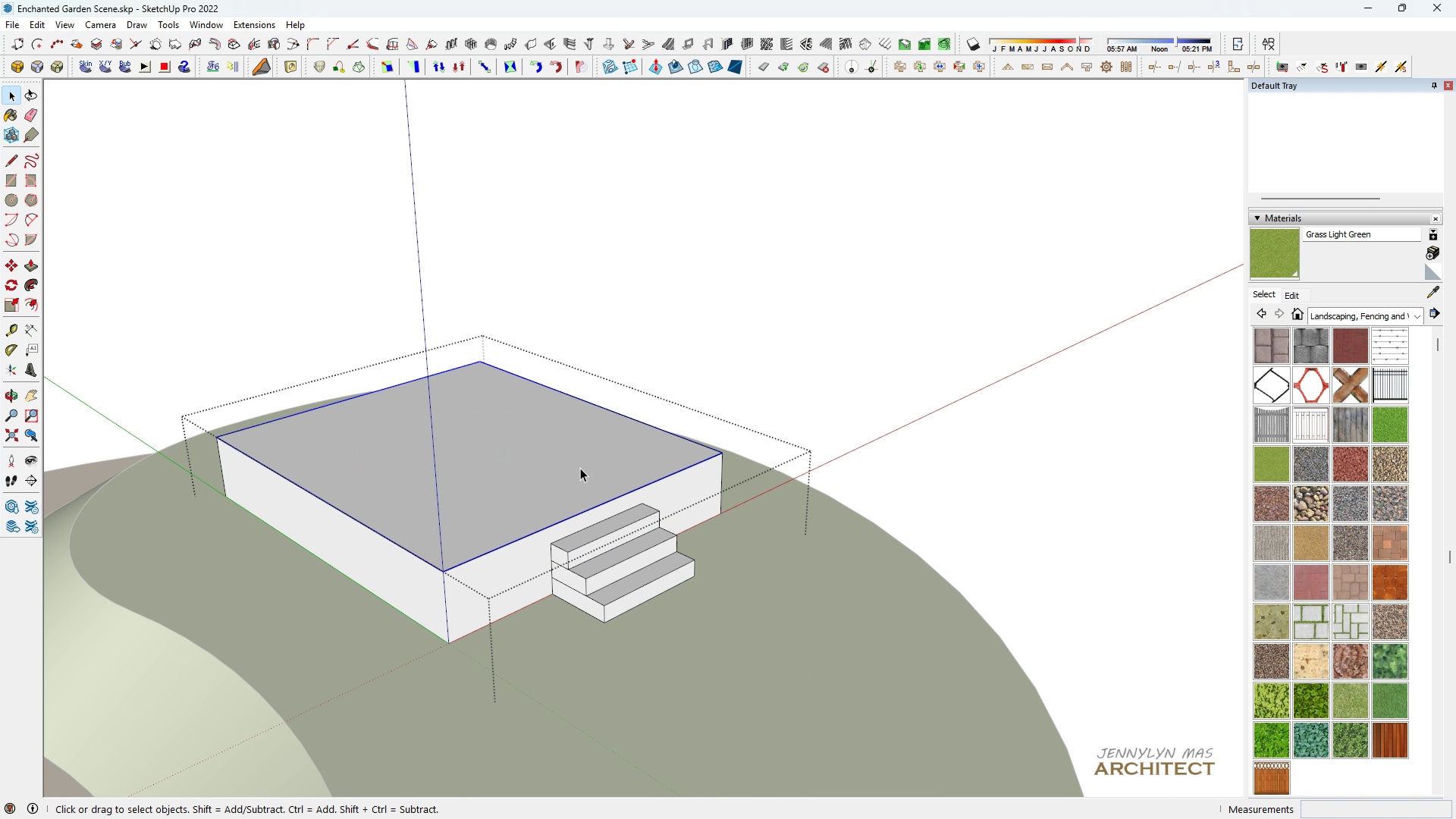 
left_click([580, 468])
 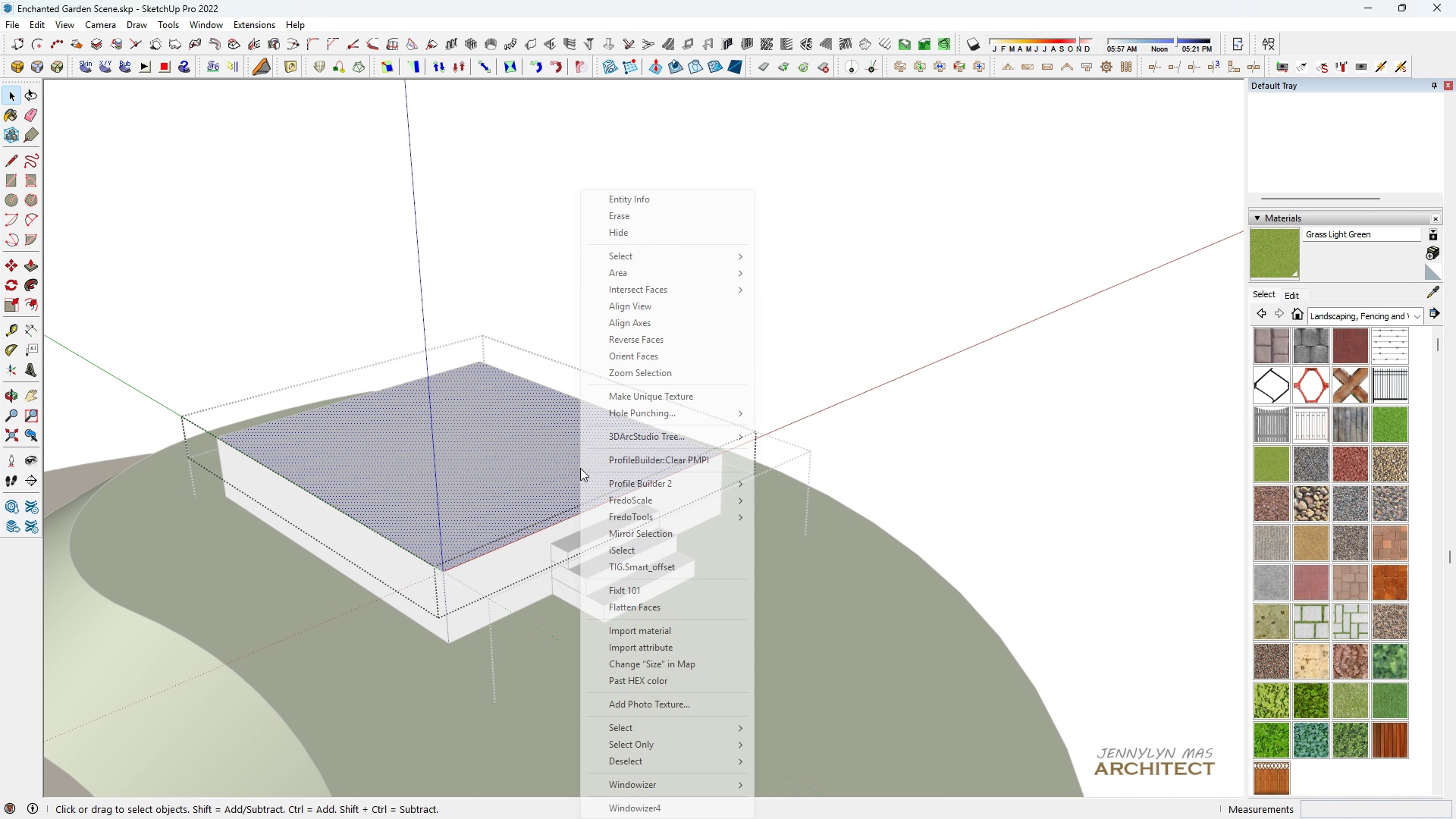 
left_click([580, 468])
 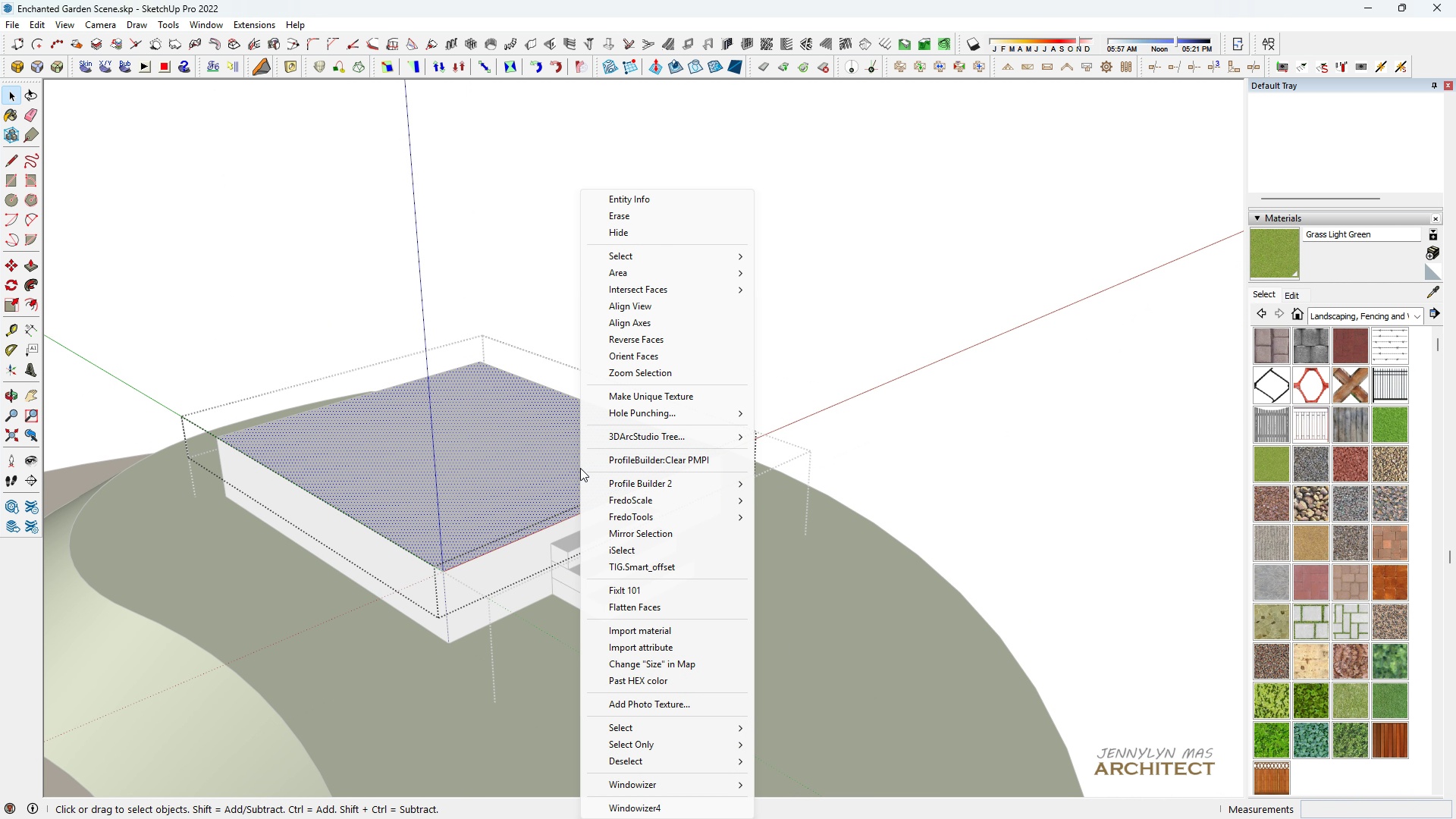 
right_click([580, 468])
 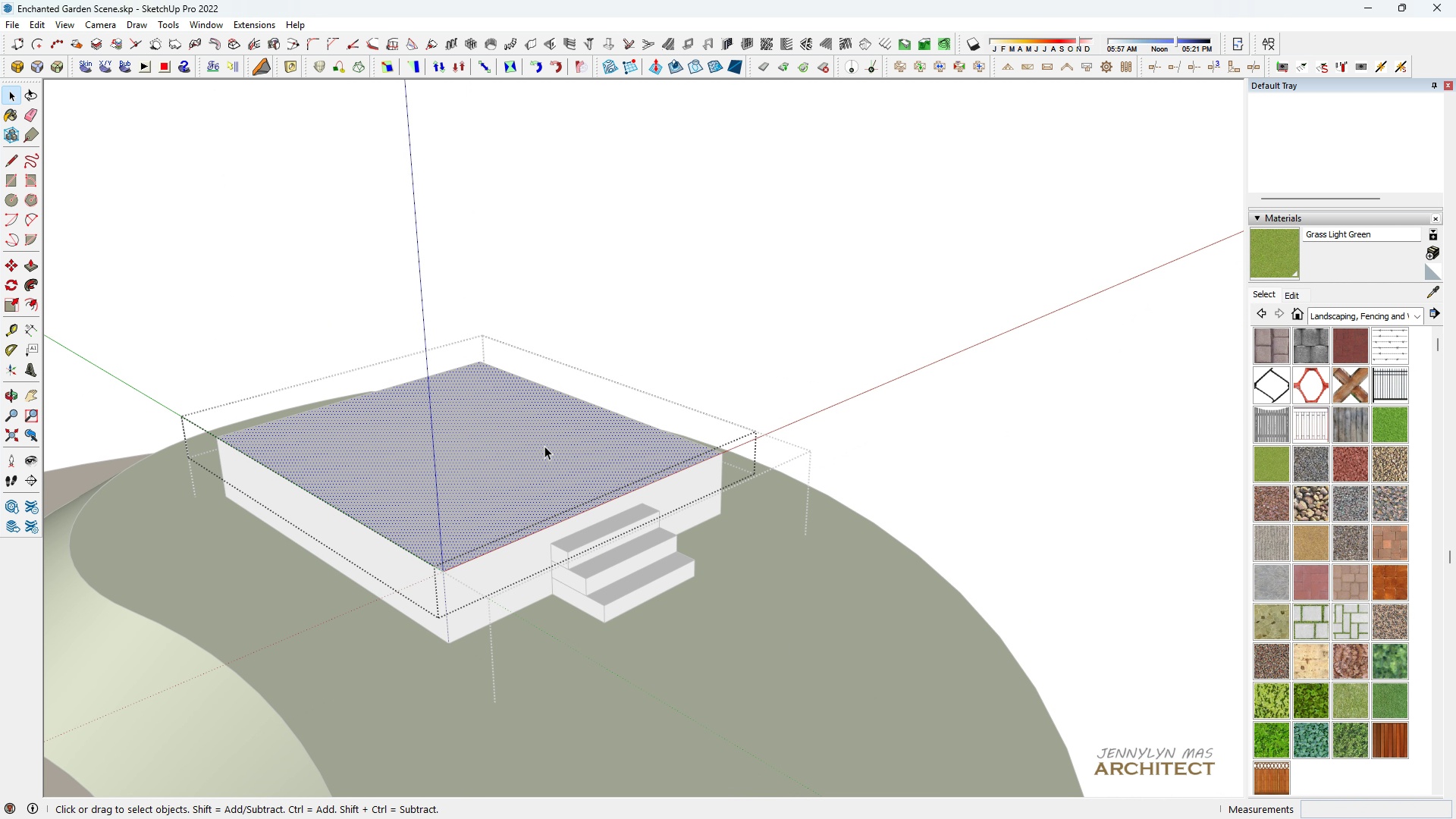 
double_click([544, 446])
 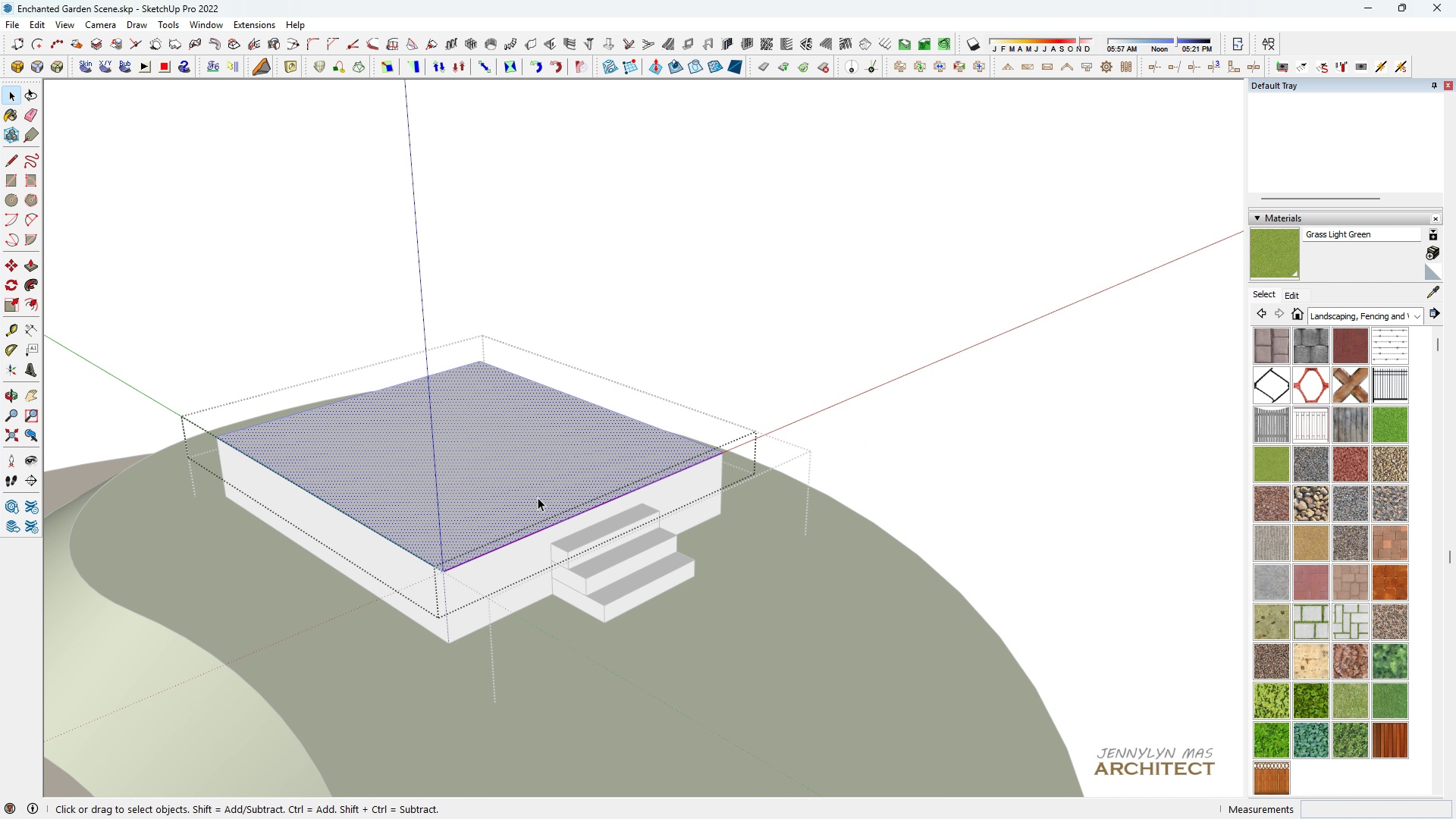 
left_click([537, 497])
 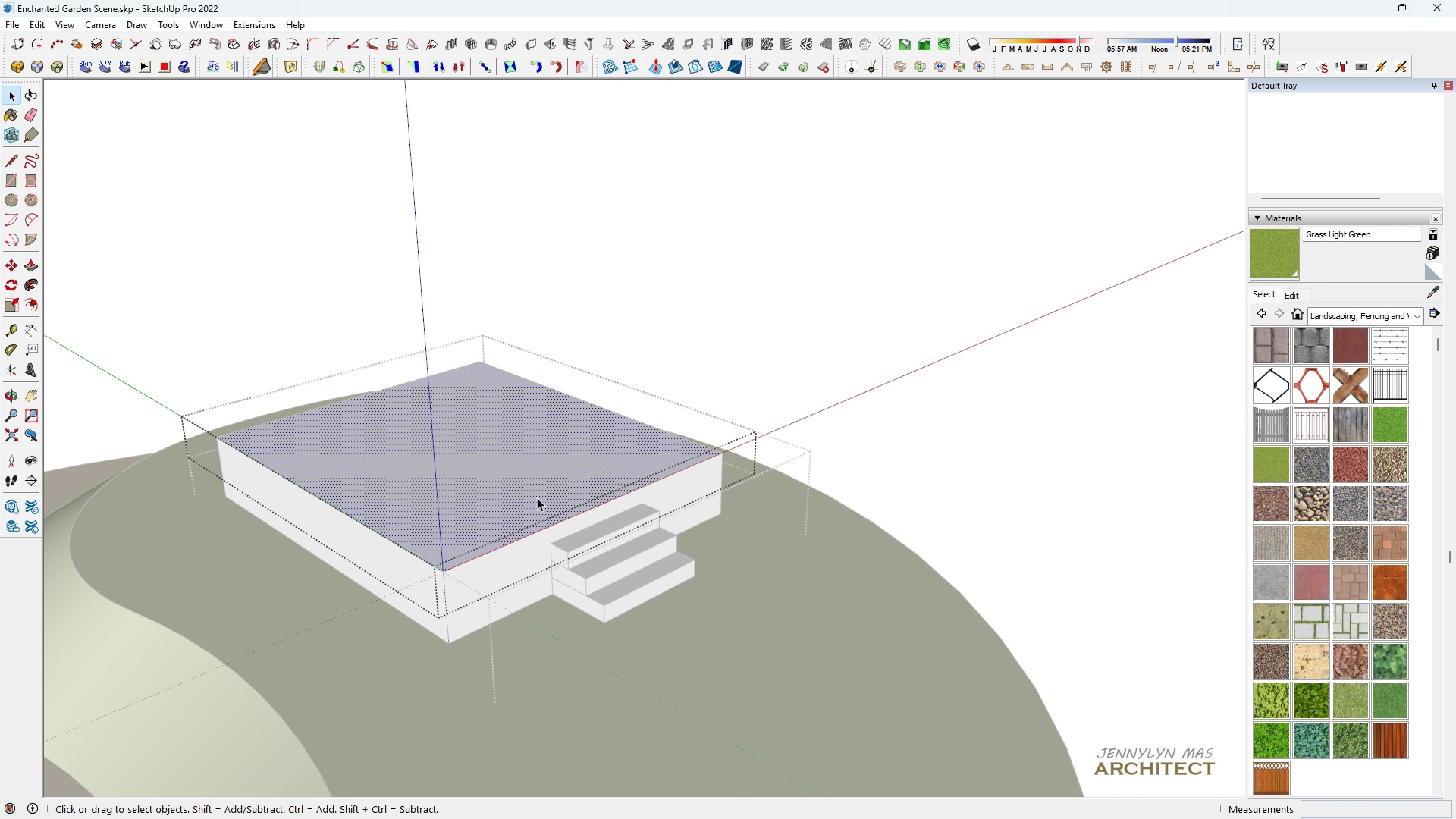 
key(Space)
 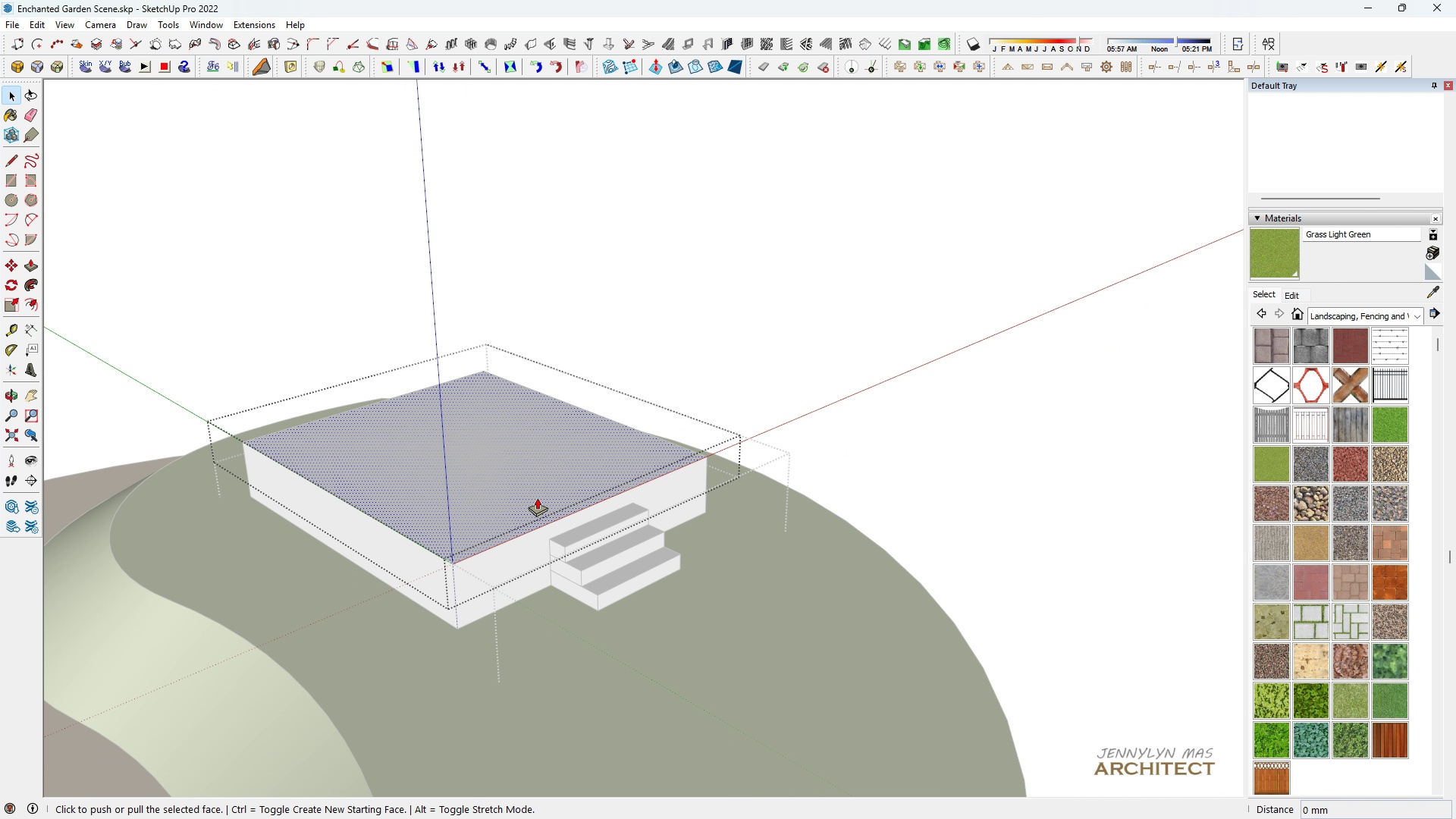 
key(P)
 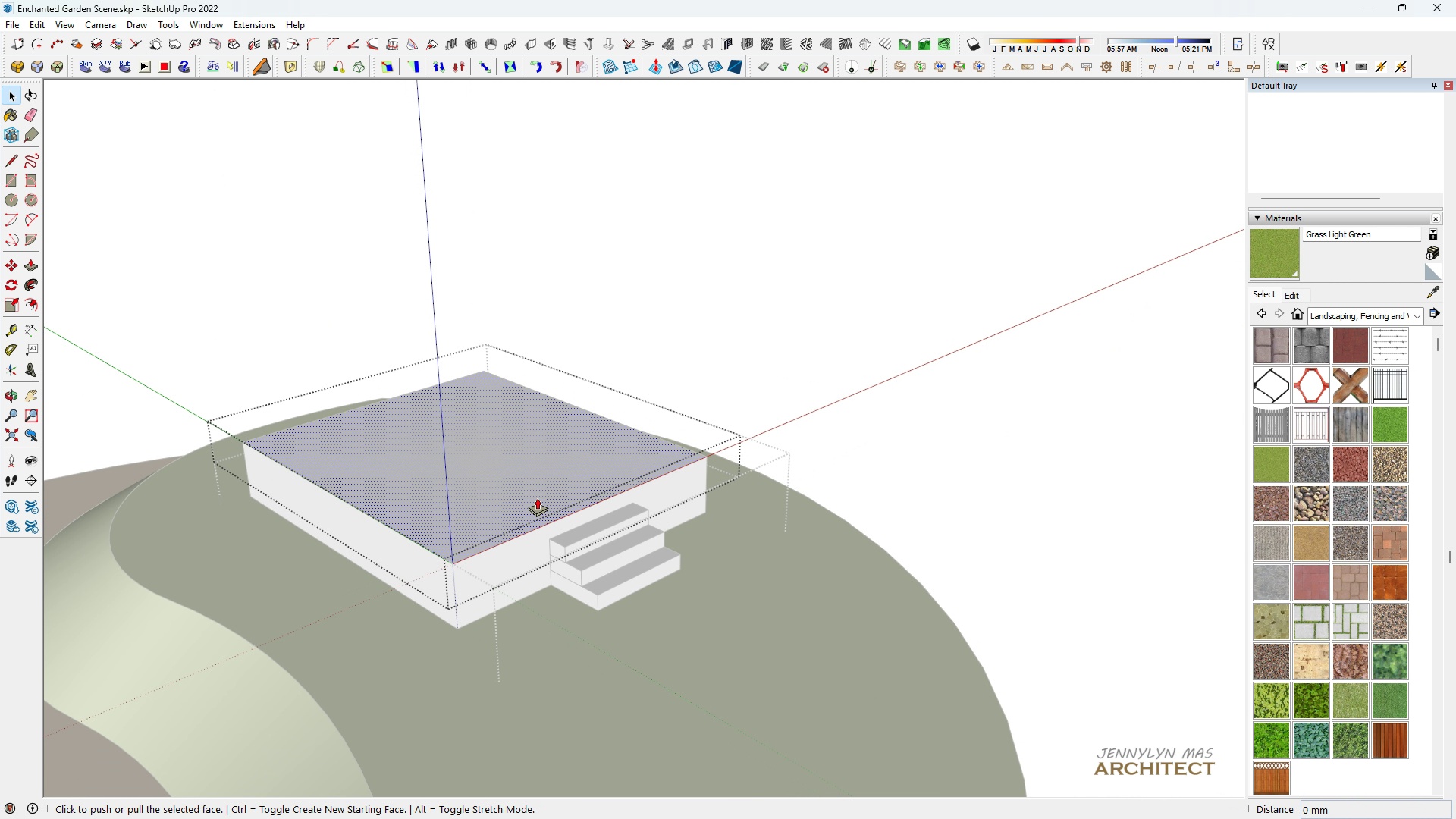 
scroll: coordinate [616, 225], scroll_direction: down, amount: 19.0
 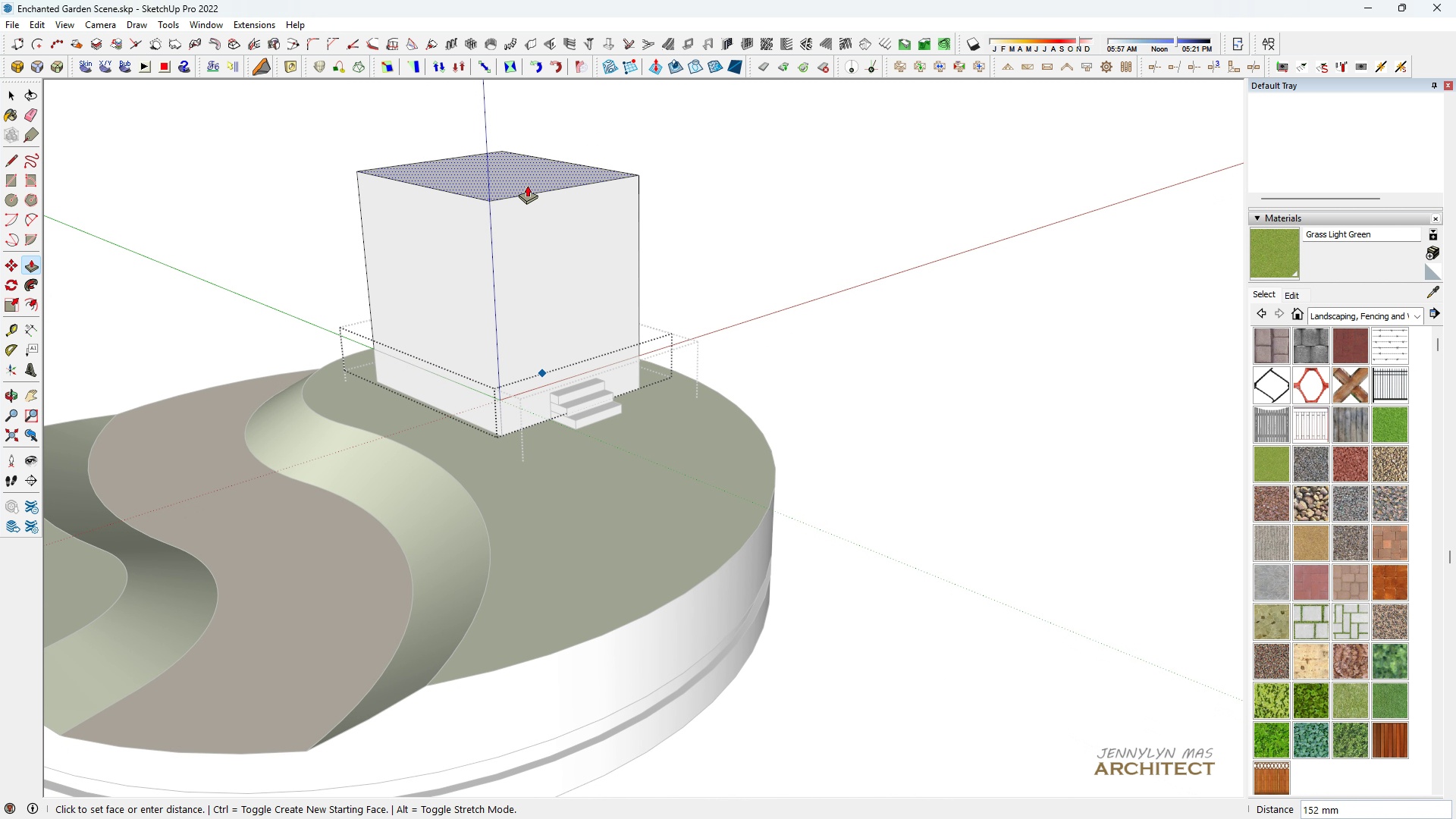 
middle_click([647, 231])
 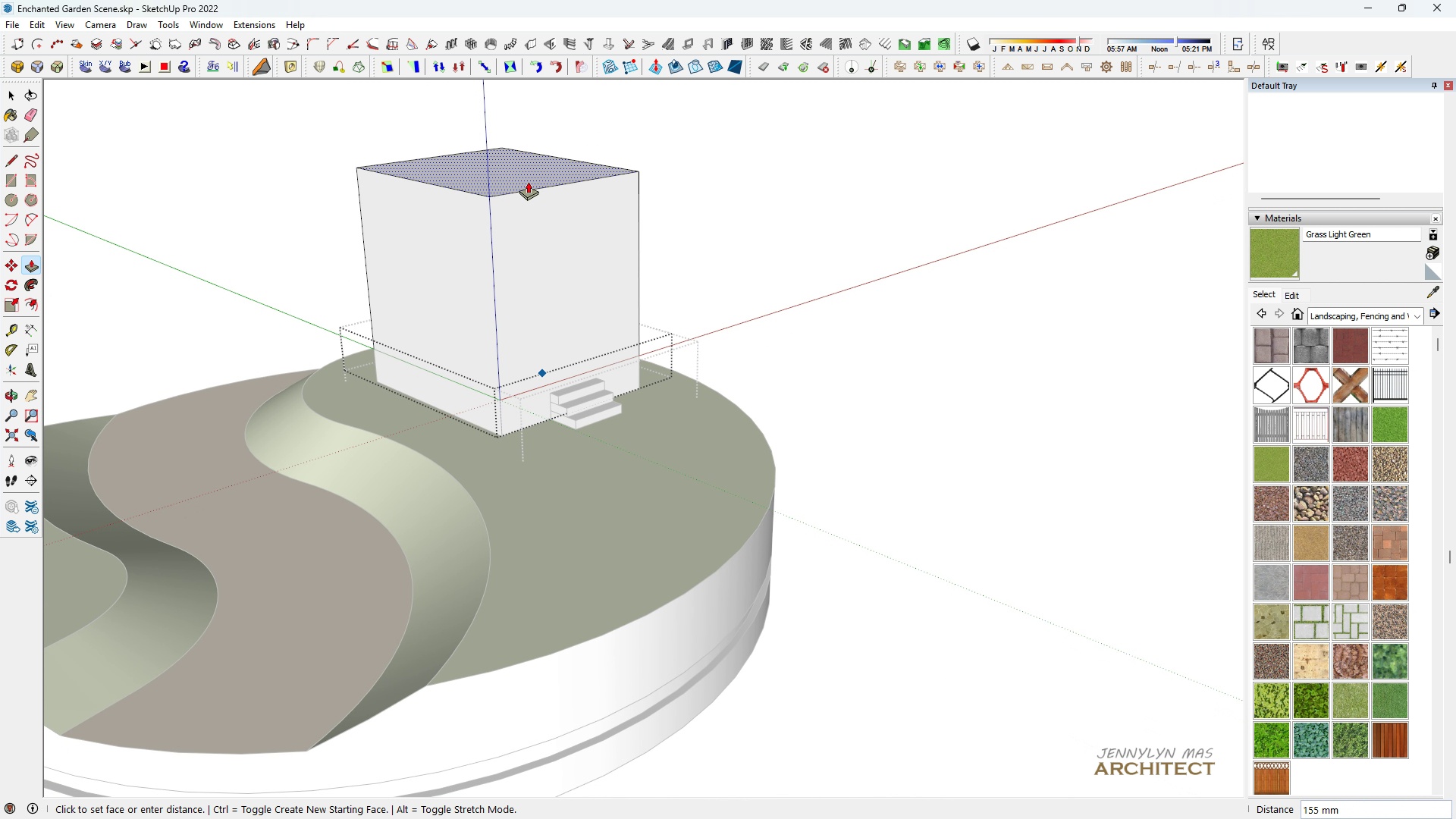 
type(150)
 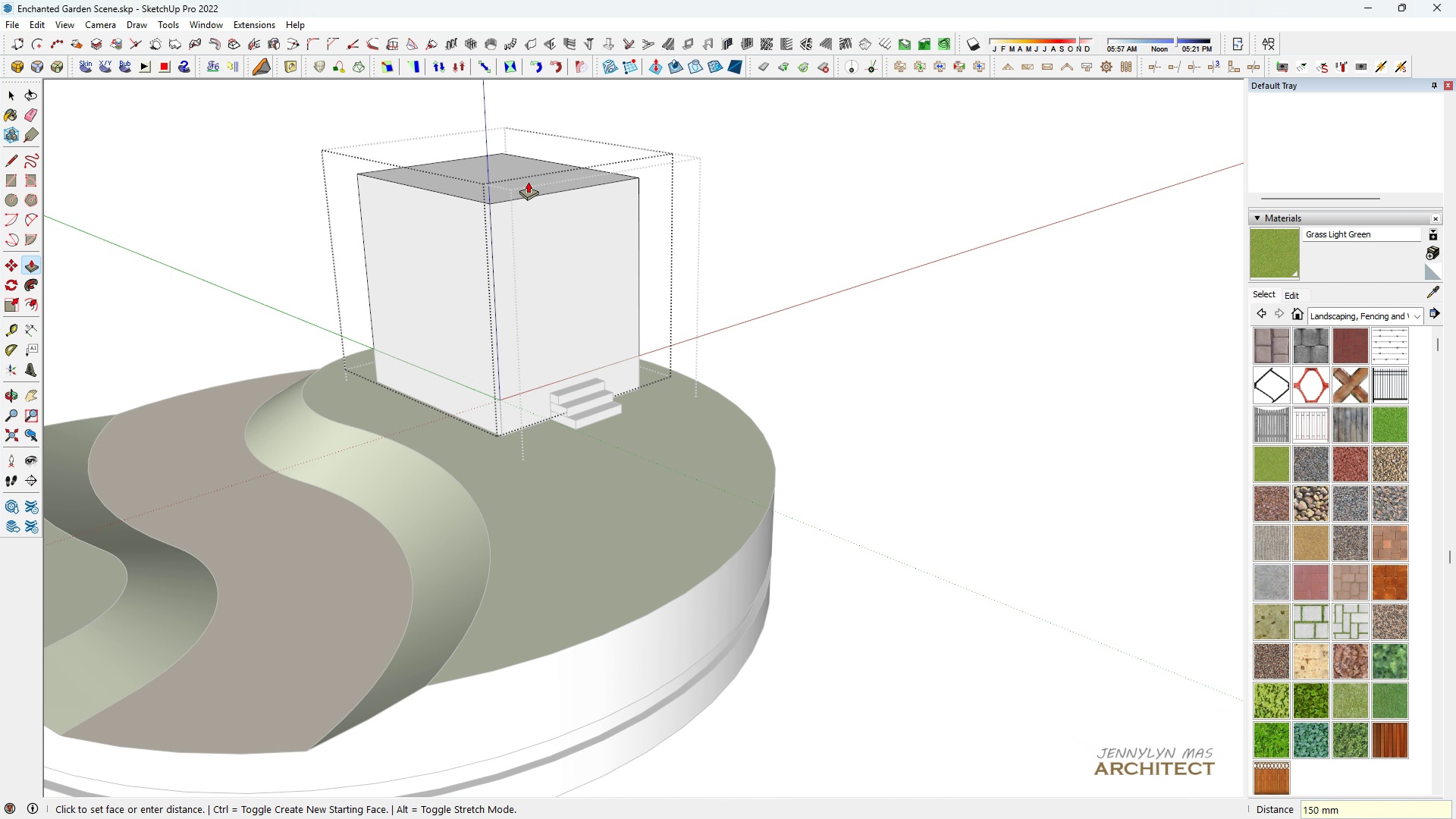 
key(Enter)
 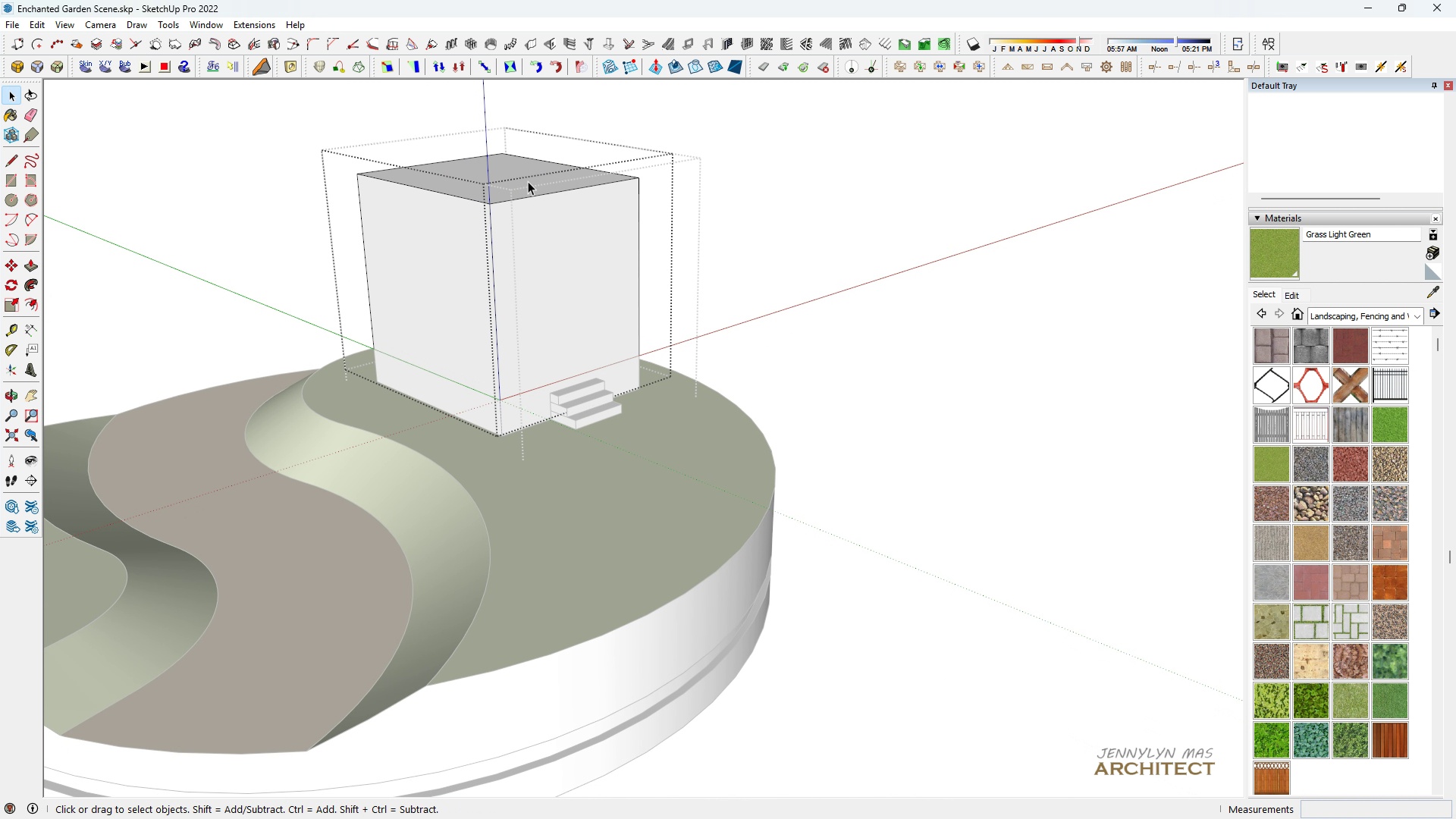 
type( hh m)
 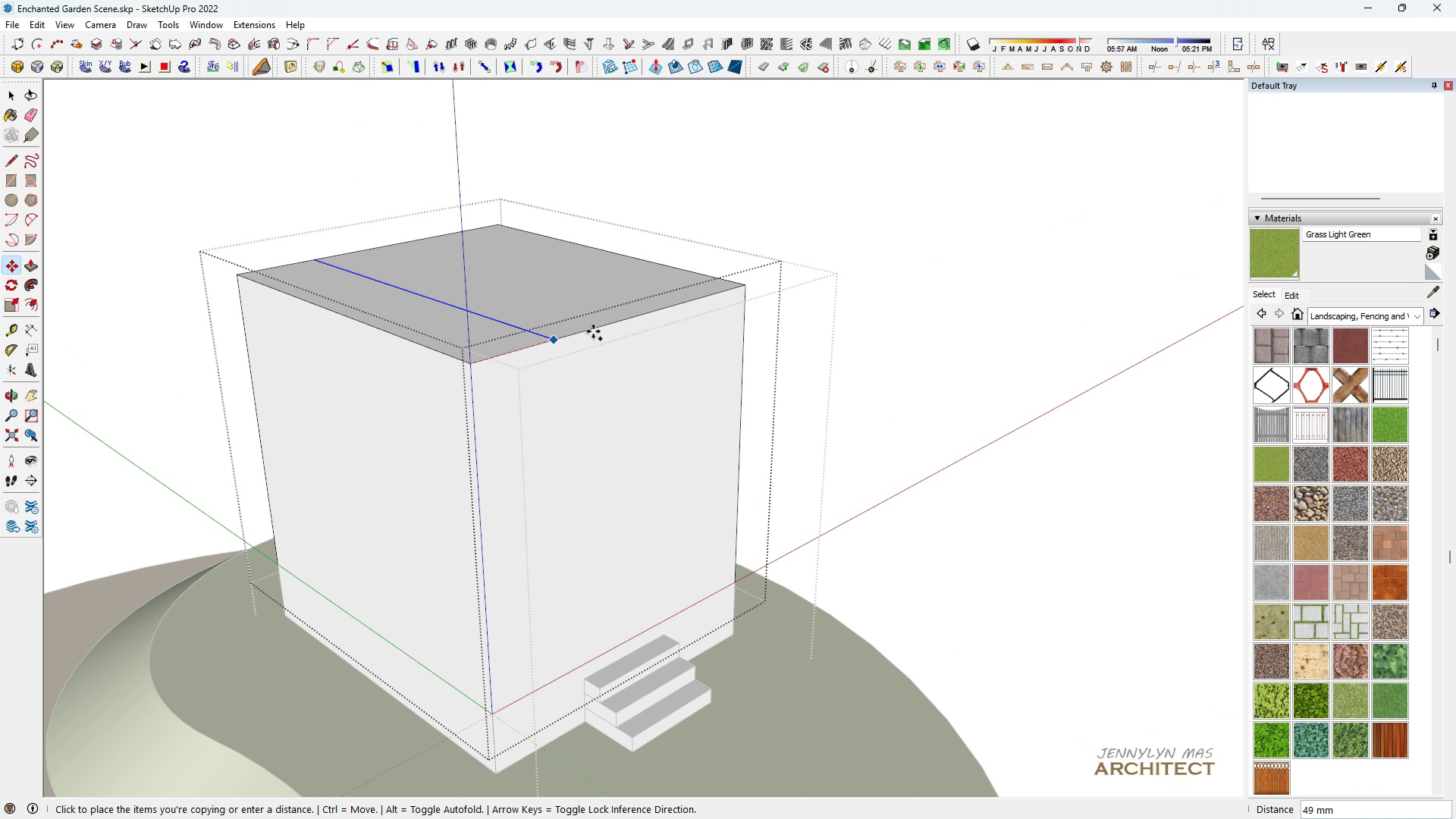 
scroll: coordinate [510, 181], scroll_direction: up, amount: 6.0
 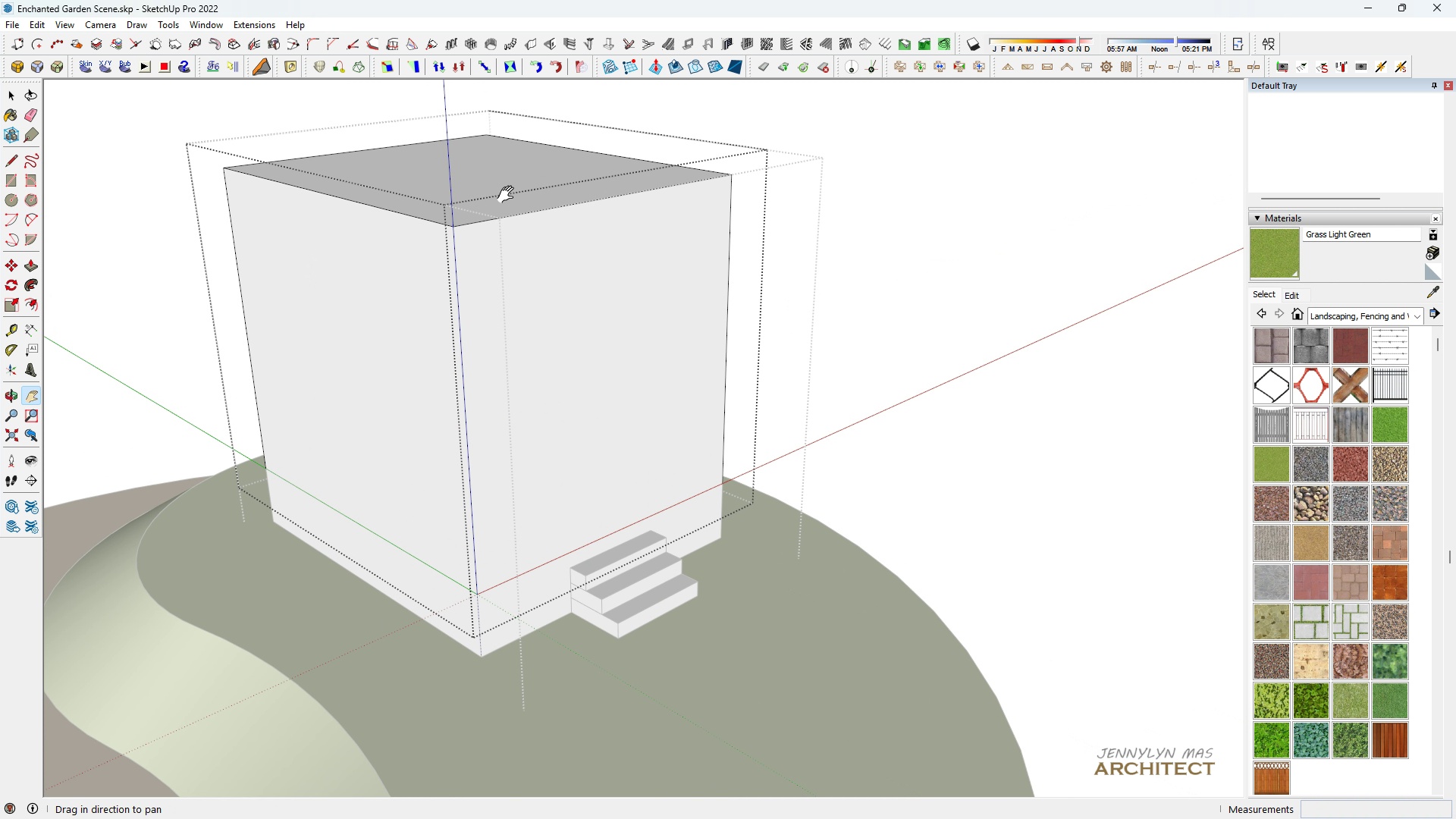 
left_click_drag(start_coordinate=[509, 195], to_coordinate=[524, 315])
 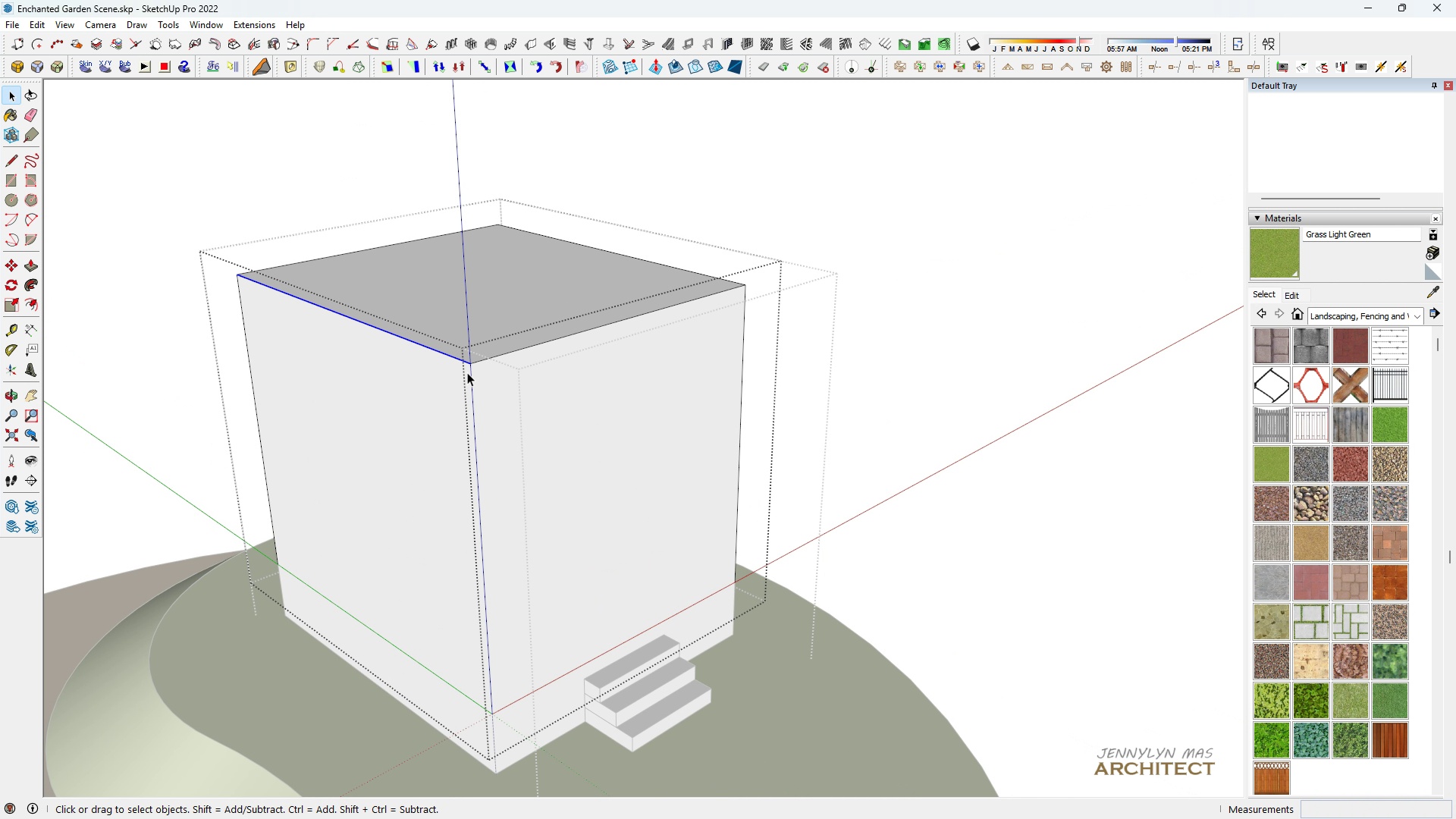 
key(Control+ControlLeft)
 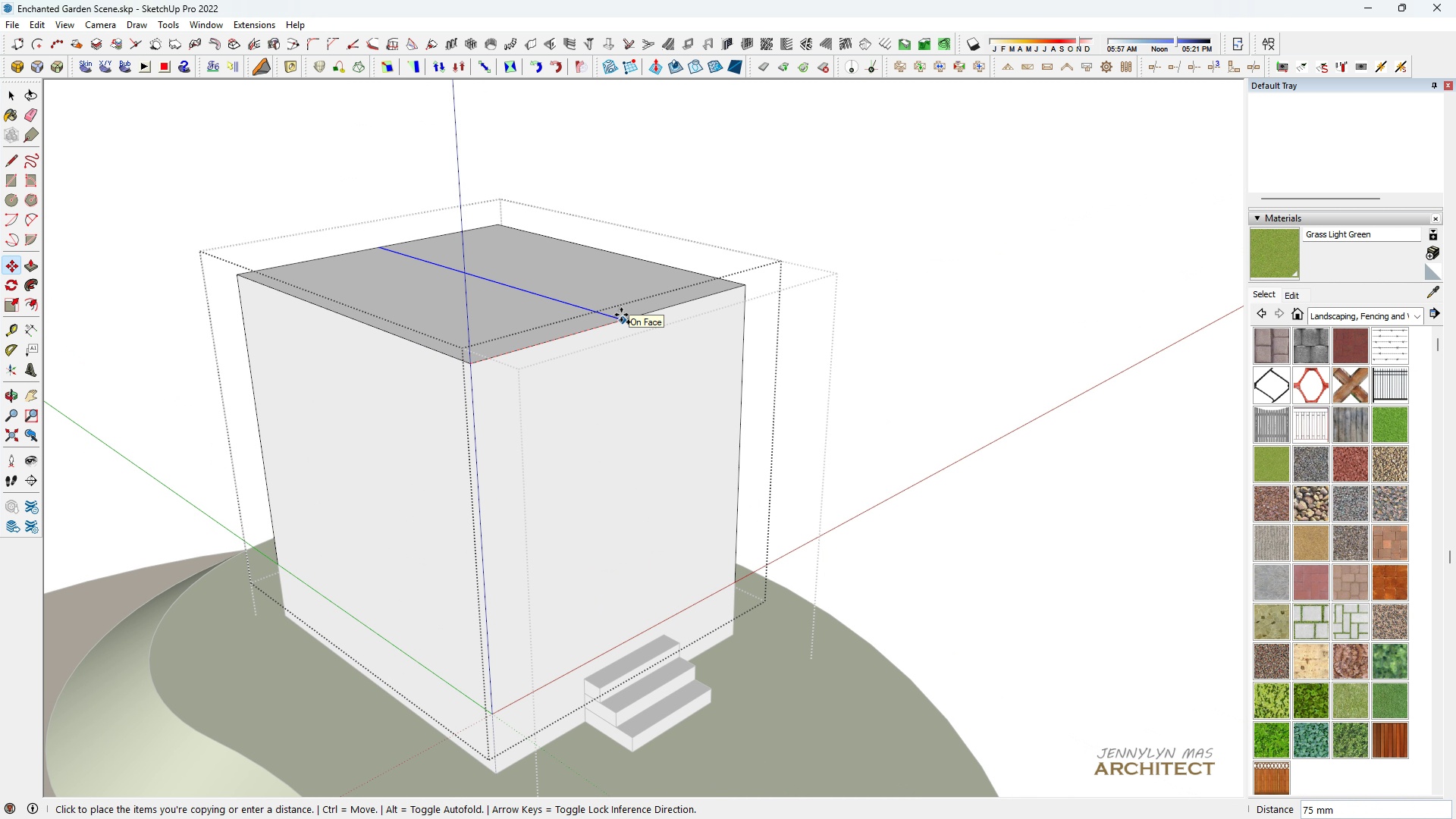 
left_click([621, 315])
 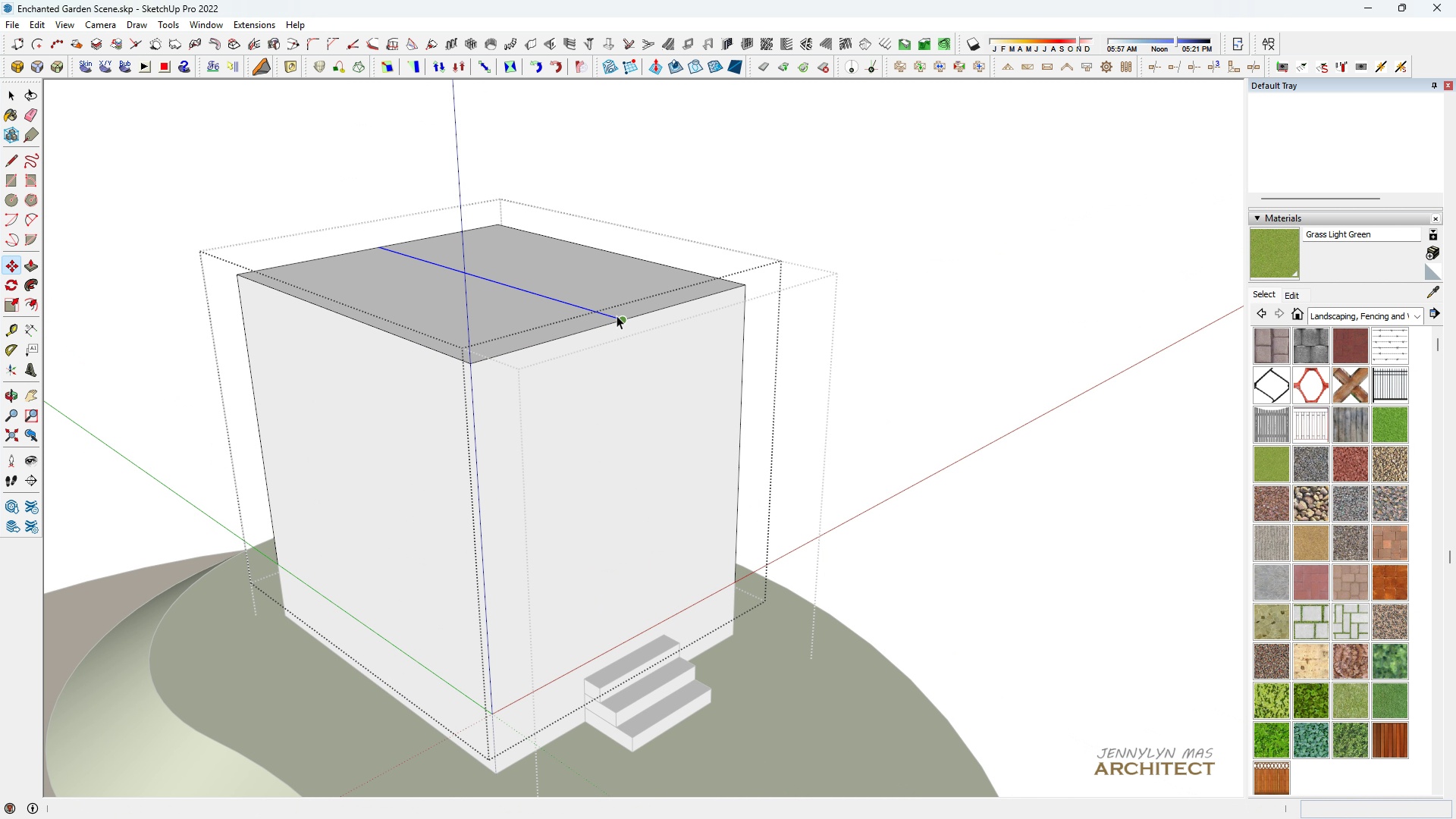 
type( m50)
 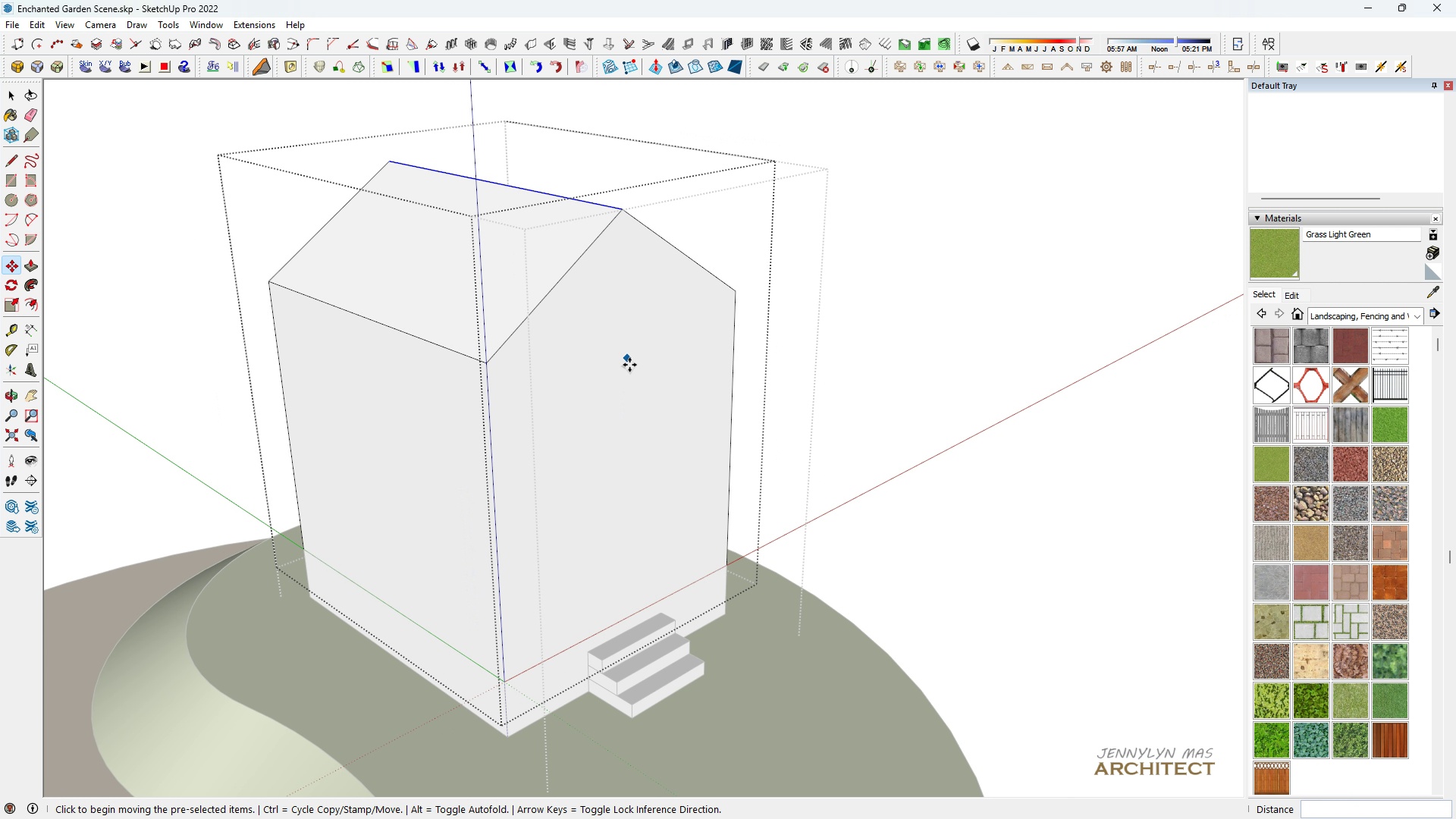 
left_click_drag(start_coordinate=[630, 442], to_coordinate=[630, 438])
 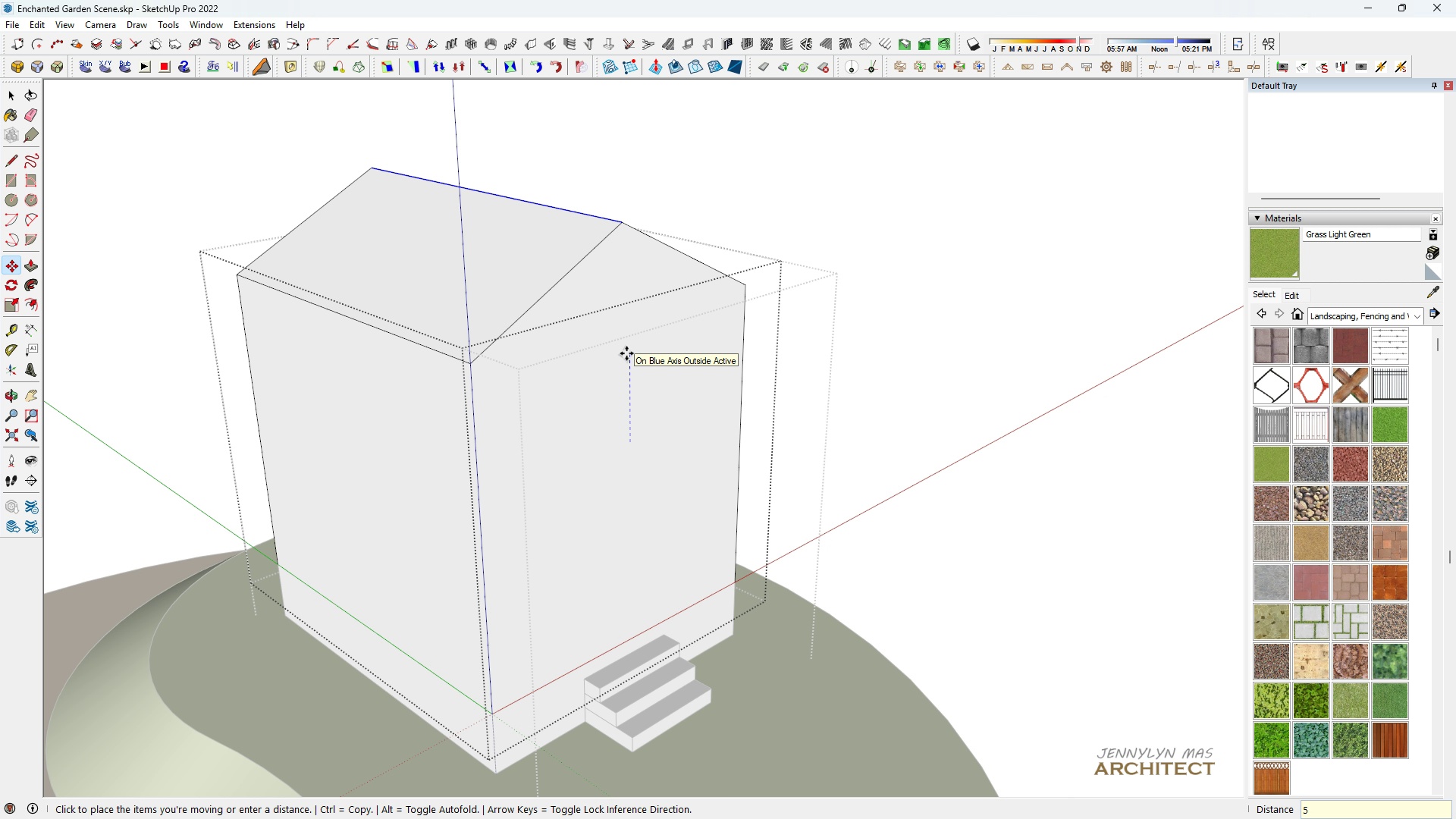 
key(Enter)
 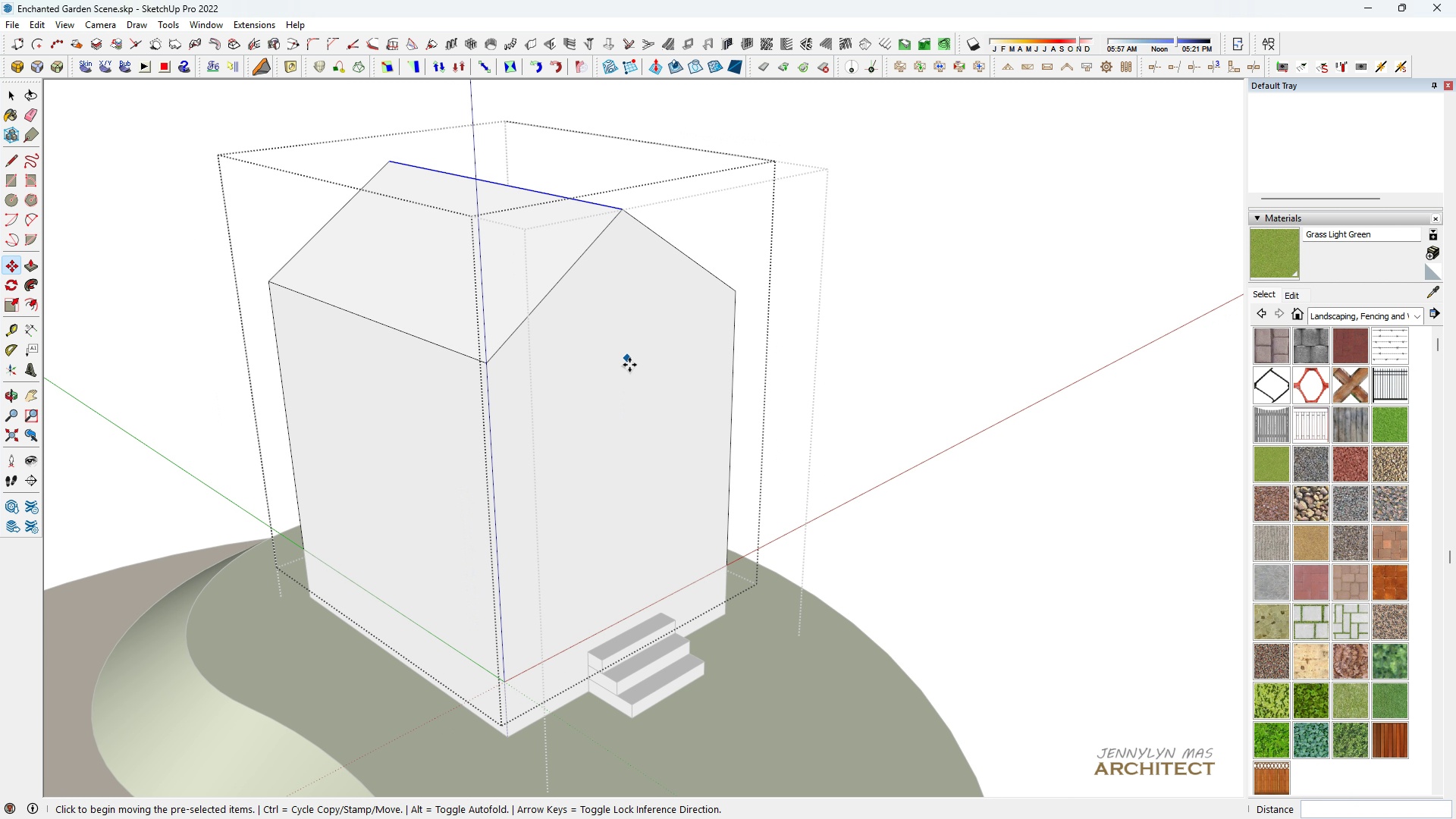 
scroll: coordinate [638, 425], scroll_direction: down, amount: 6.0
 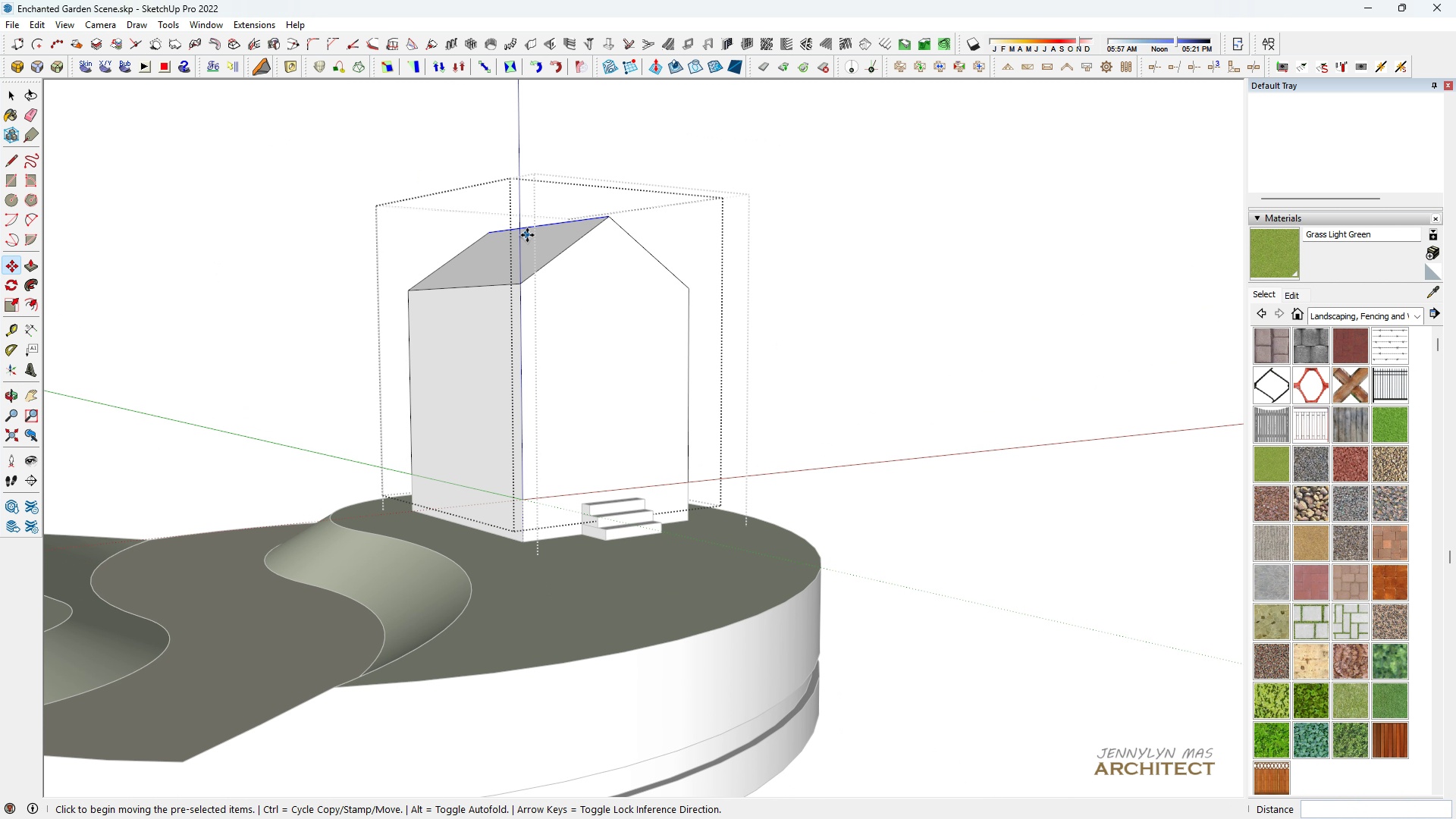 
scroll: coordinate [537, 259], scroll_direction: up, amount: 2.0
 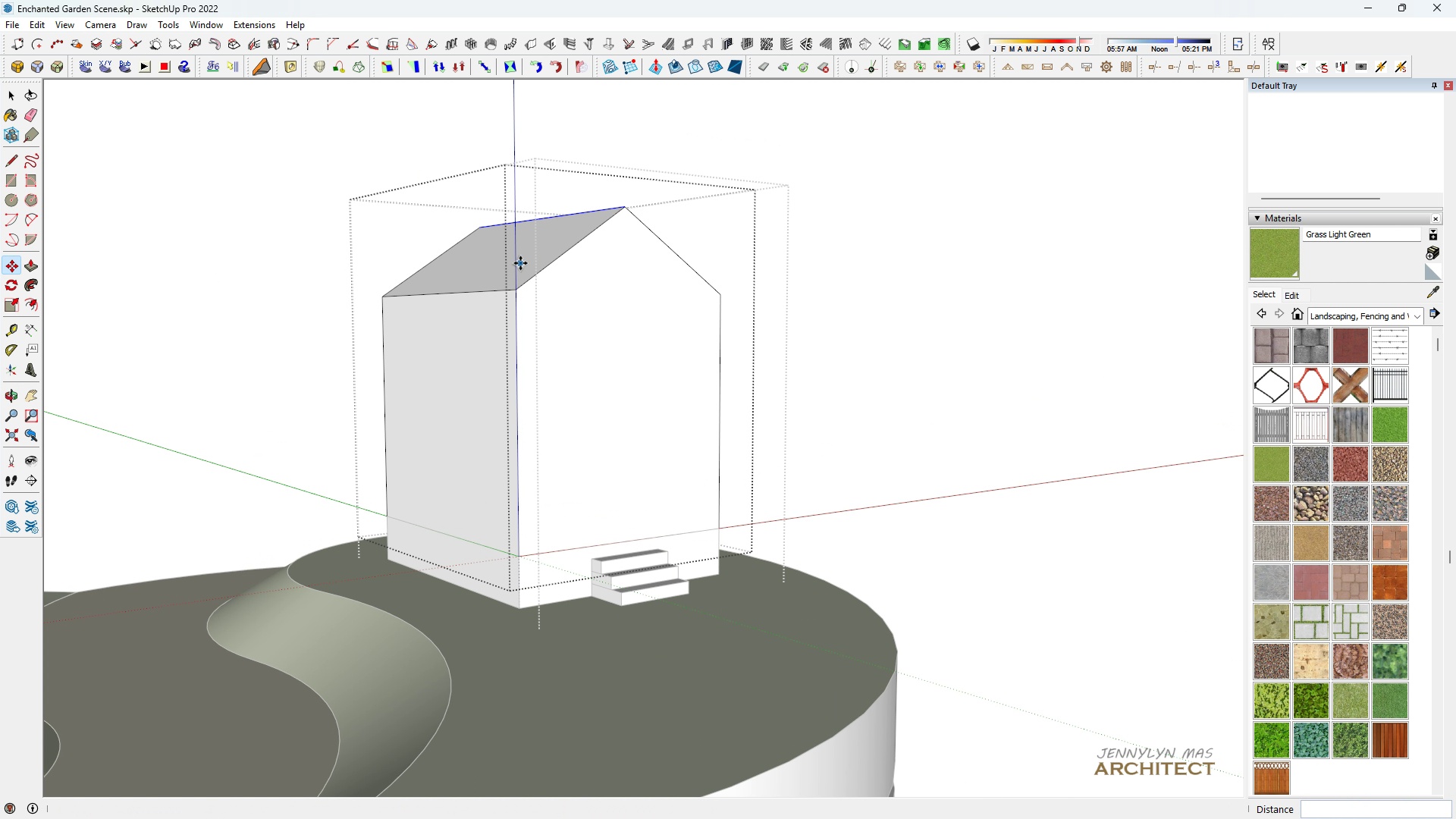 
key(Space)
 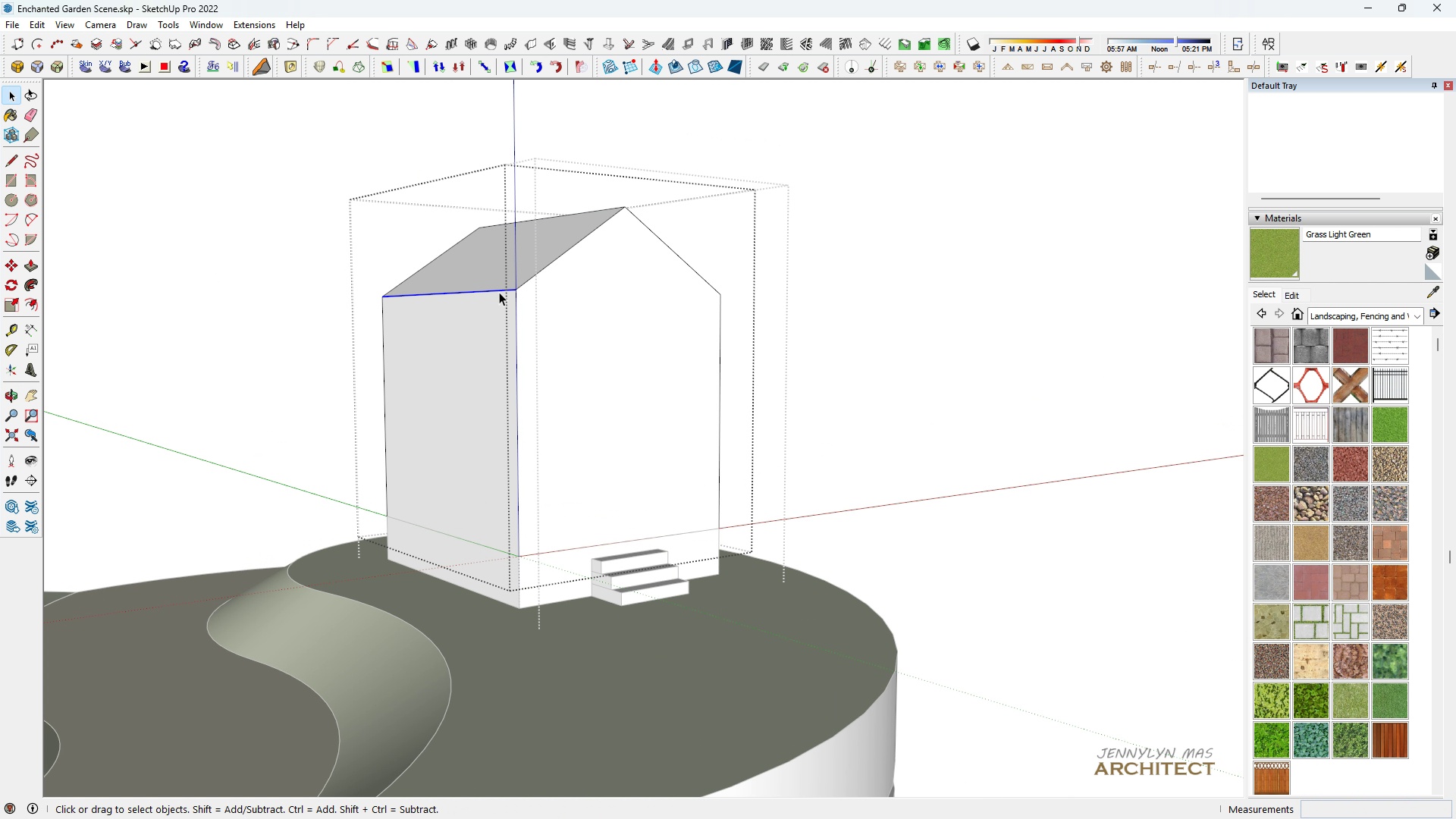 
left_click([499, 292])
 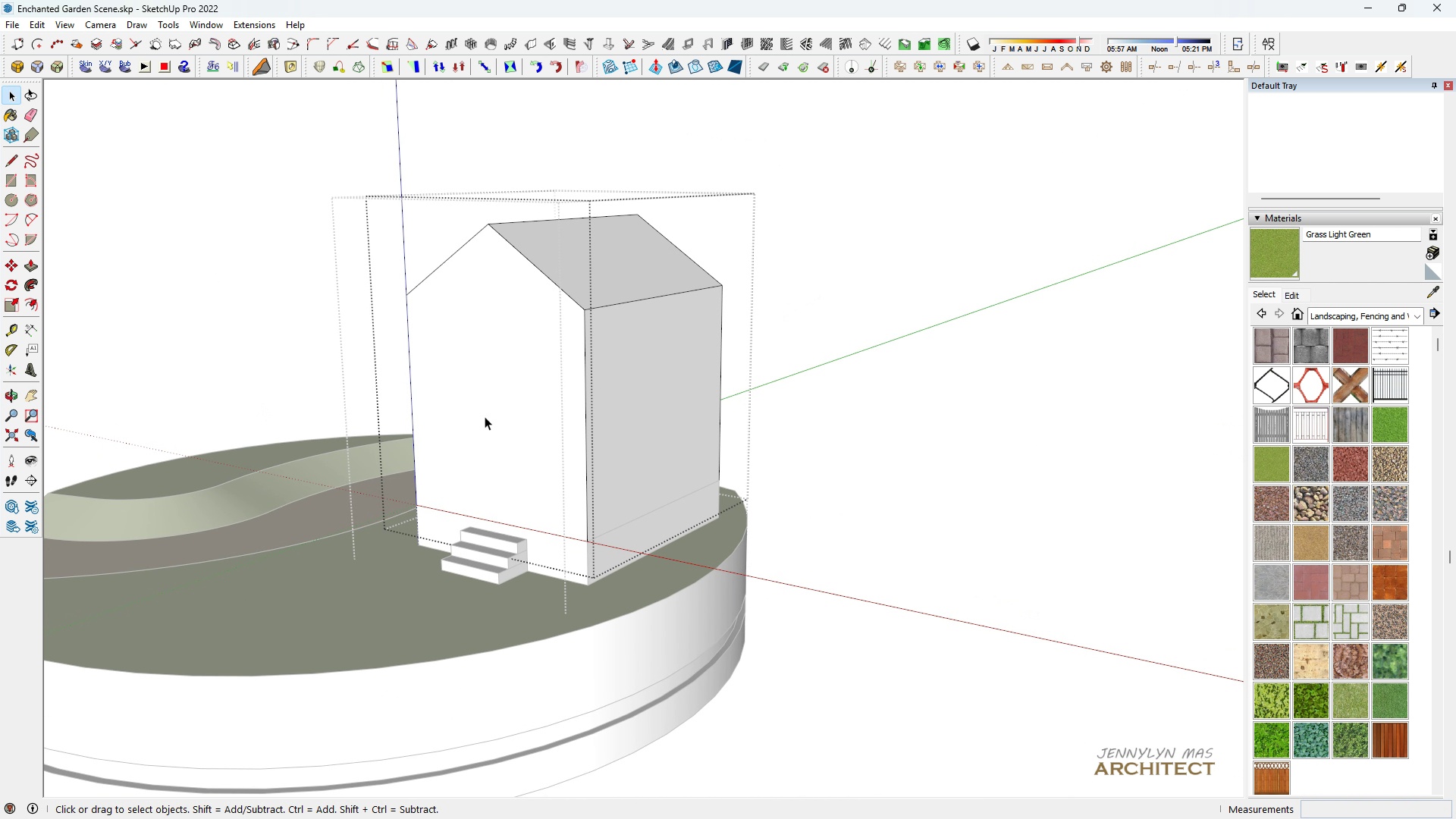 
scroll: coordinate [641, 305], scroll_direction: up, amount: 2.0
 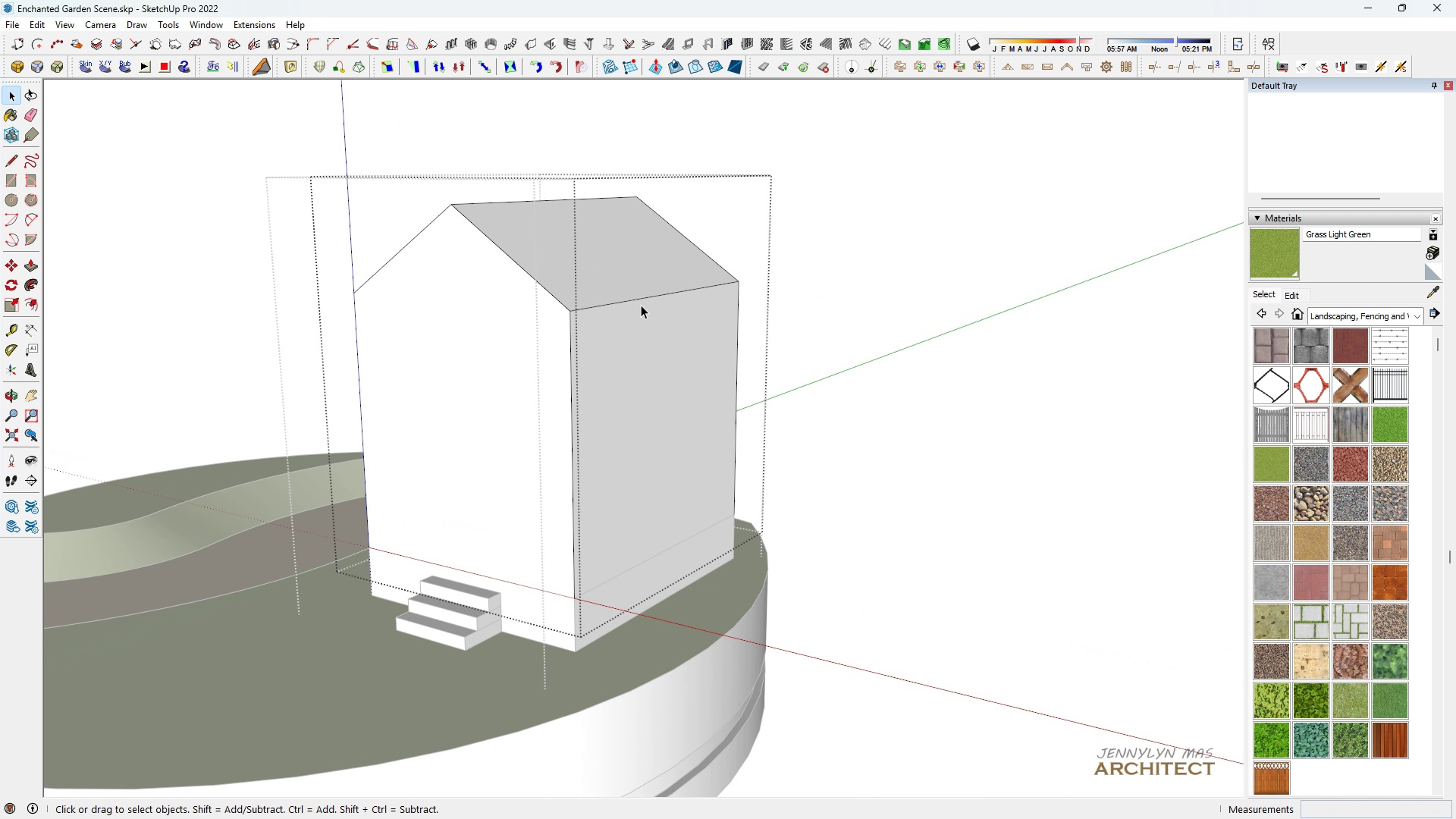 
key(Space)
 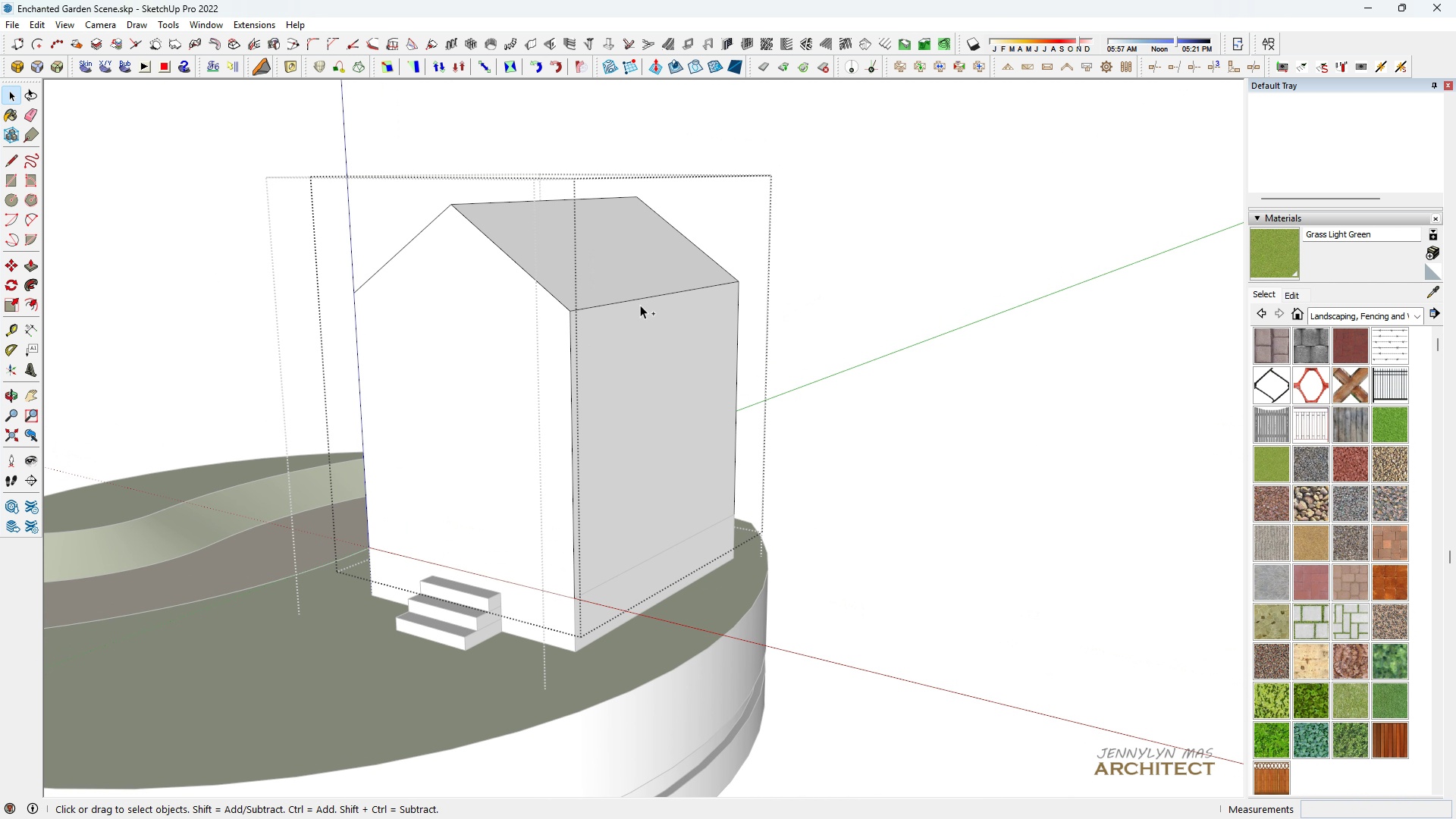 
key(Control+ControlLeft)
 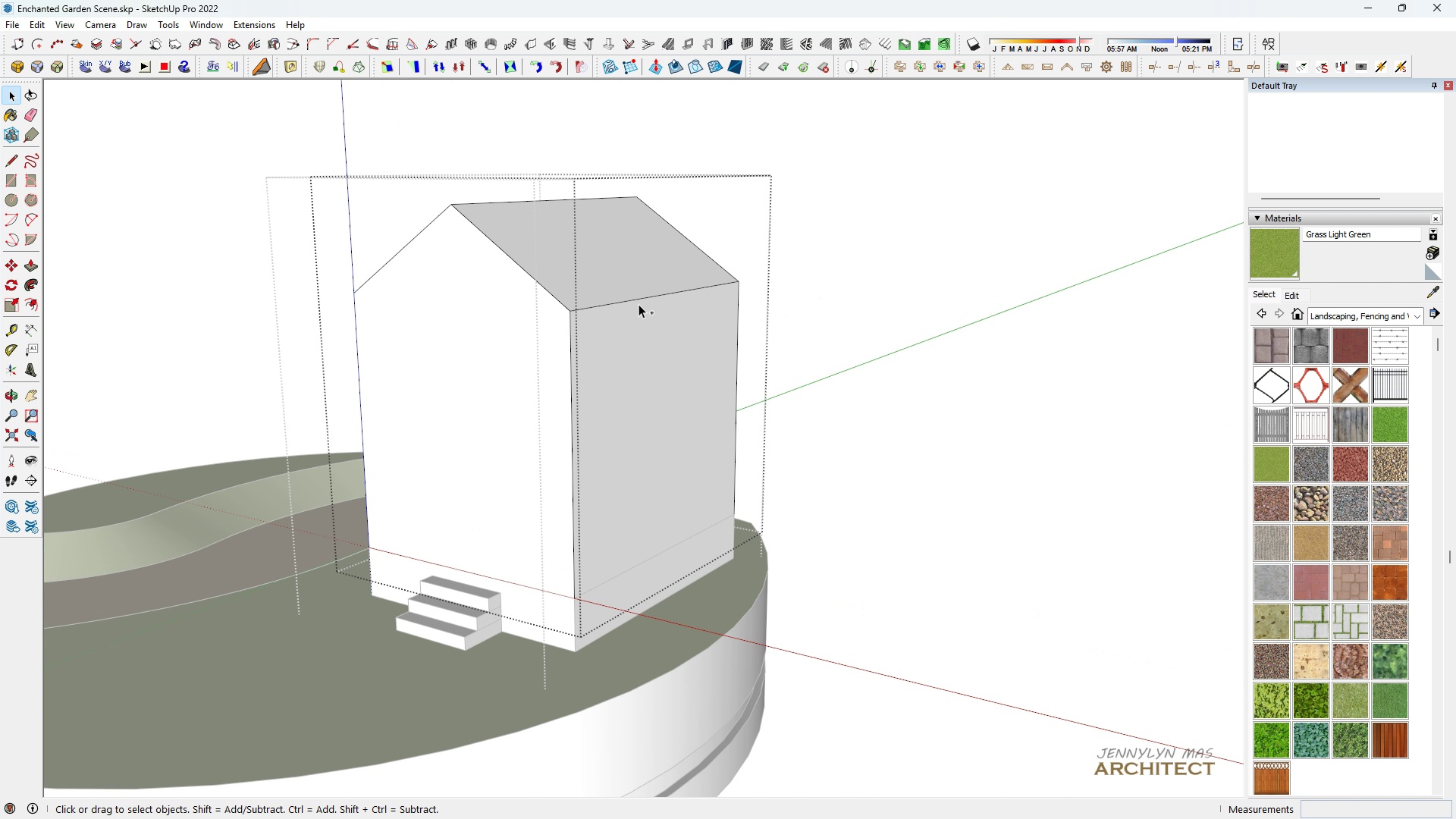 
left_click([636, 301])
 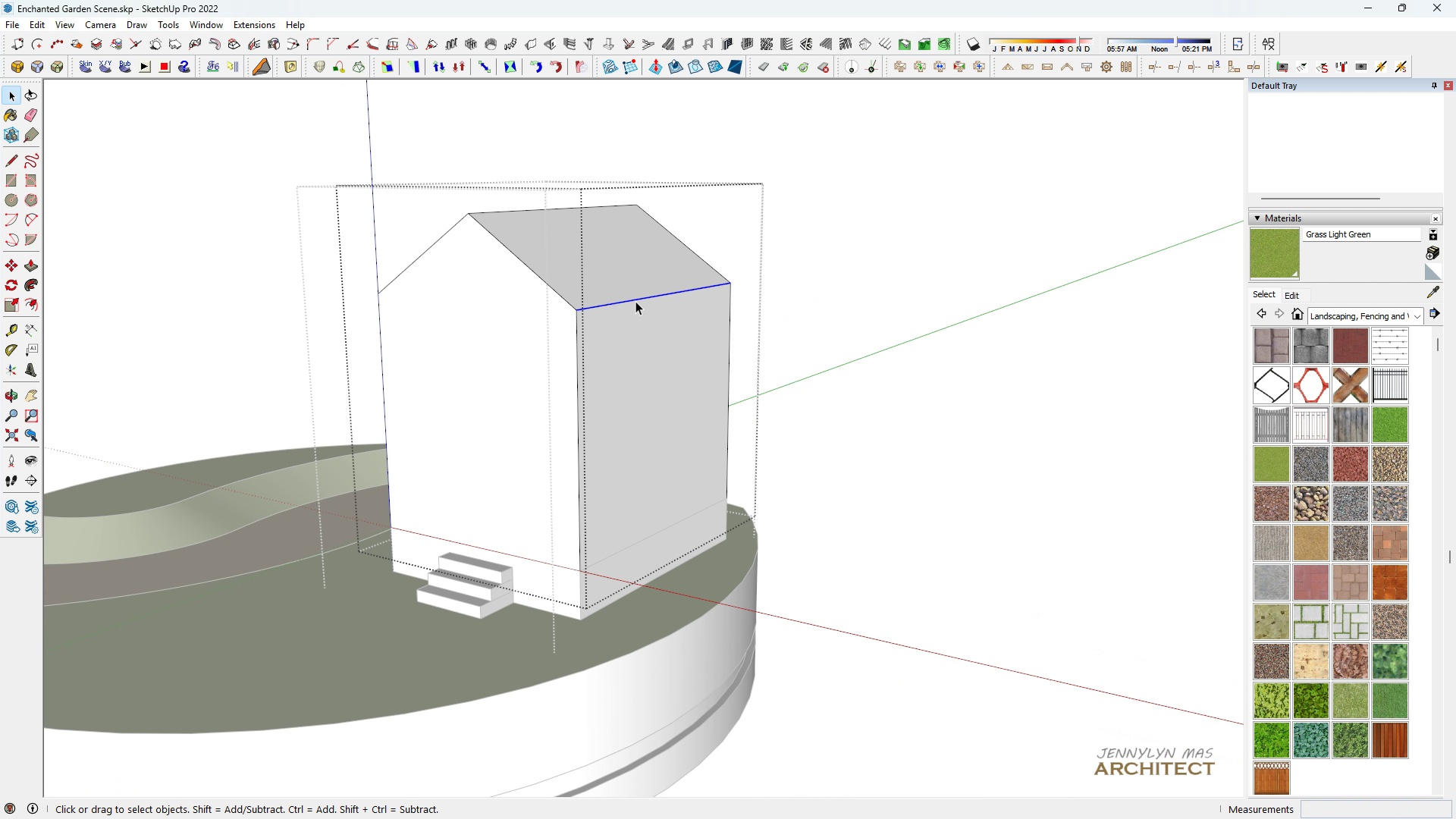 
key(Control+Space)
 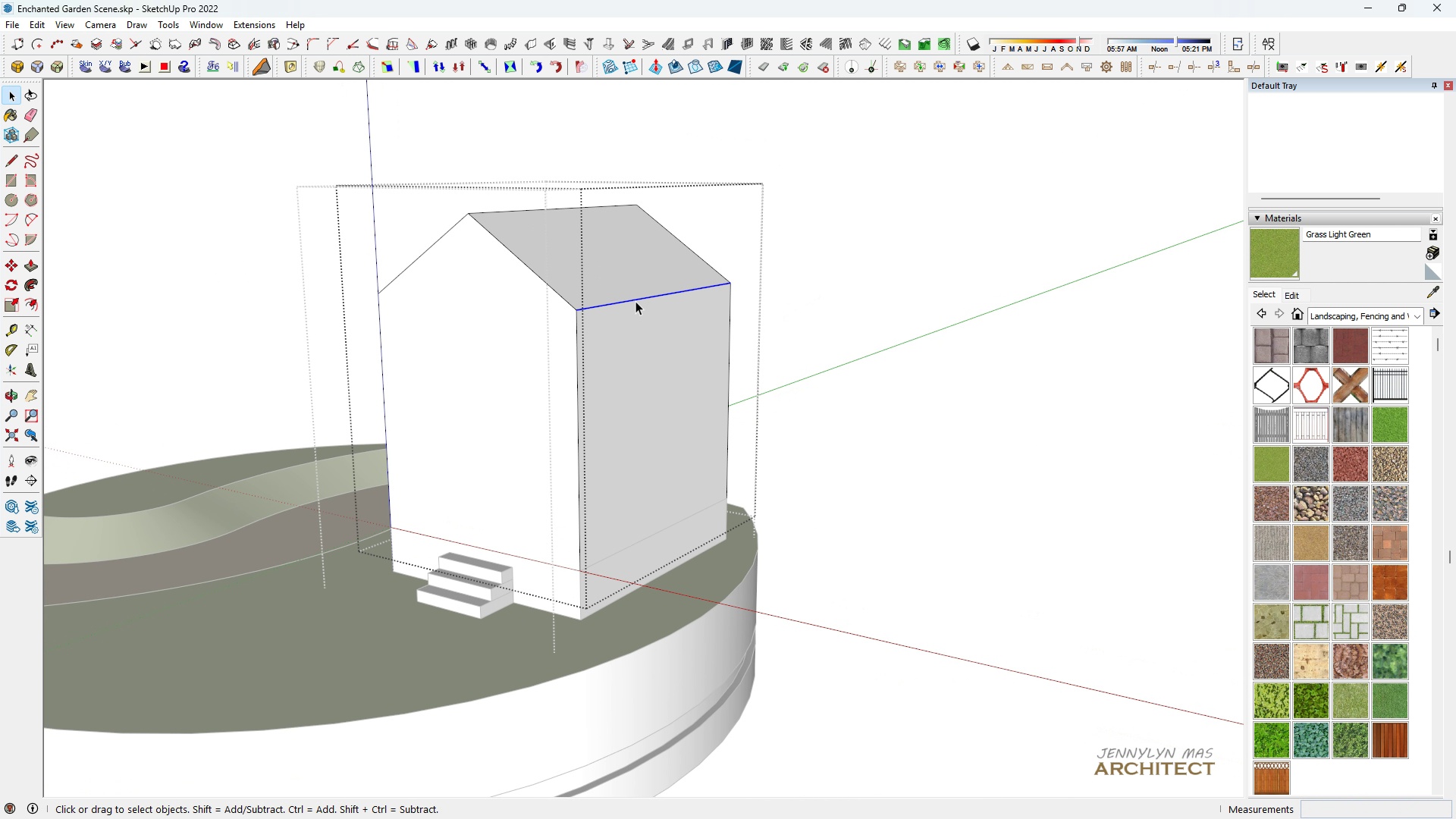 
scroll: coordinate [637, 303], scroll_direction: down, amount: 3.0
 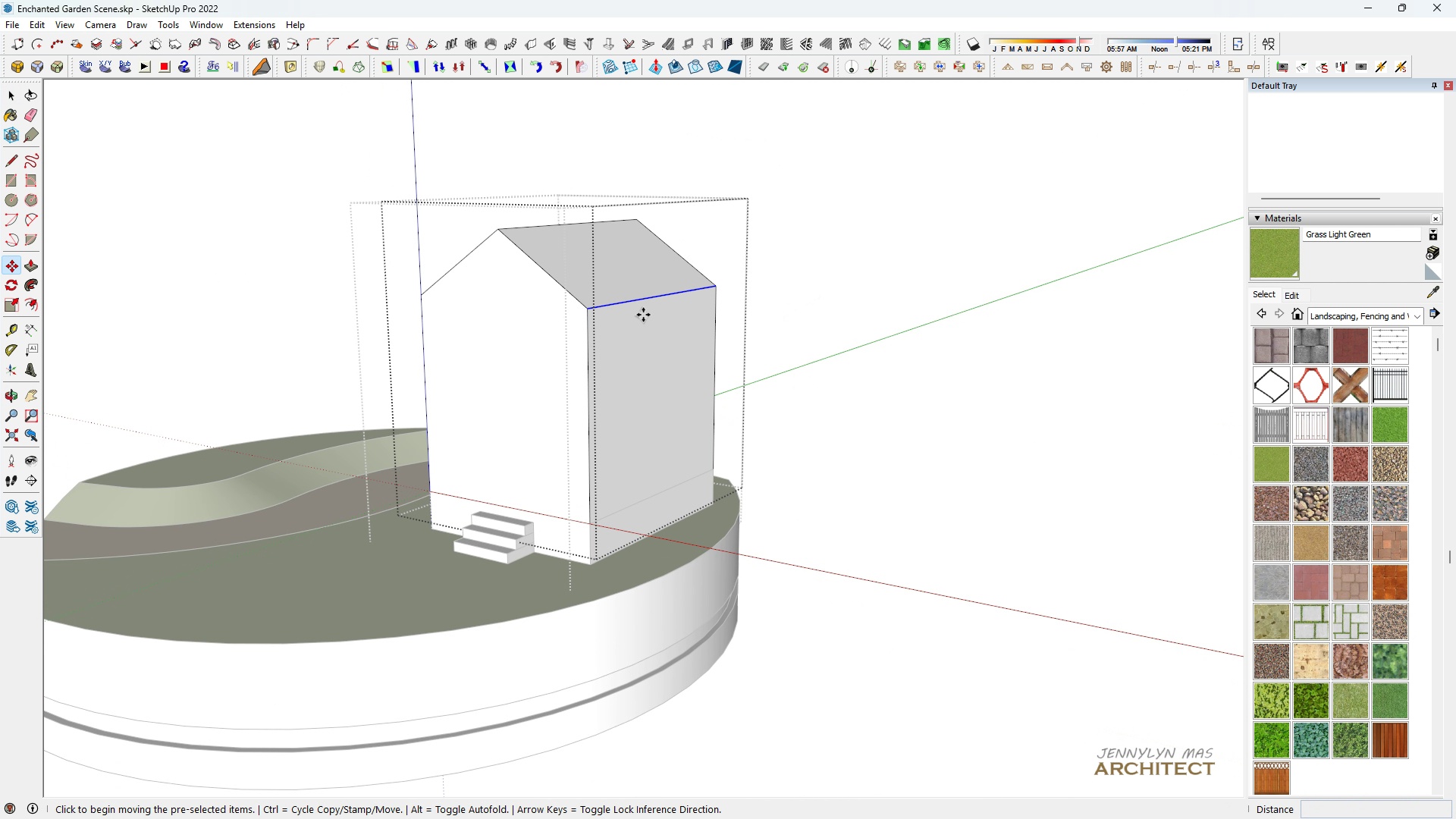 
key(M)
 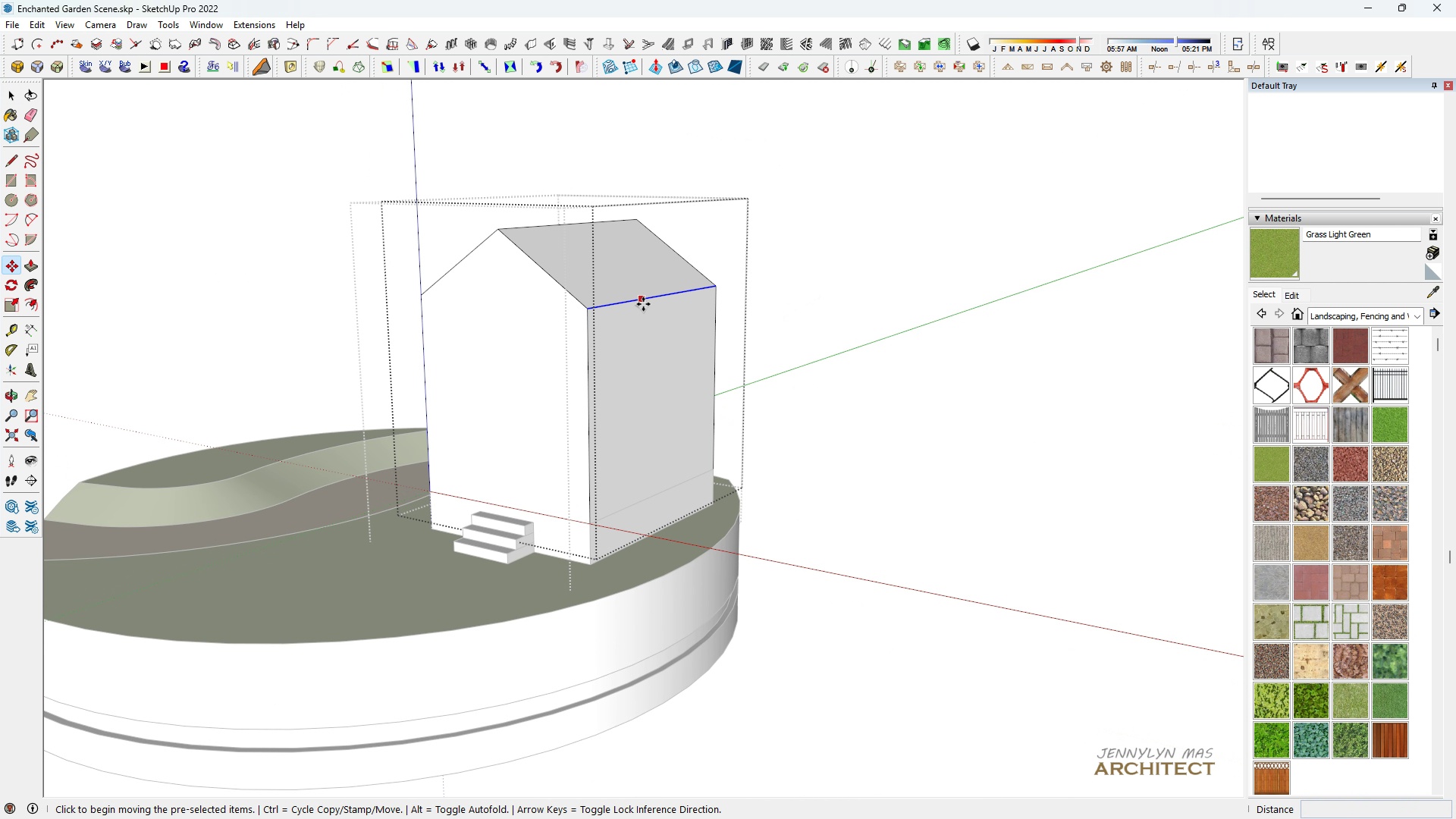 
left_click([643, 304])
 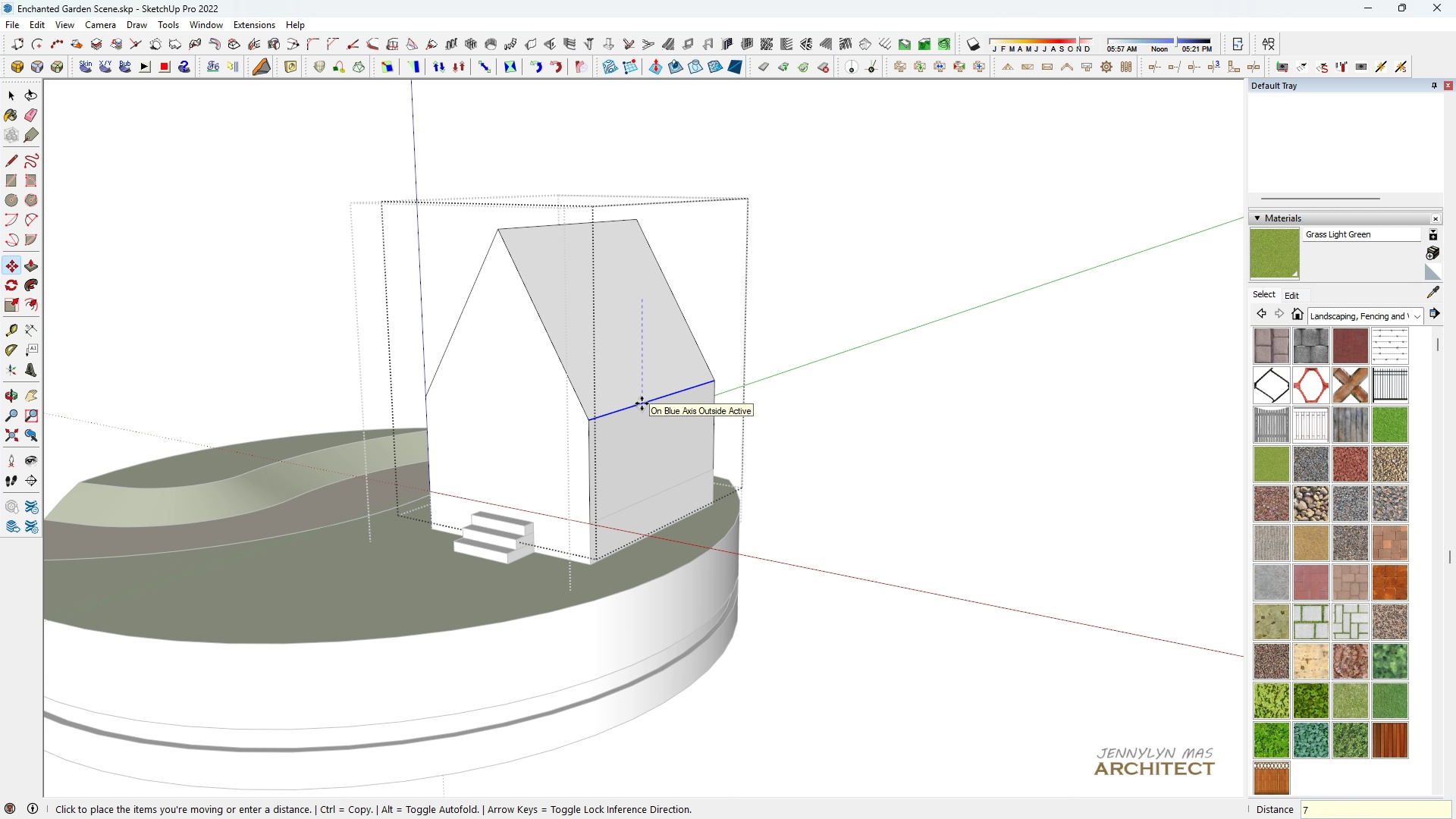 
type(70)
 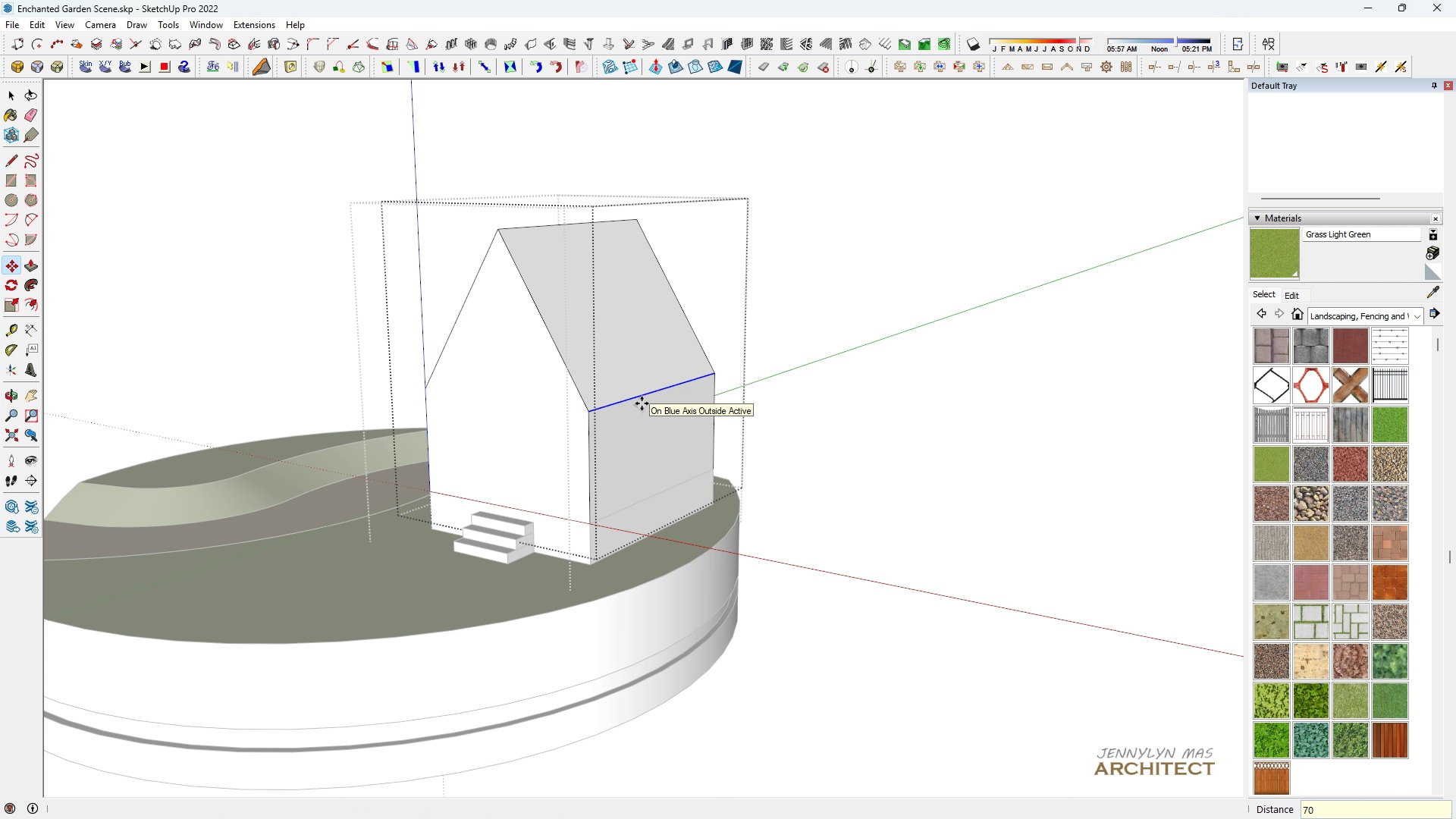 
key(Enter)
 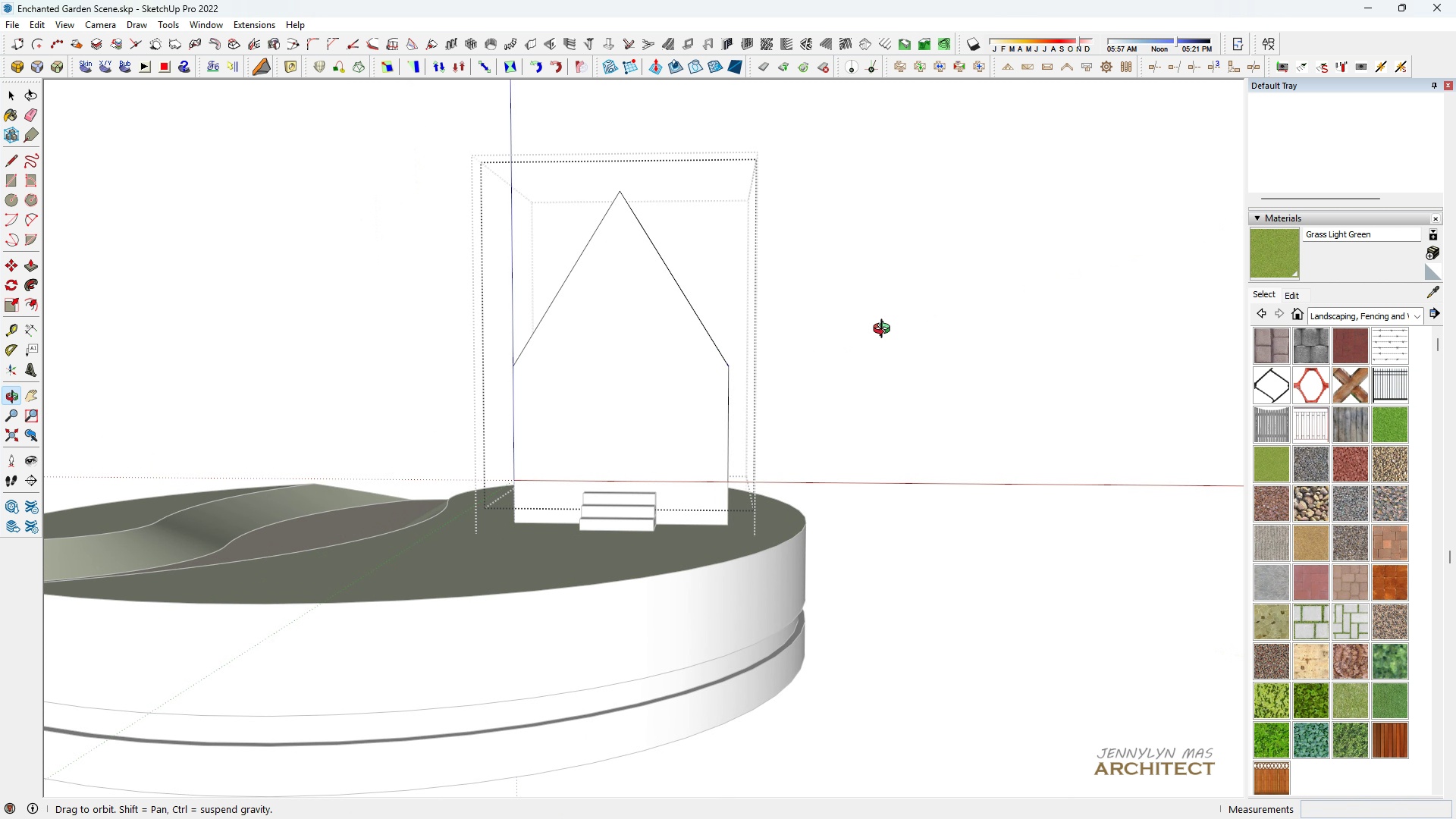 
scroll: coordinate [881, 341], scroll_direction: down, amount: 2.0
 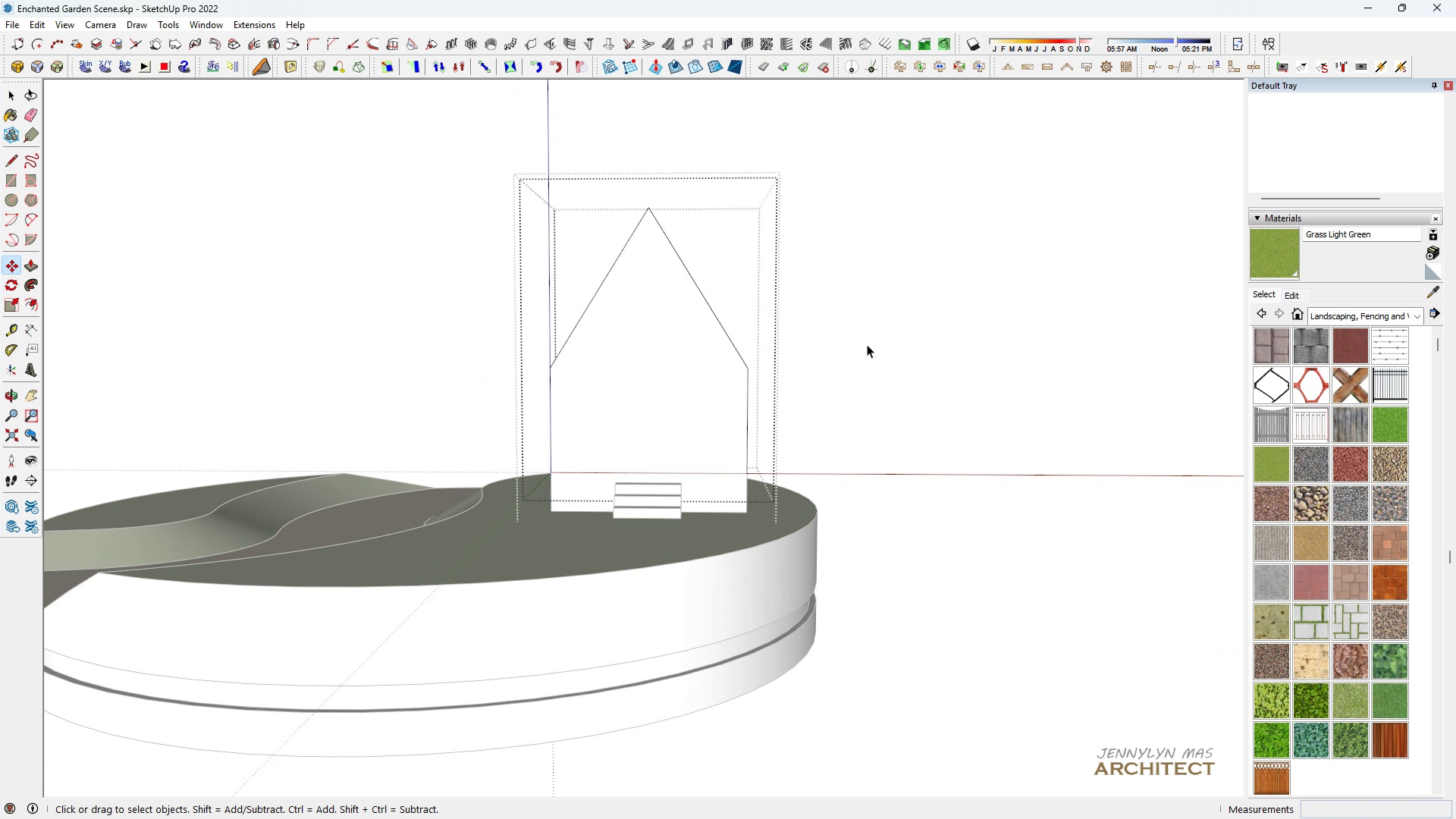 
key(Space)
 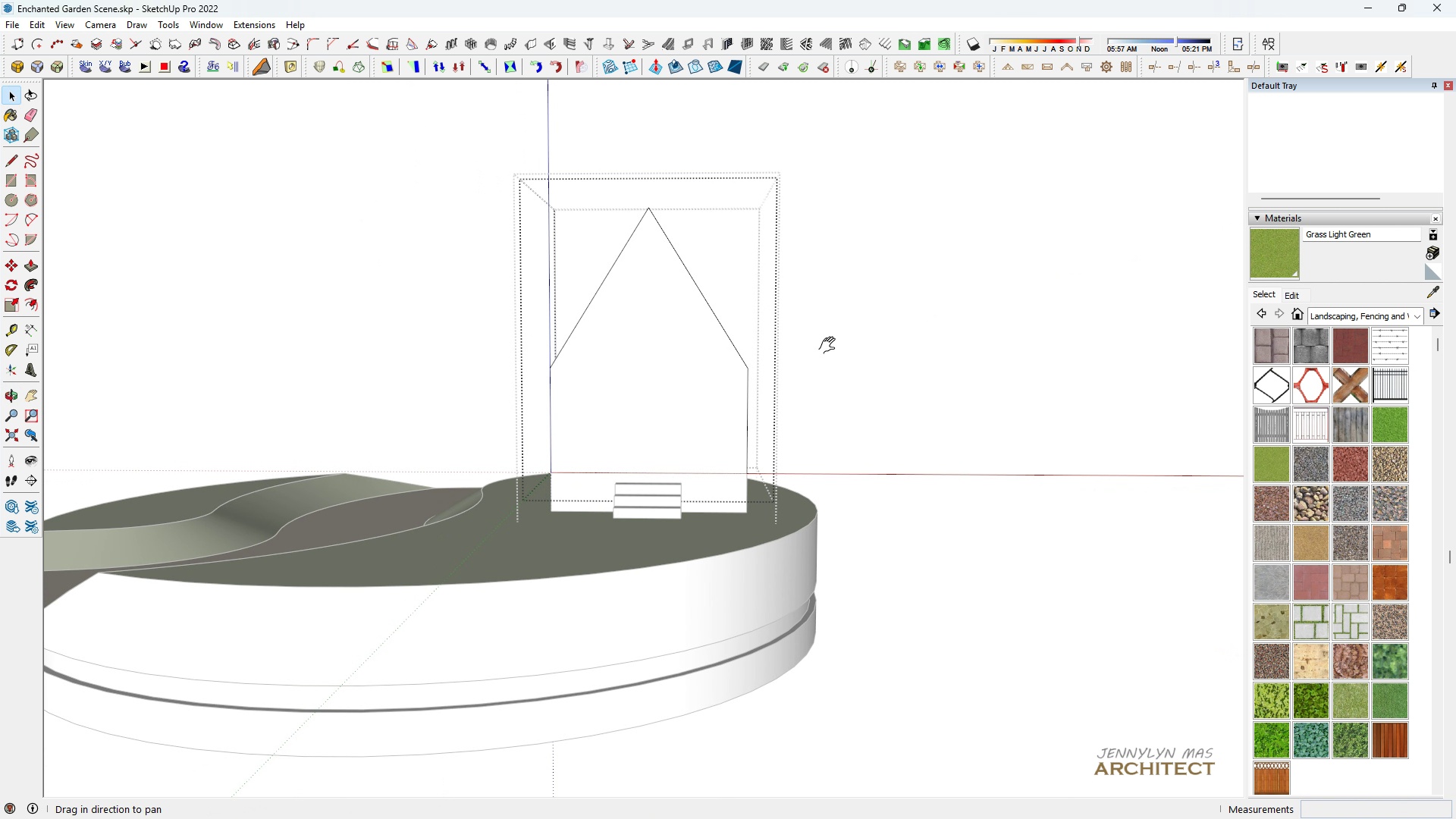 
key(H)
 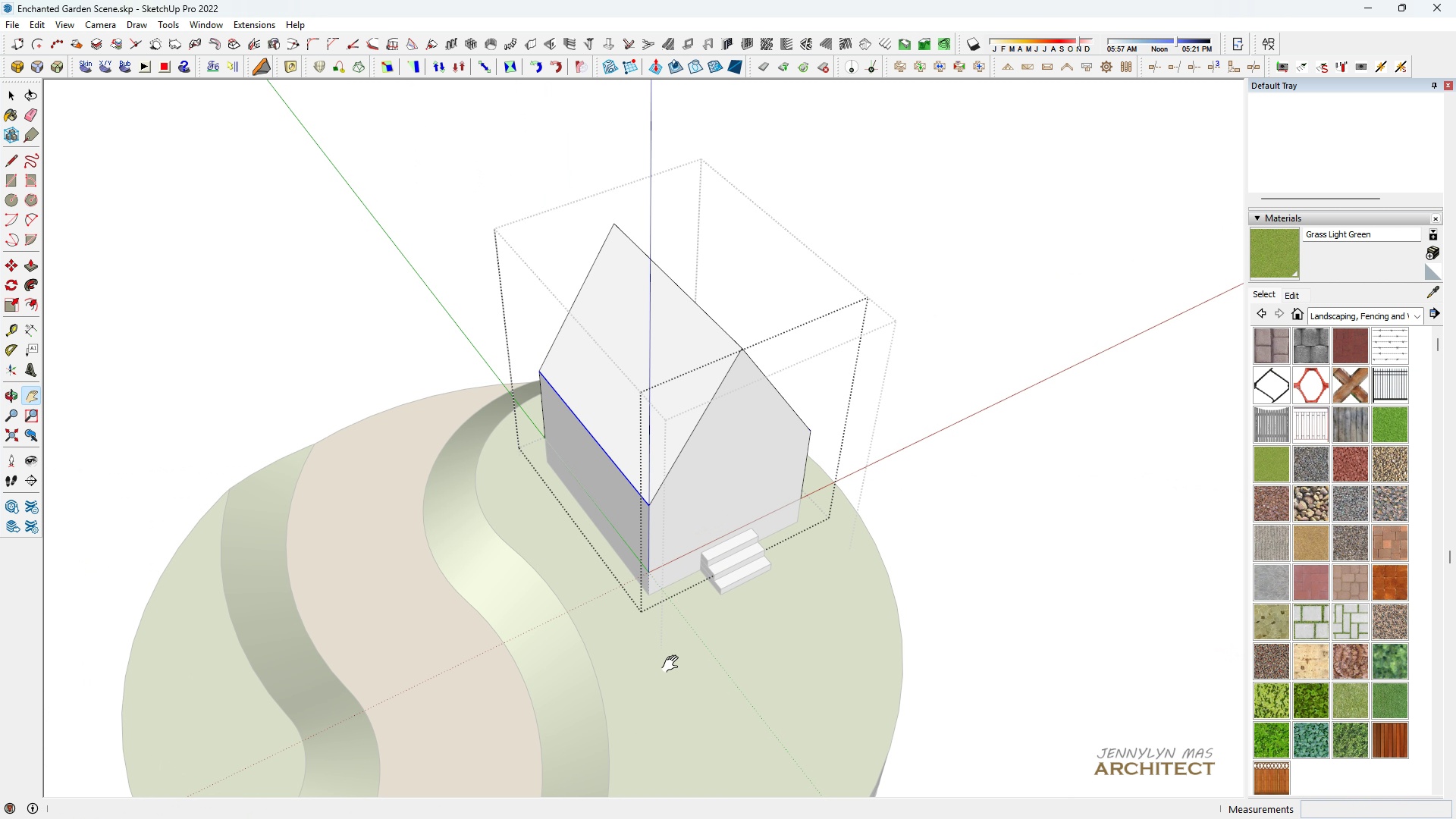 
key(Space)
 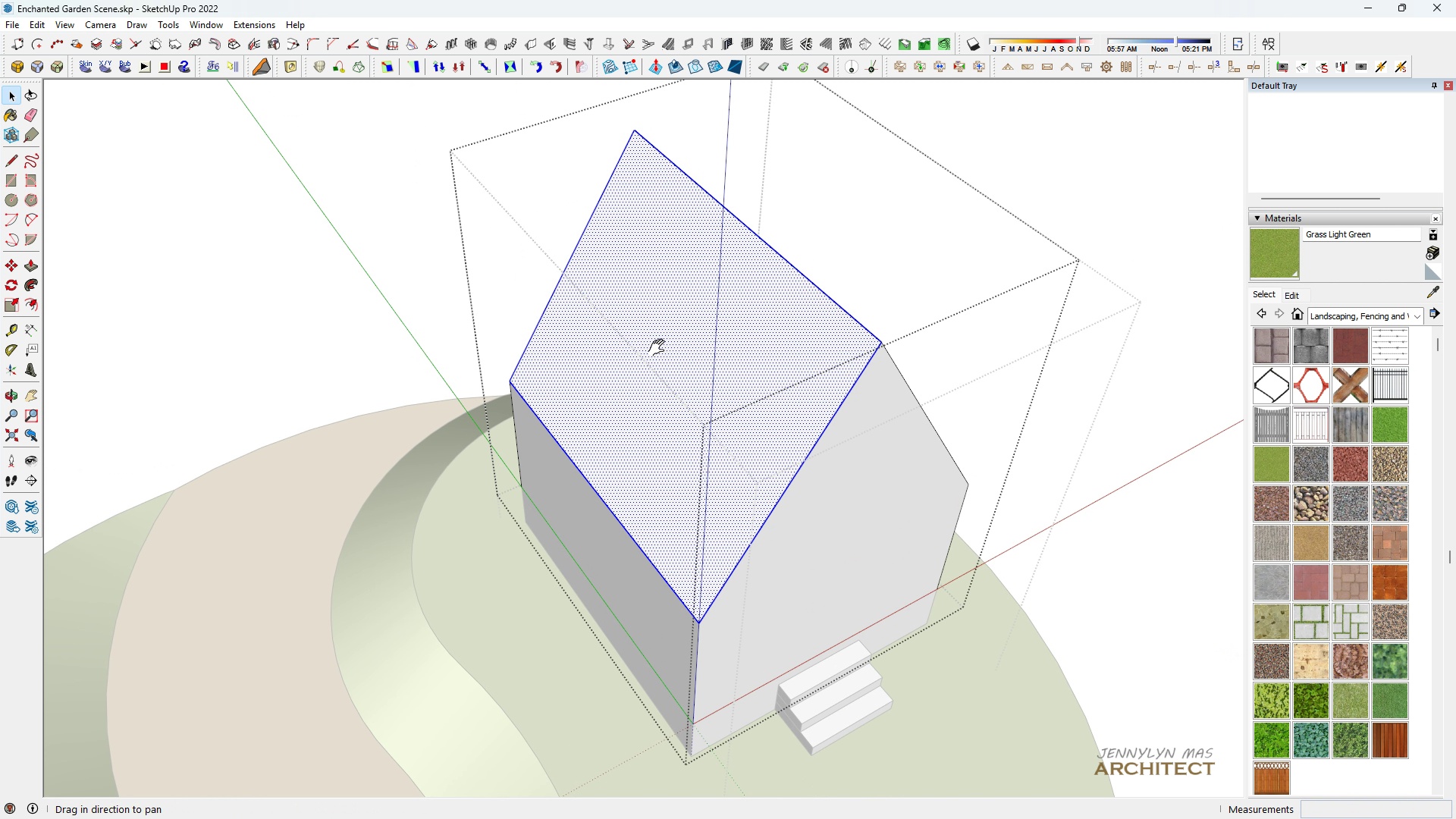 
scroll: coordinate [593, 356], scroll_direction: up, amount: 5.0
 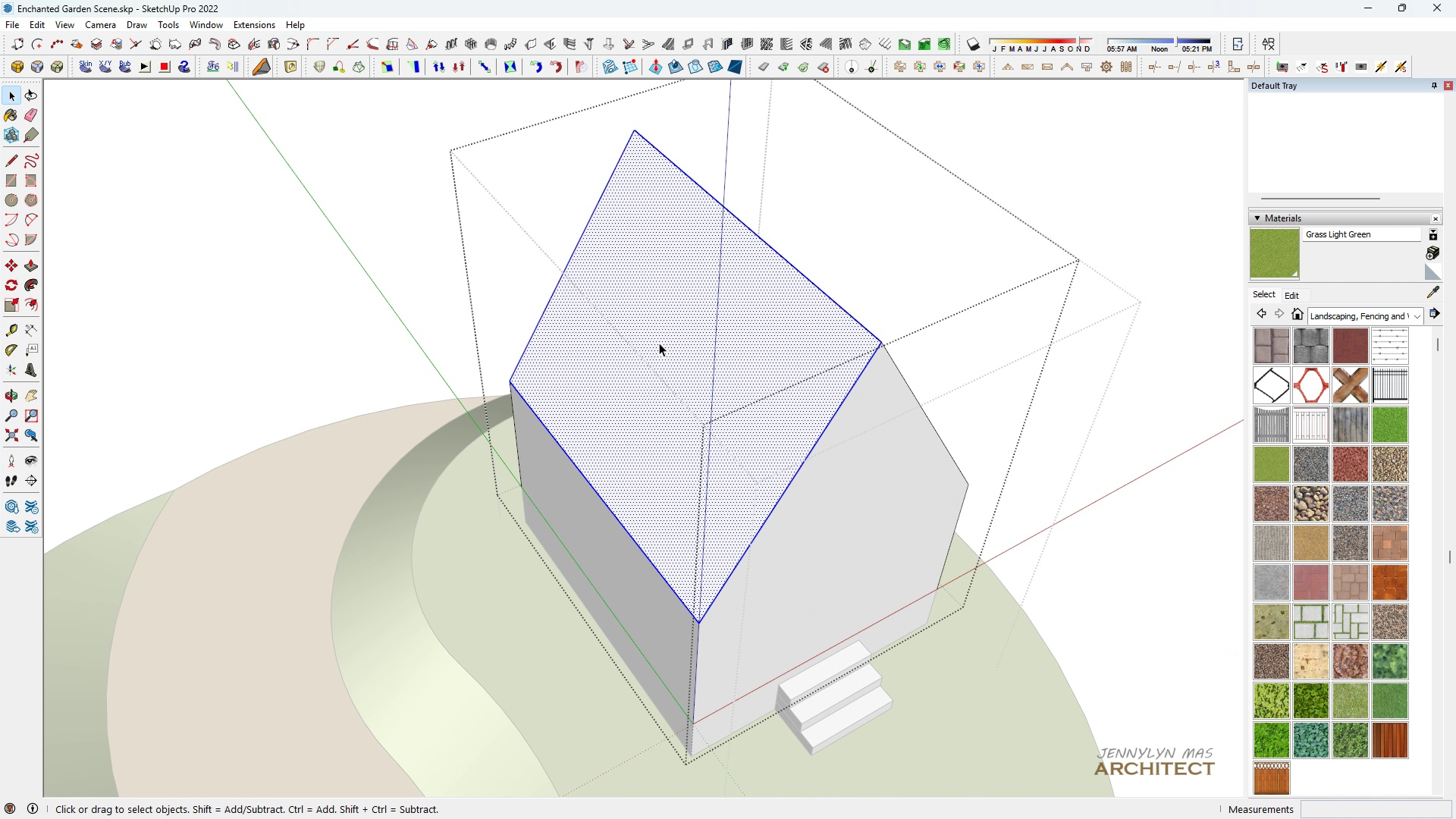 
double_click([659, 343])
 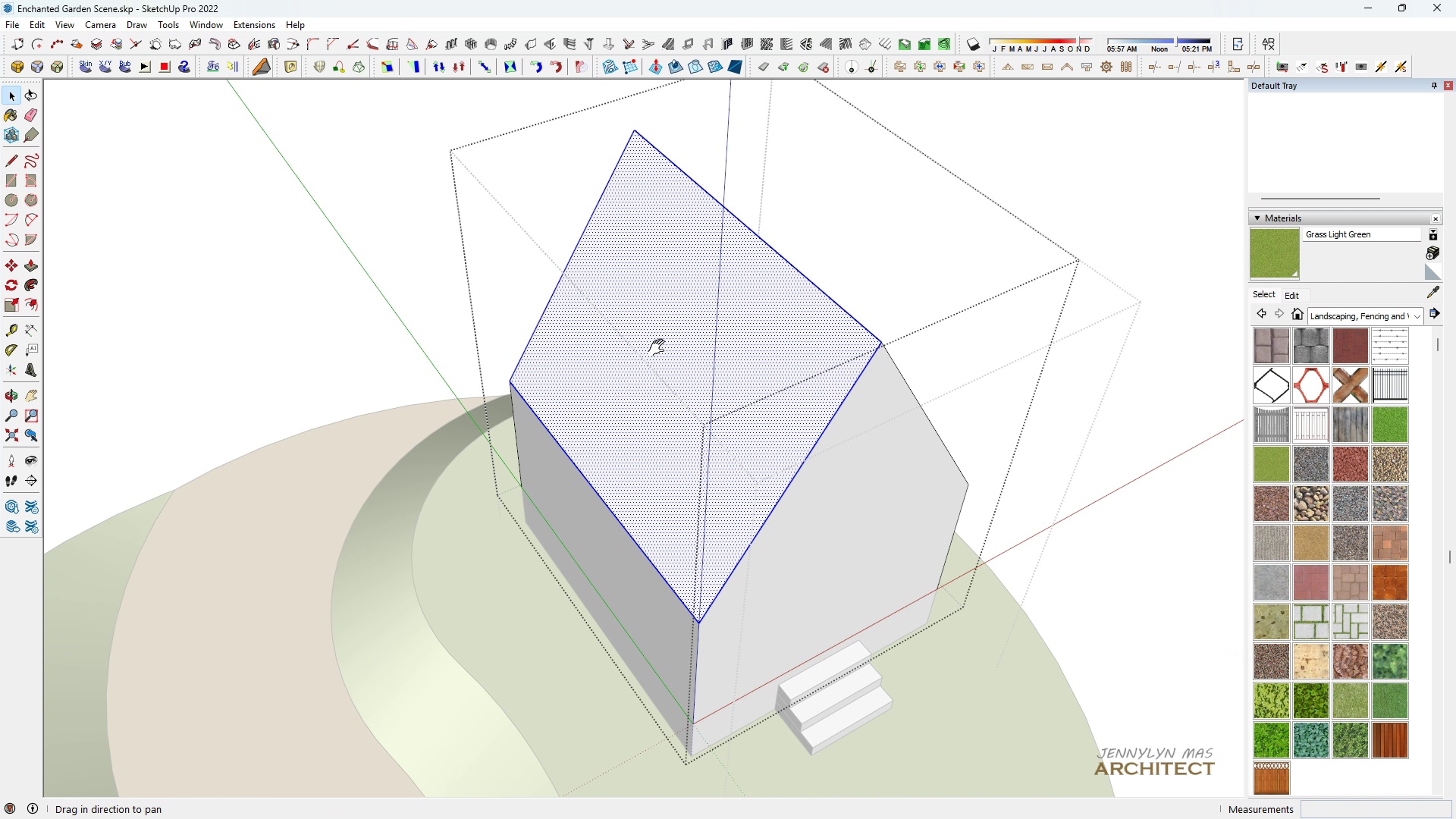 
type(hh )
 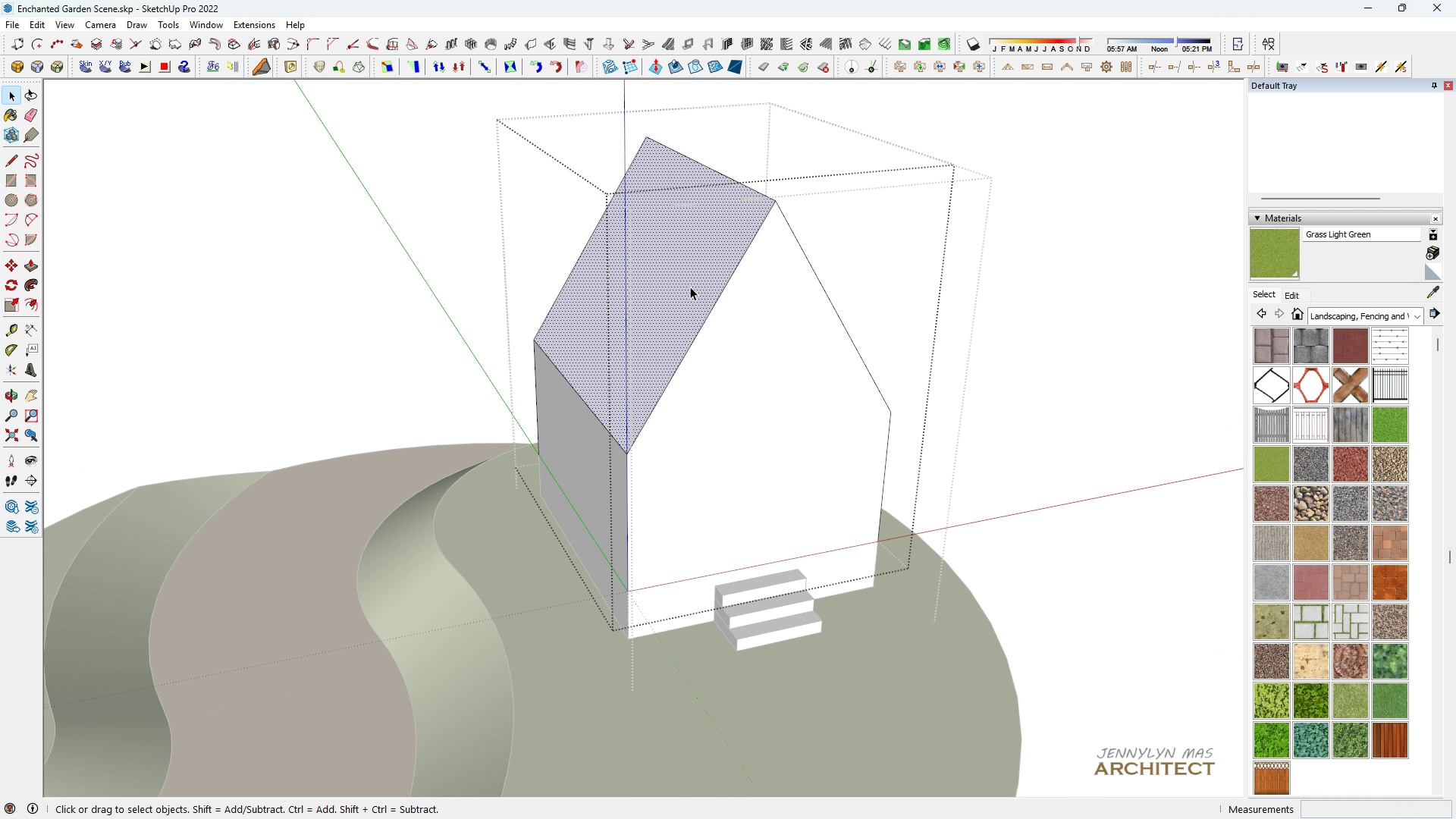 
scroll: coordinate [638, 274], scroll_direction: down, amount: 2.0
 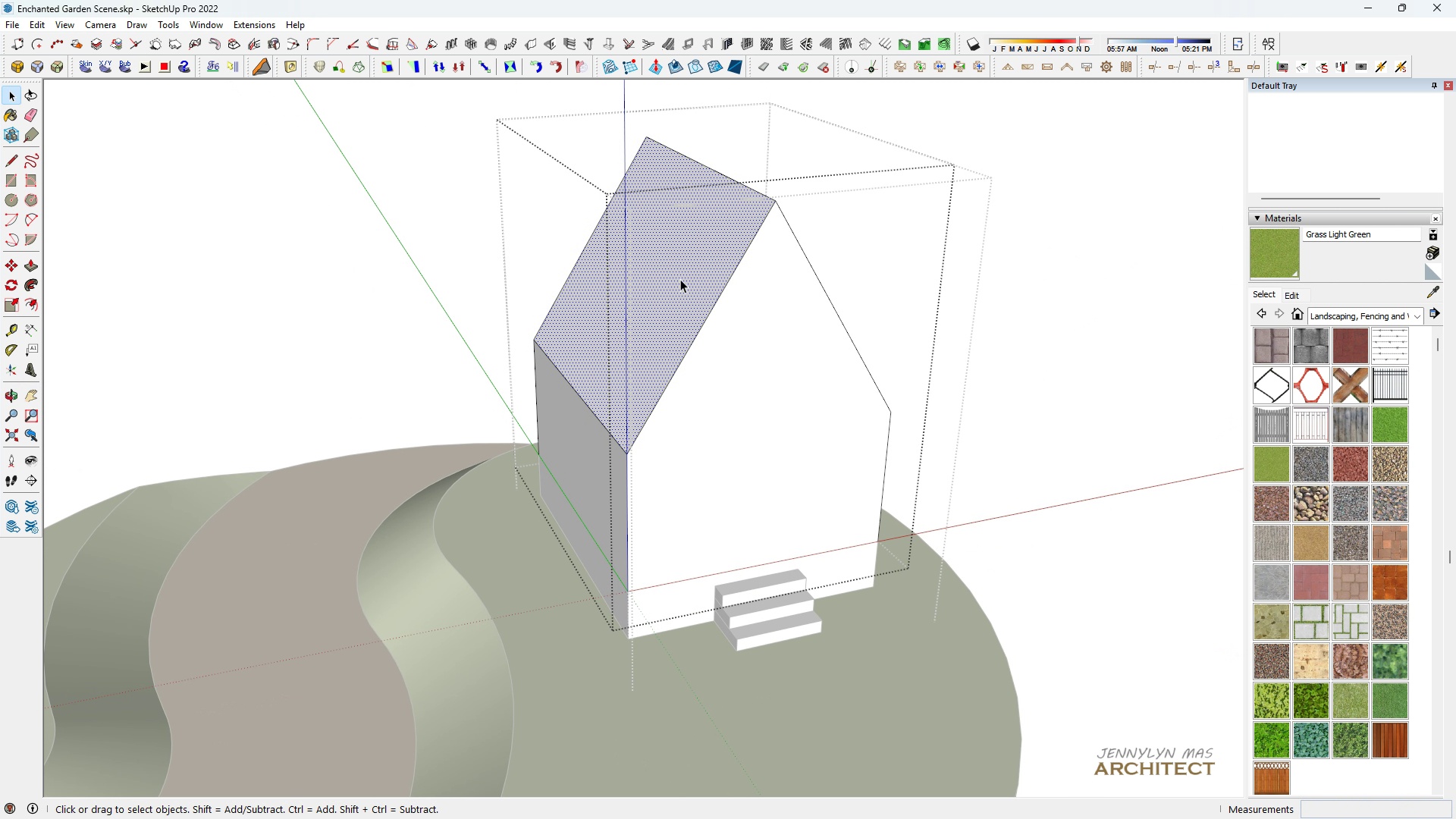 
left_click([680, 279])
 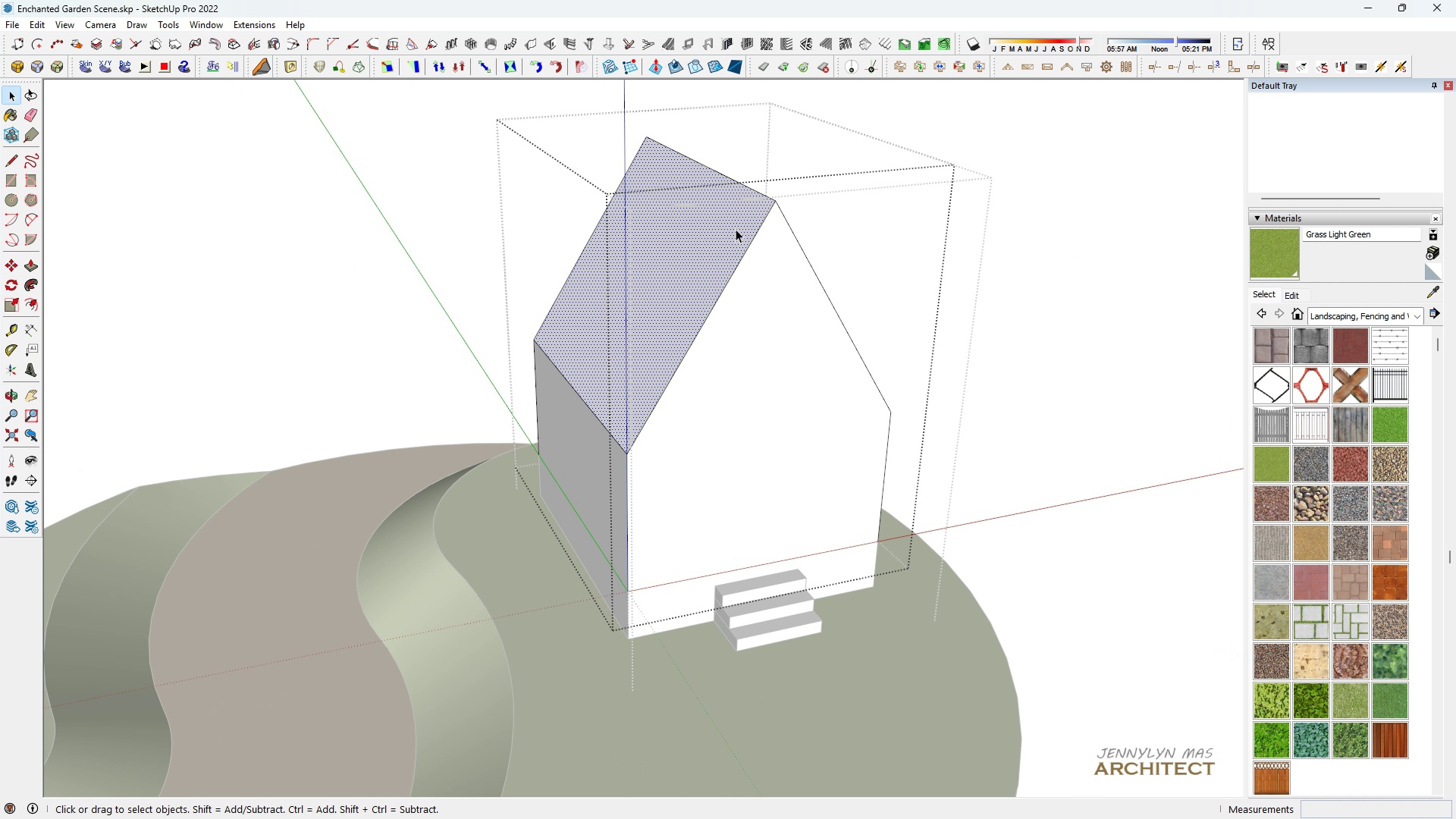 
left_click([734, 228])
 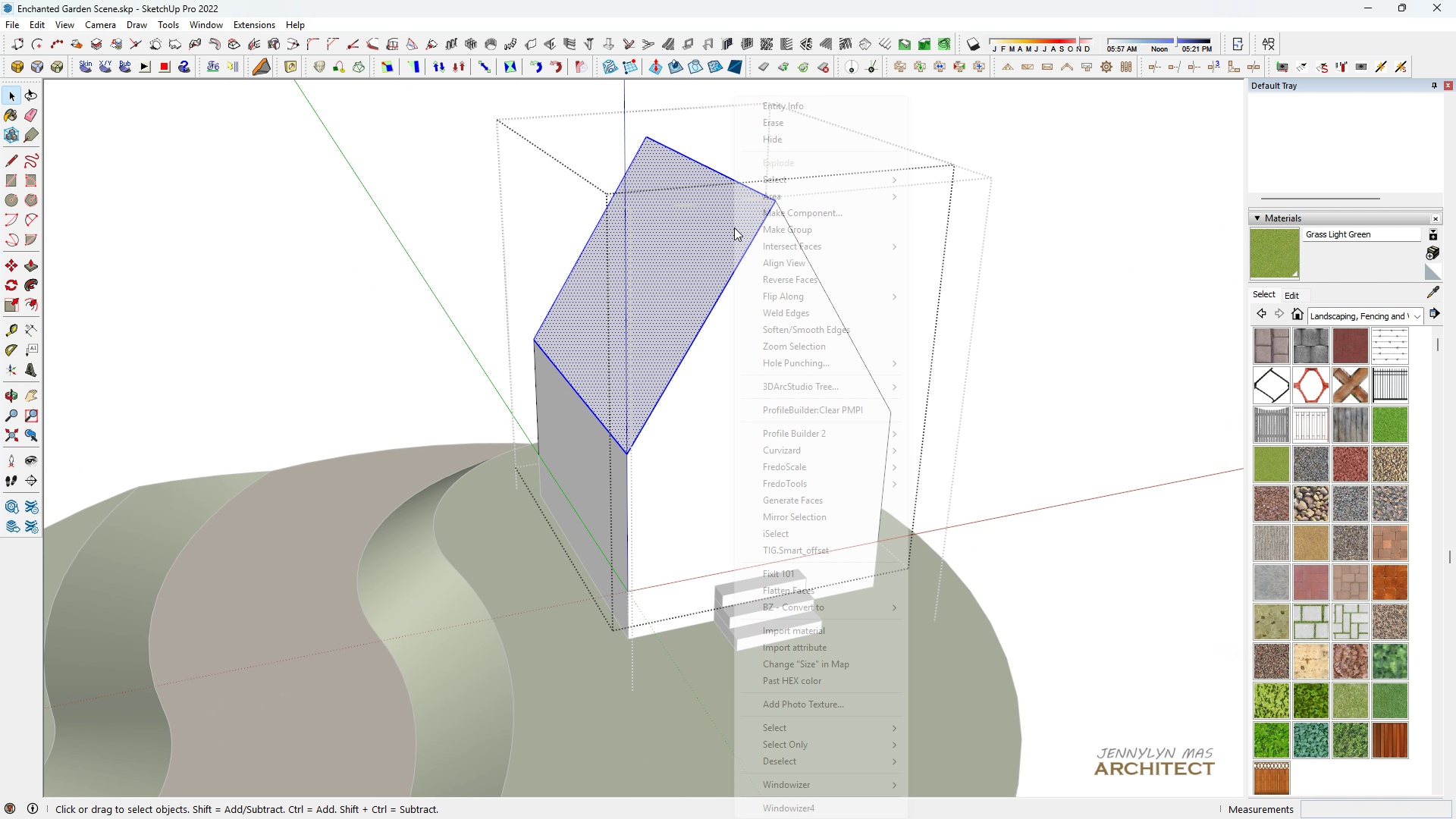 
left_click([734, 228])
 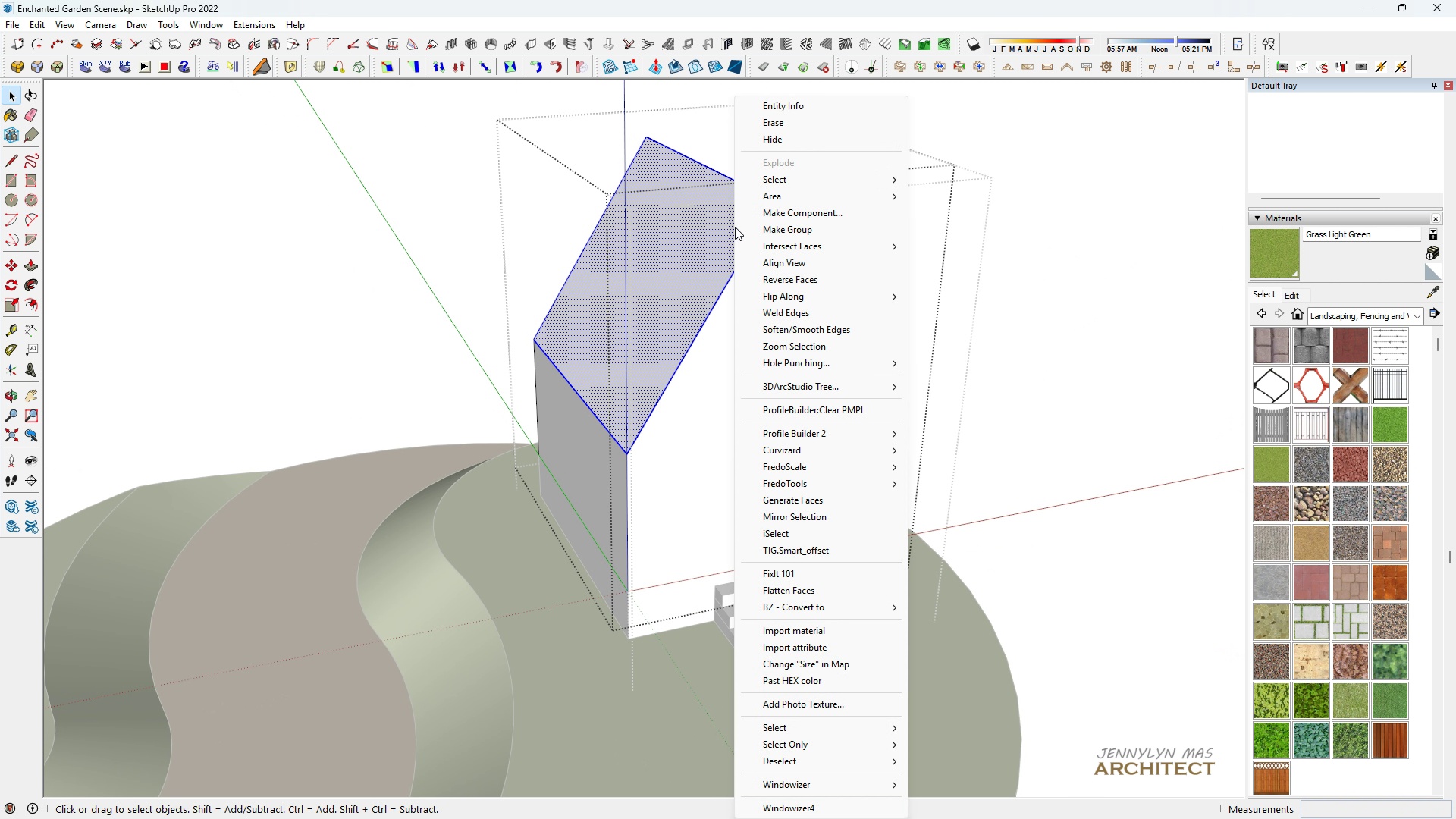 
right_click([734, 228])
 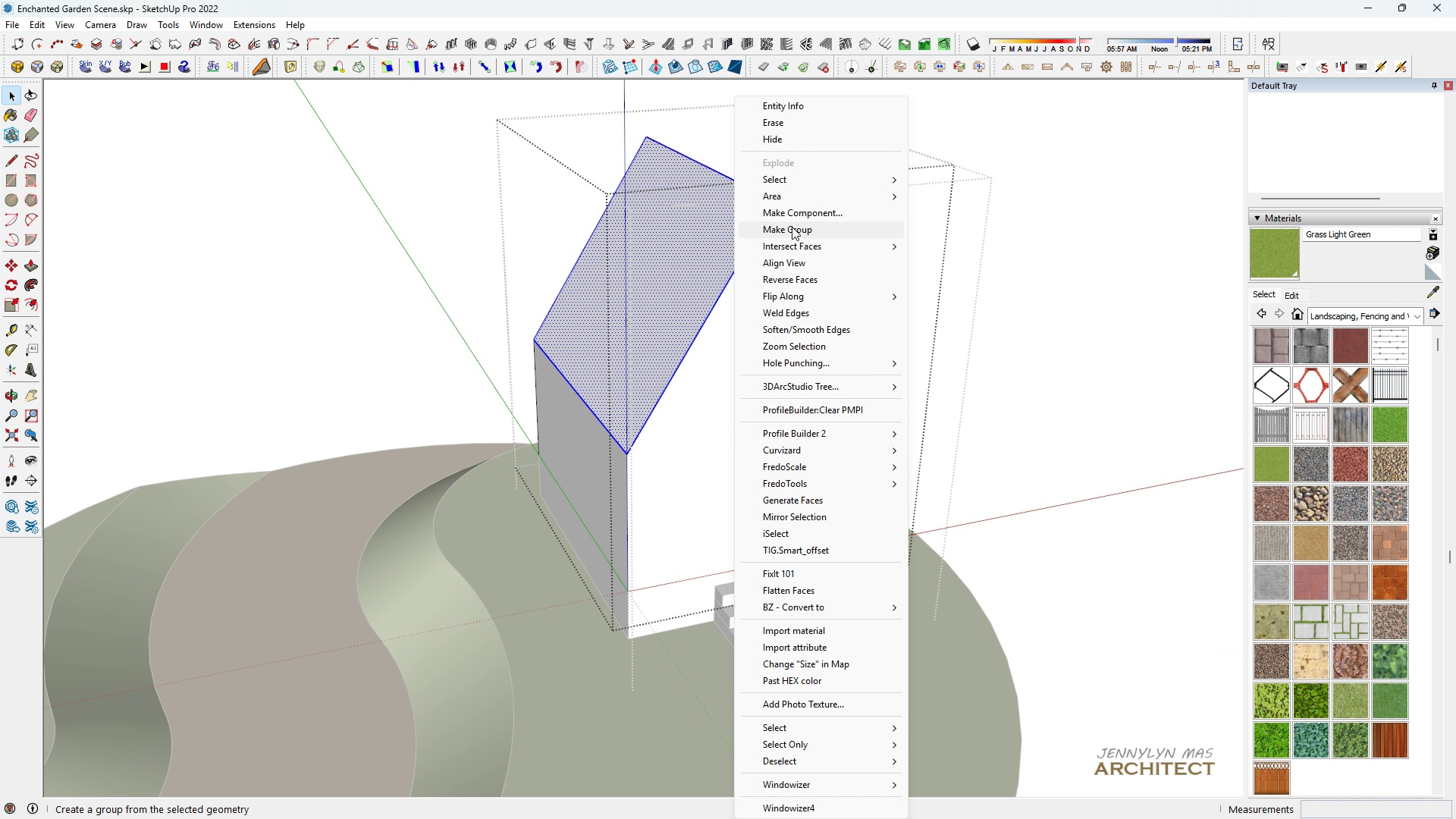 
left_click([792, 227])
 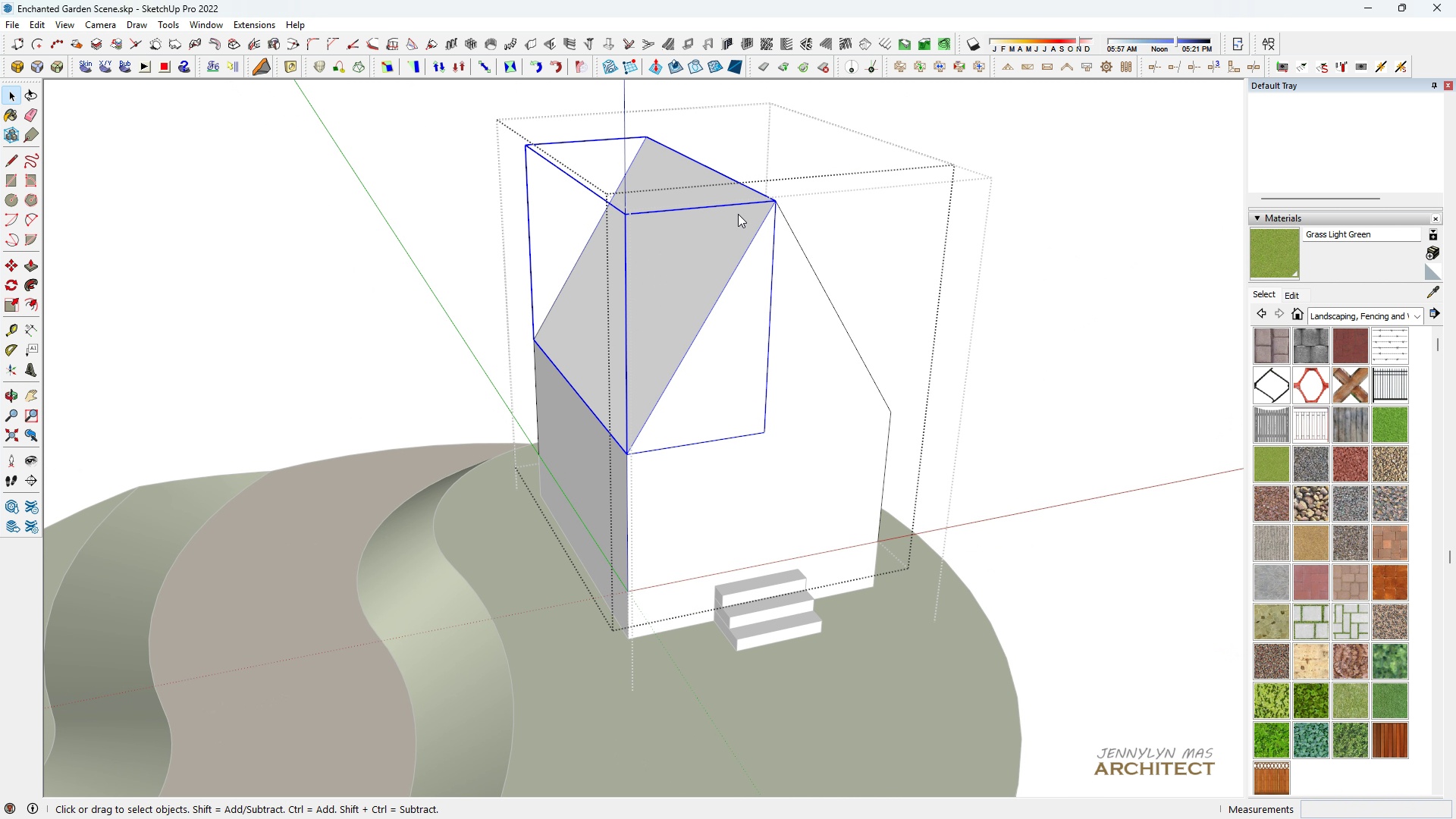 
right_click([738, 214])
 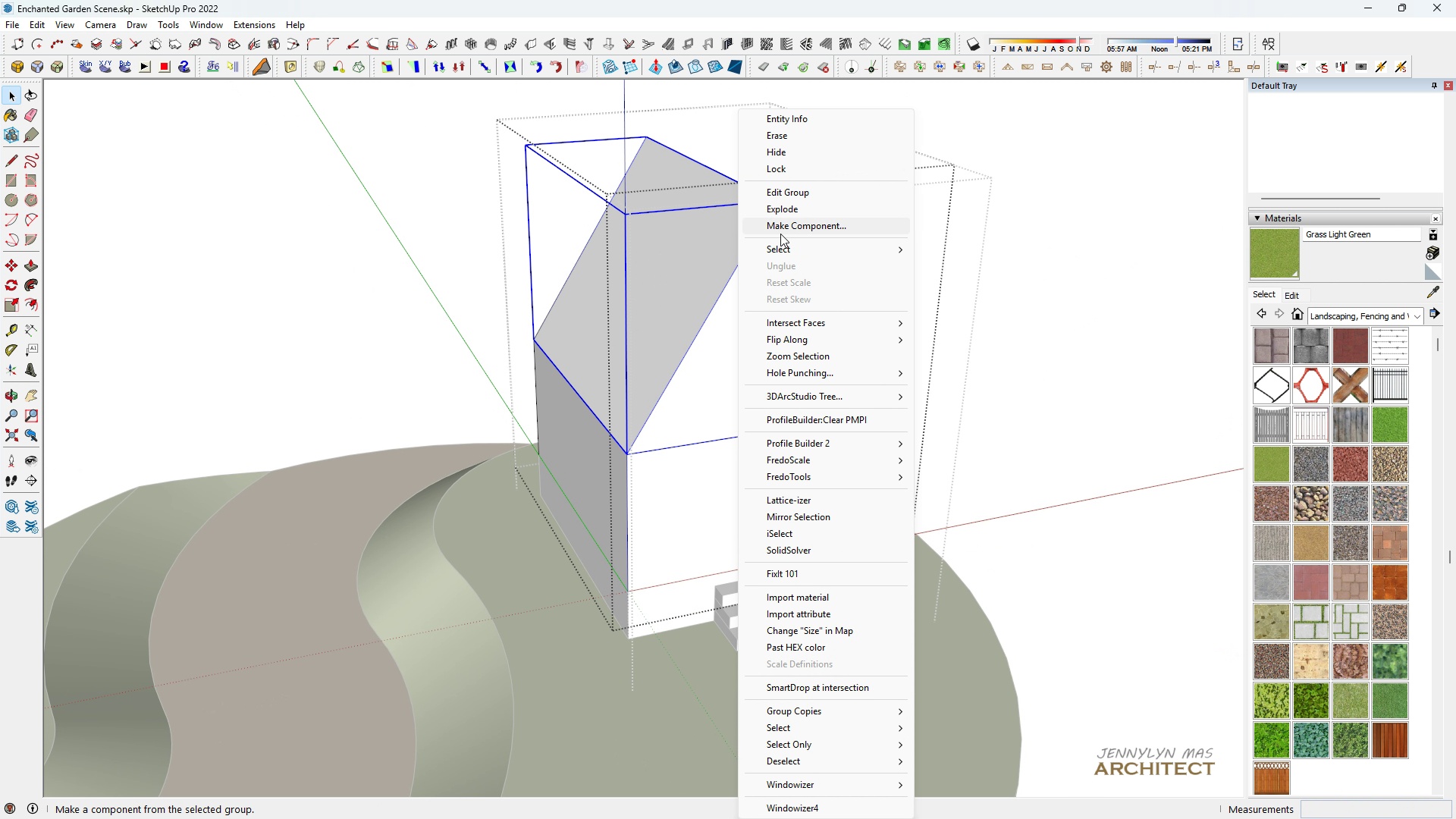 
left_click([780, 234])
 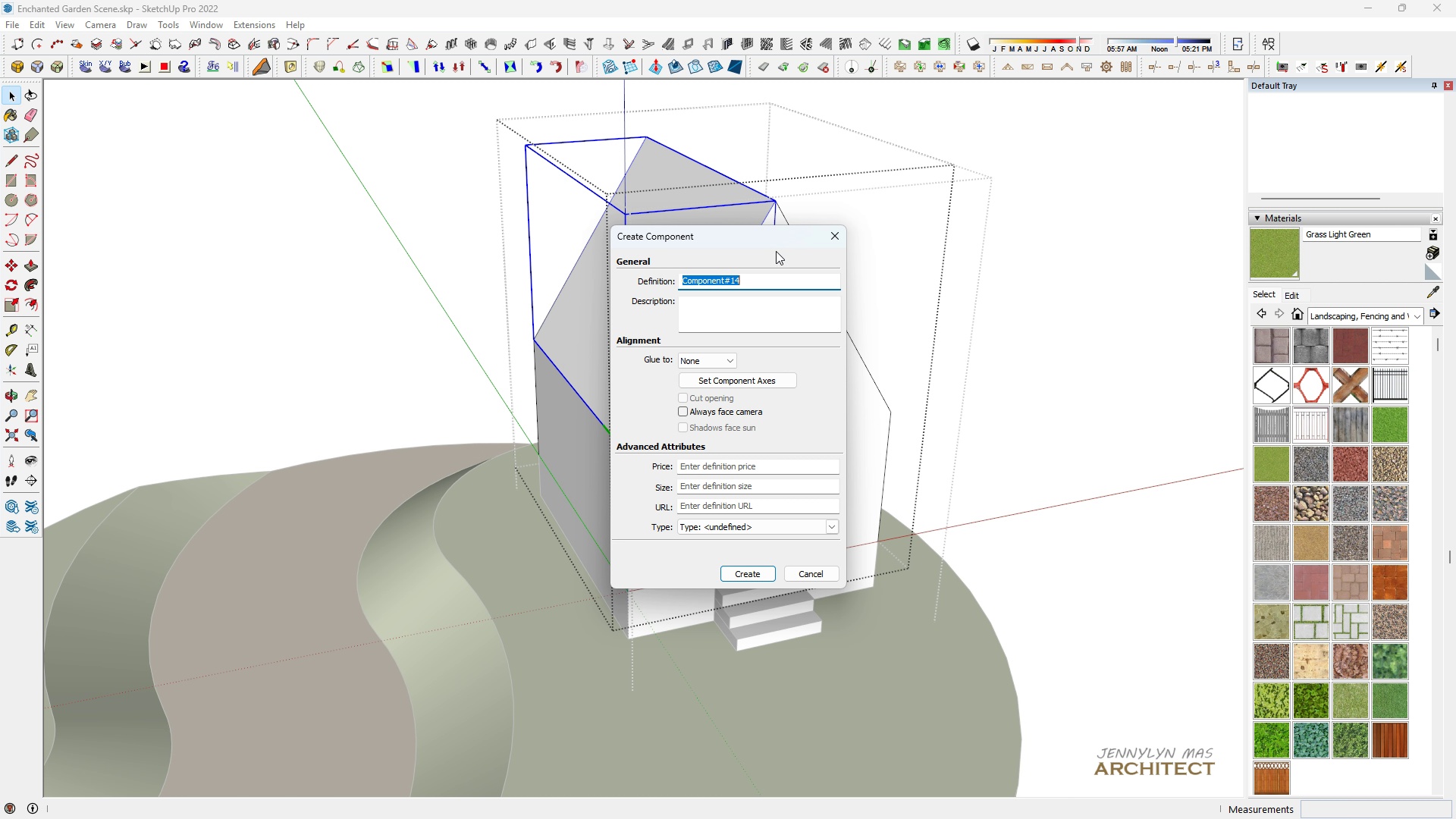 
key(Enter)
 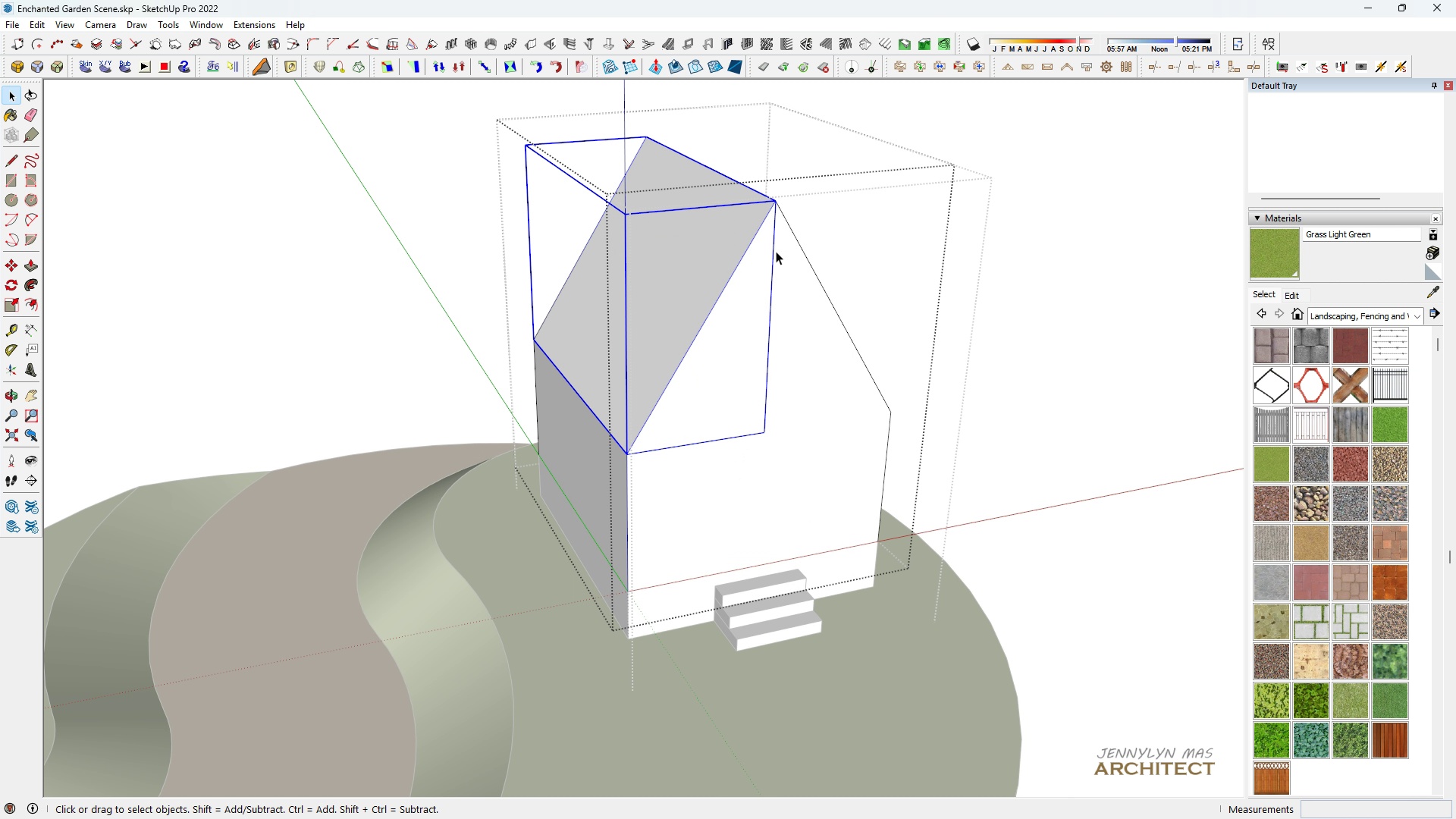 
key(Space)
 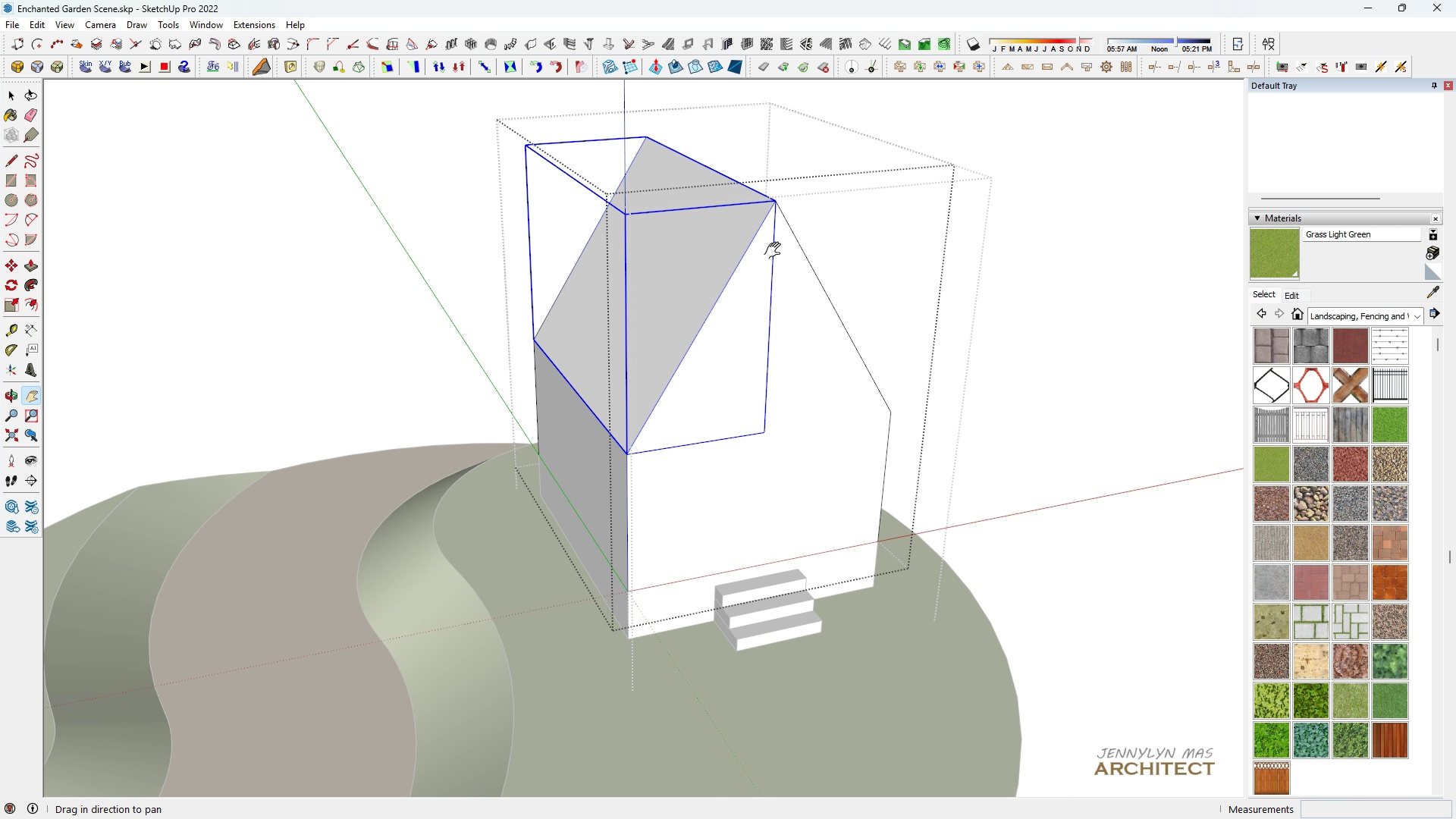 
key(H)
 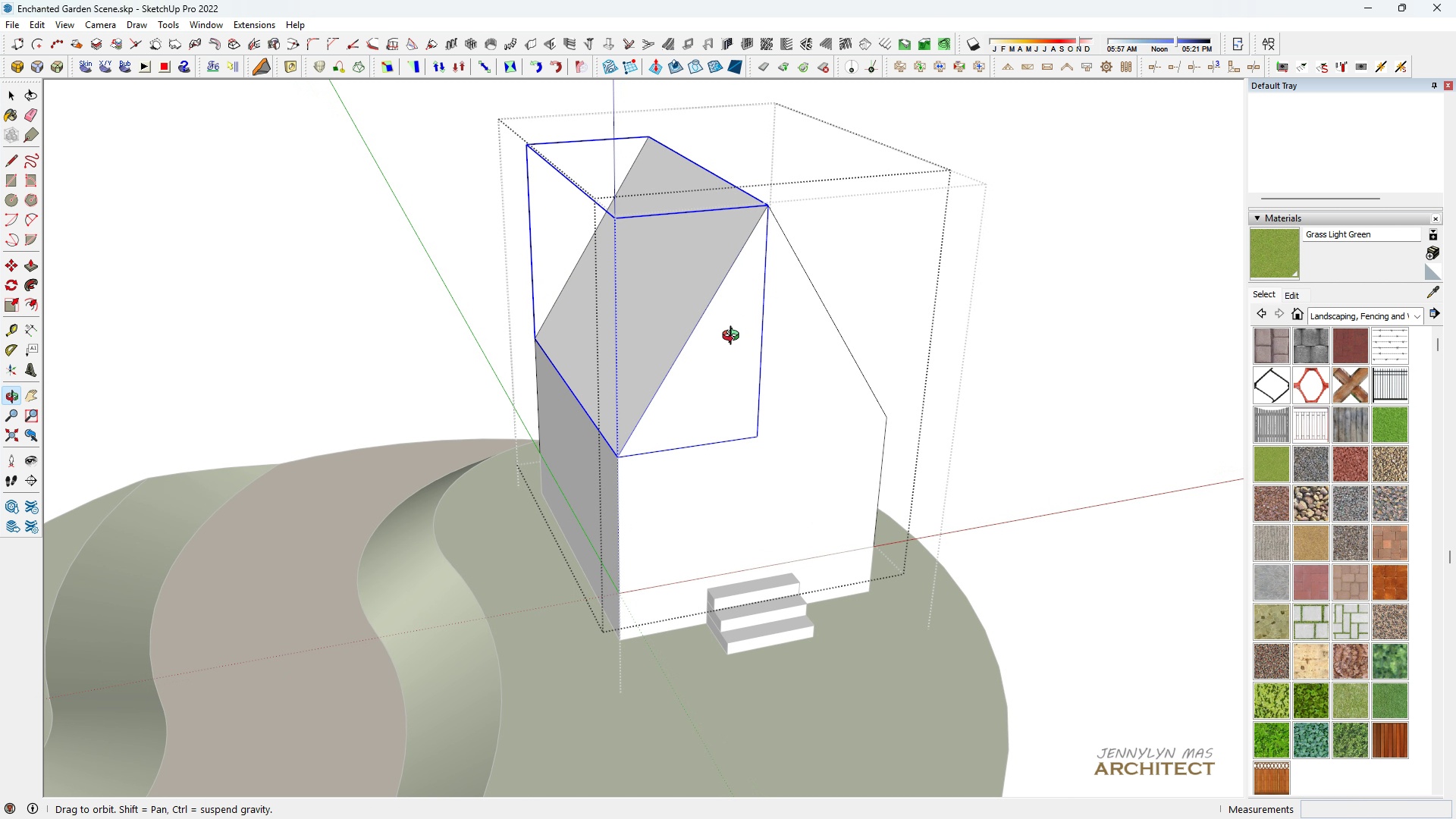 
key(Space)
 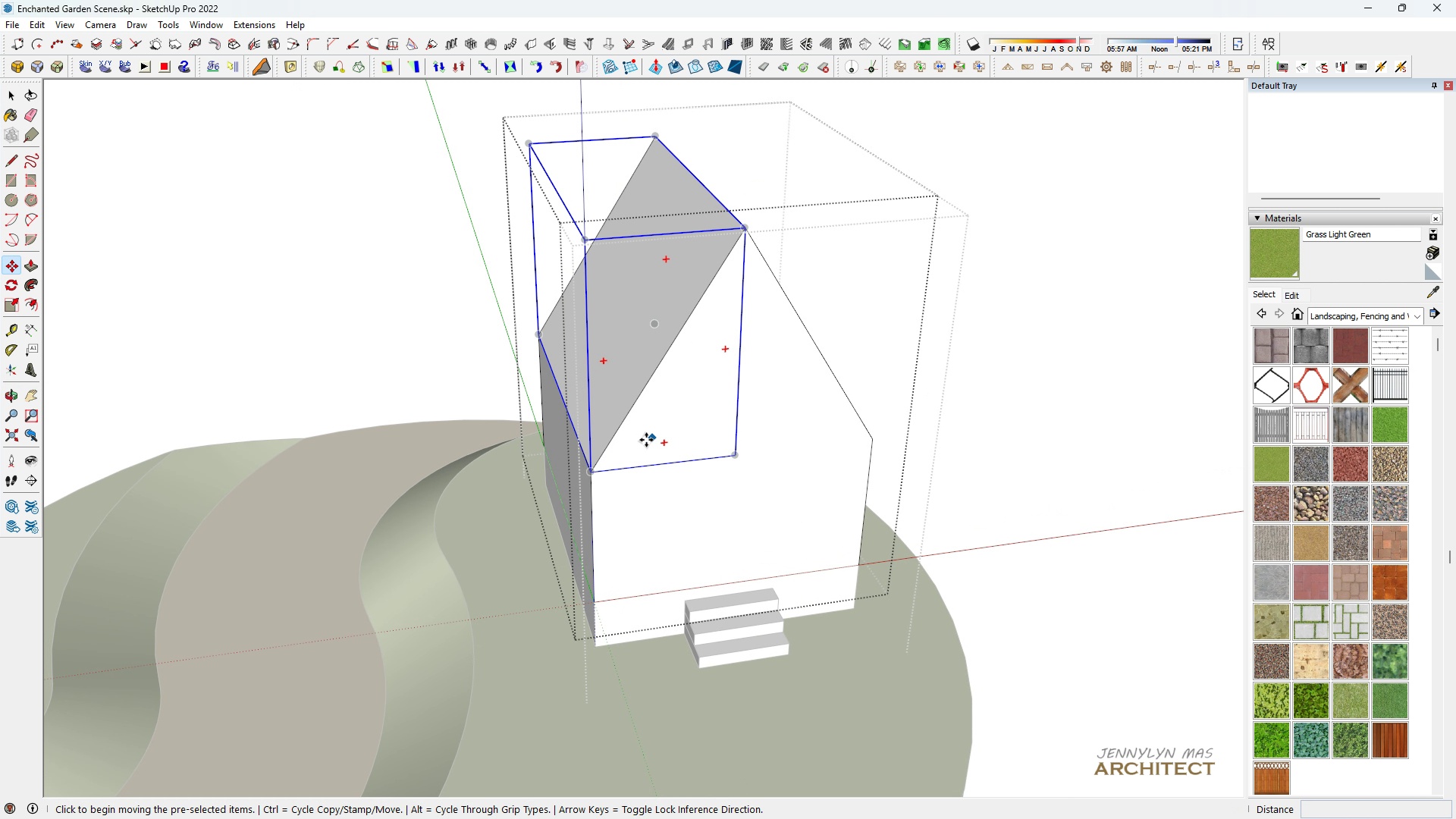 
key(M)
 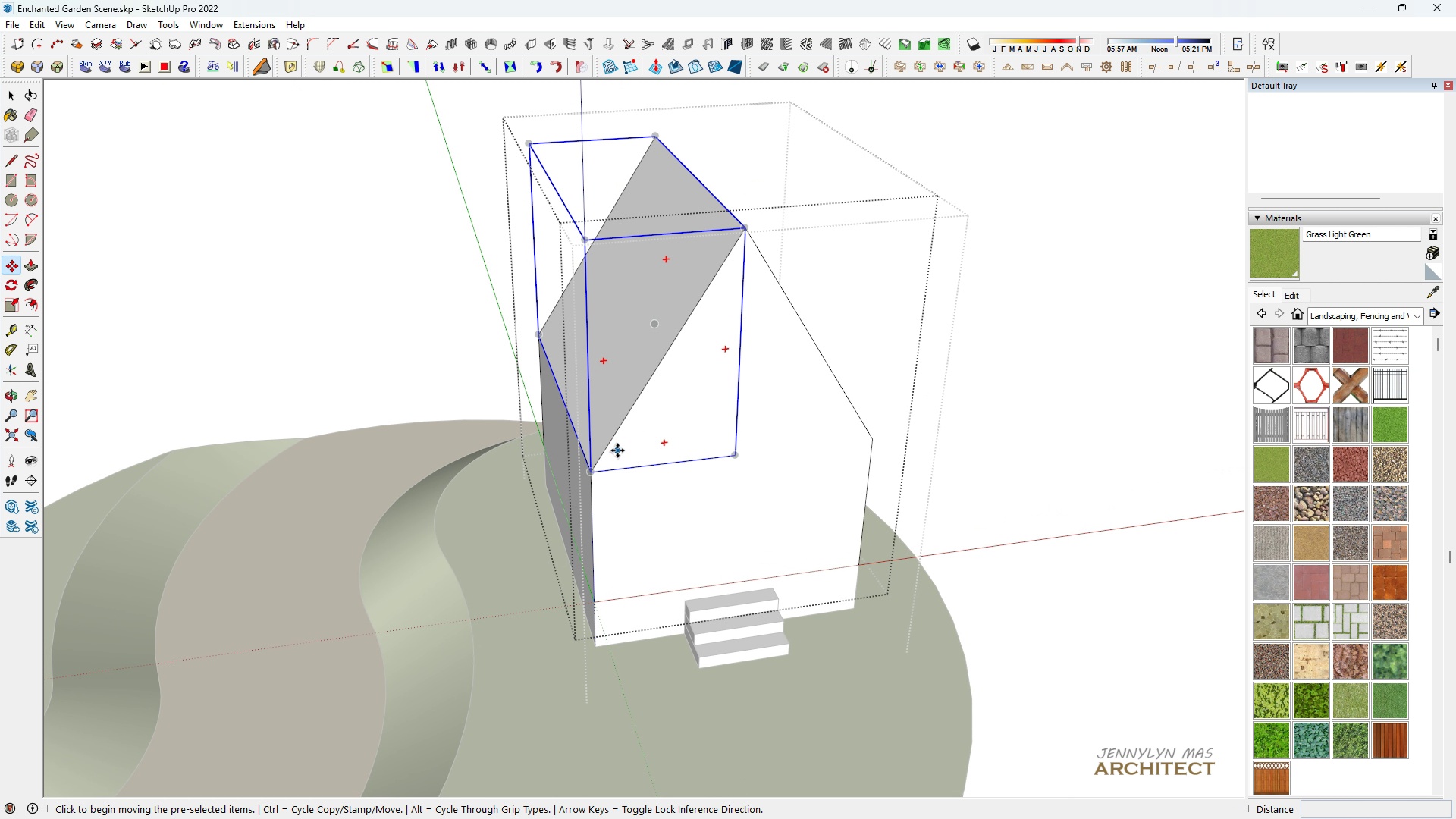 
key(Control+ControlLeft)
 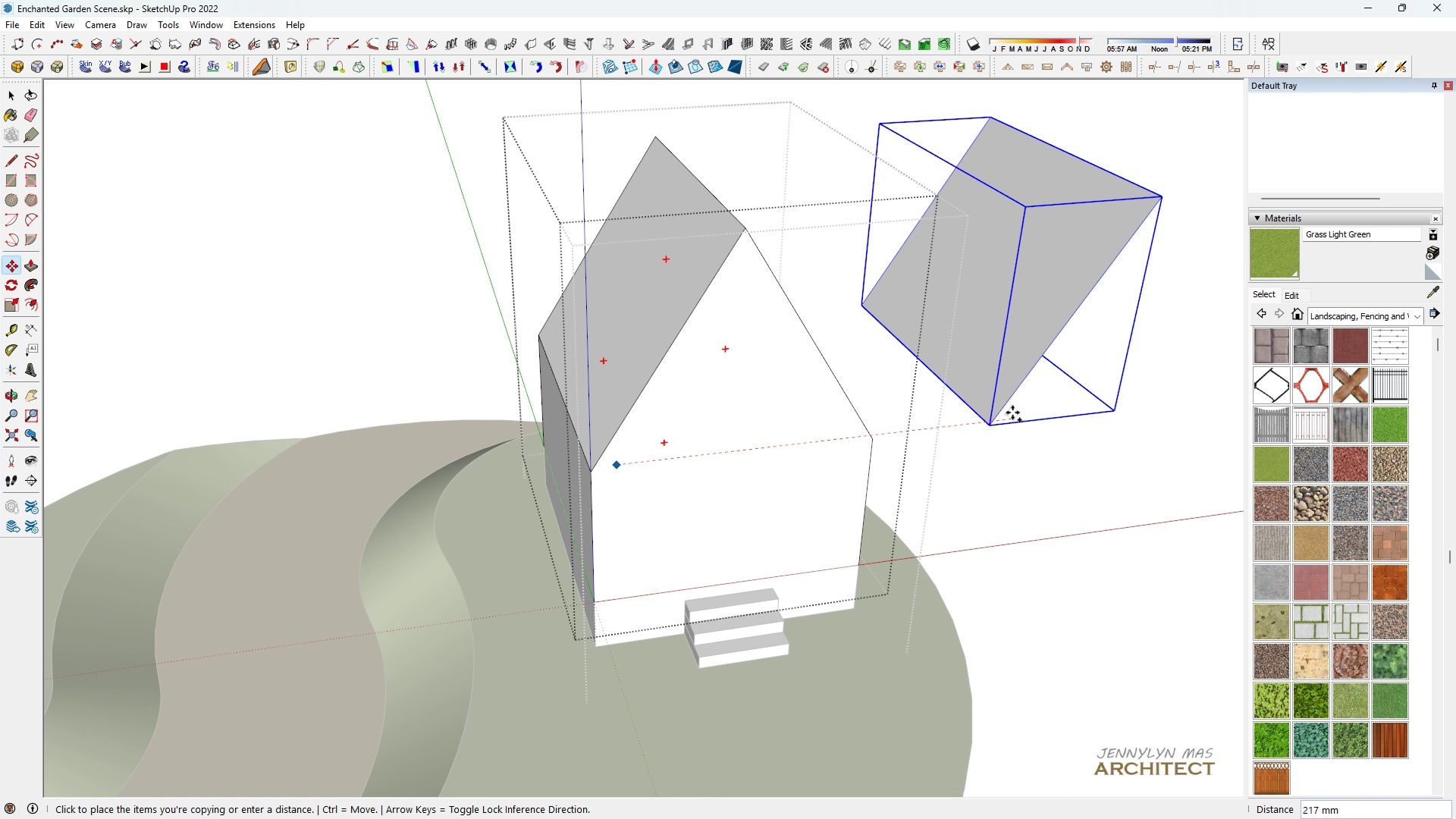 
left_click([1012, 412])
 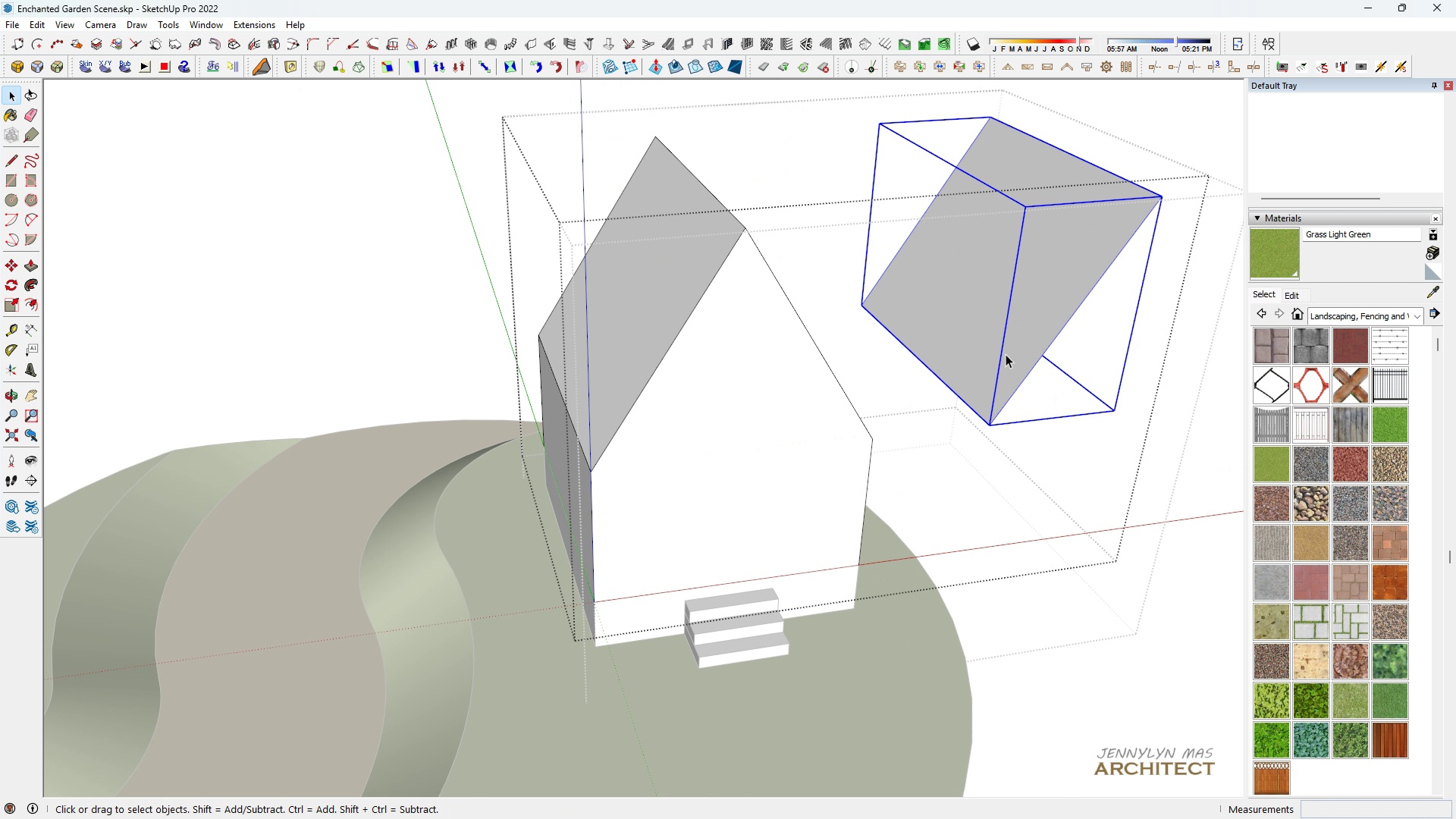 
key(Space)
 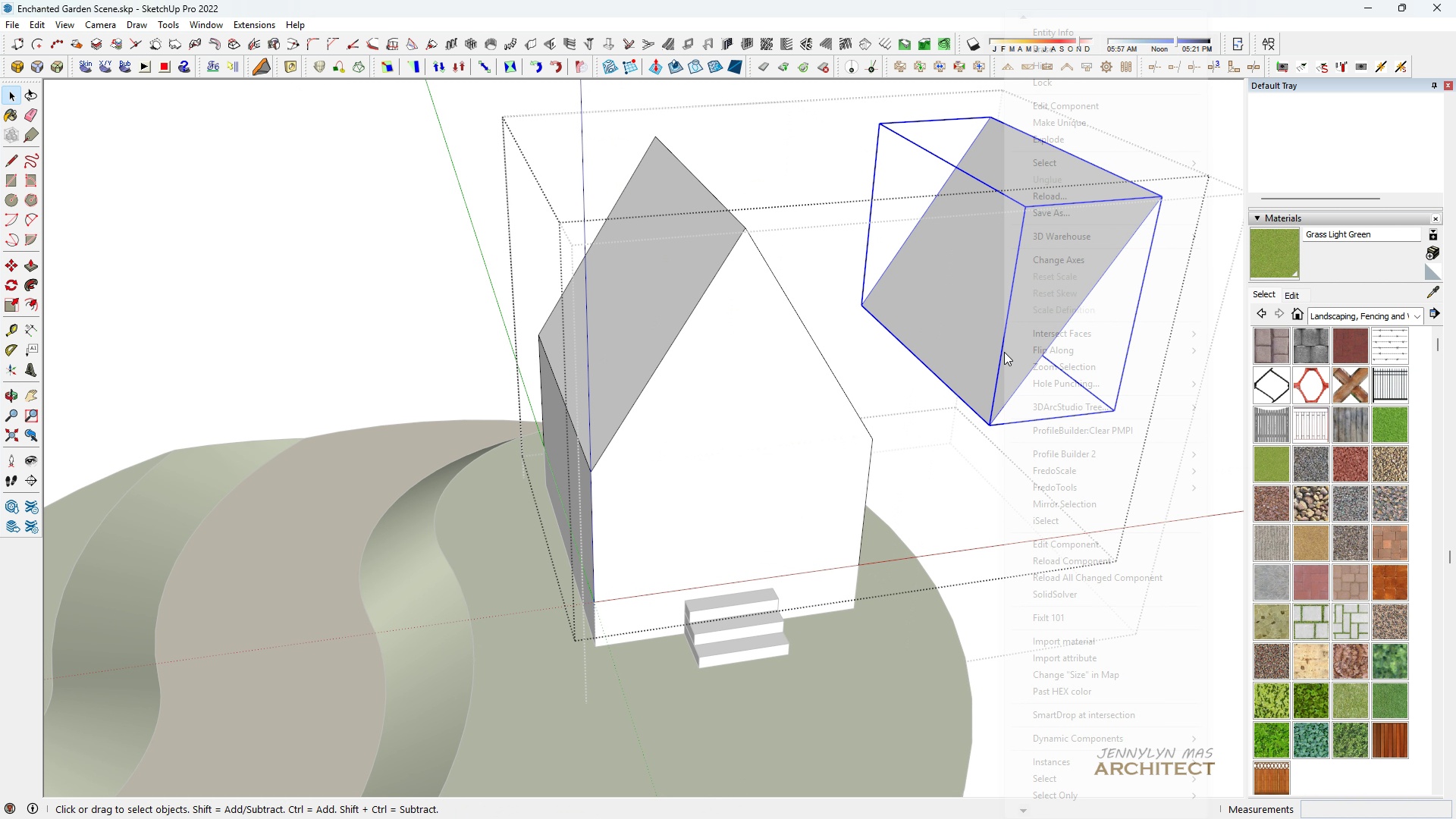 
right_click([1004, 352])
 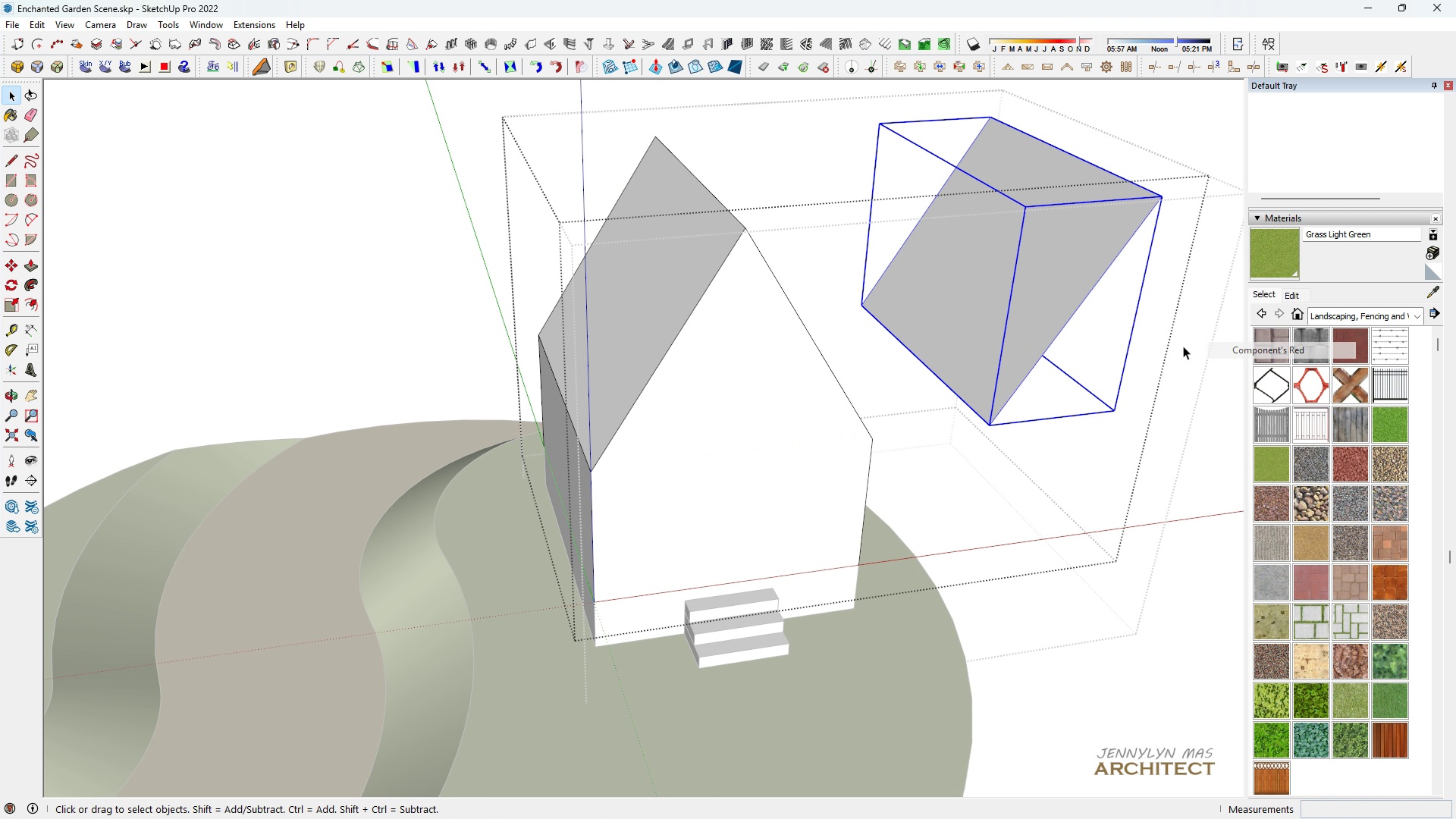 
key(Space)
 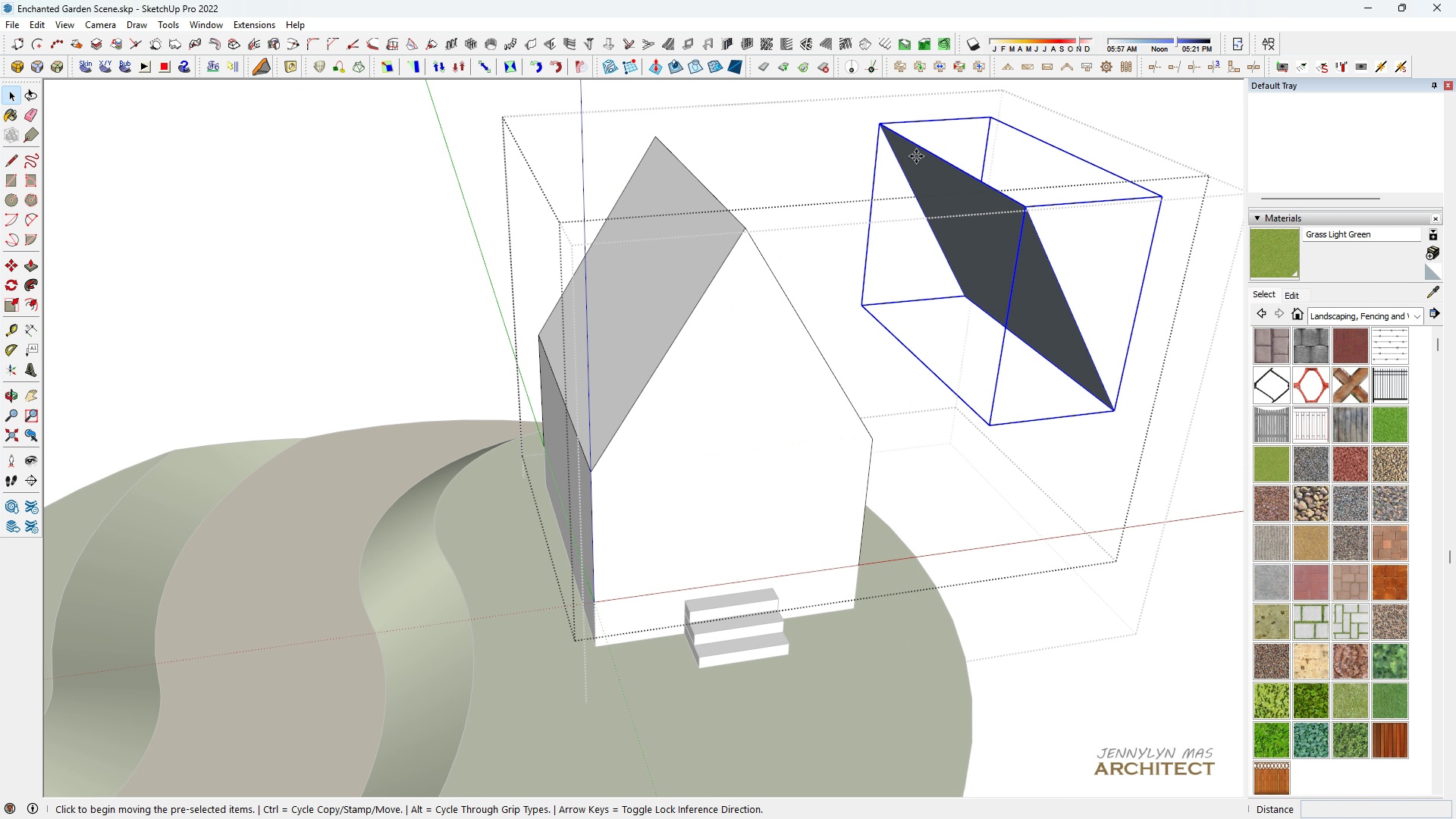 
key(M)
 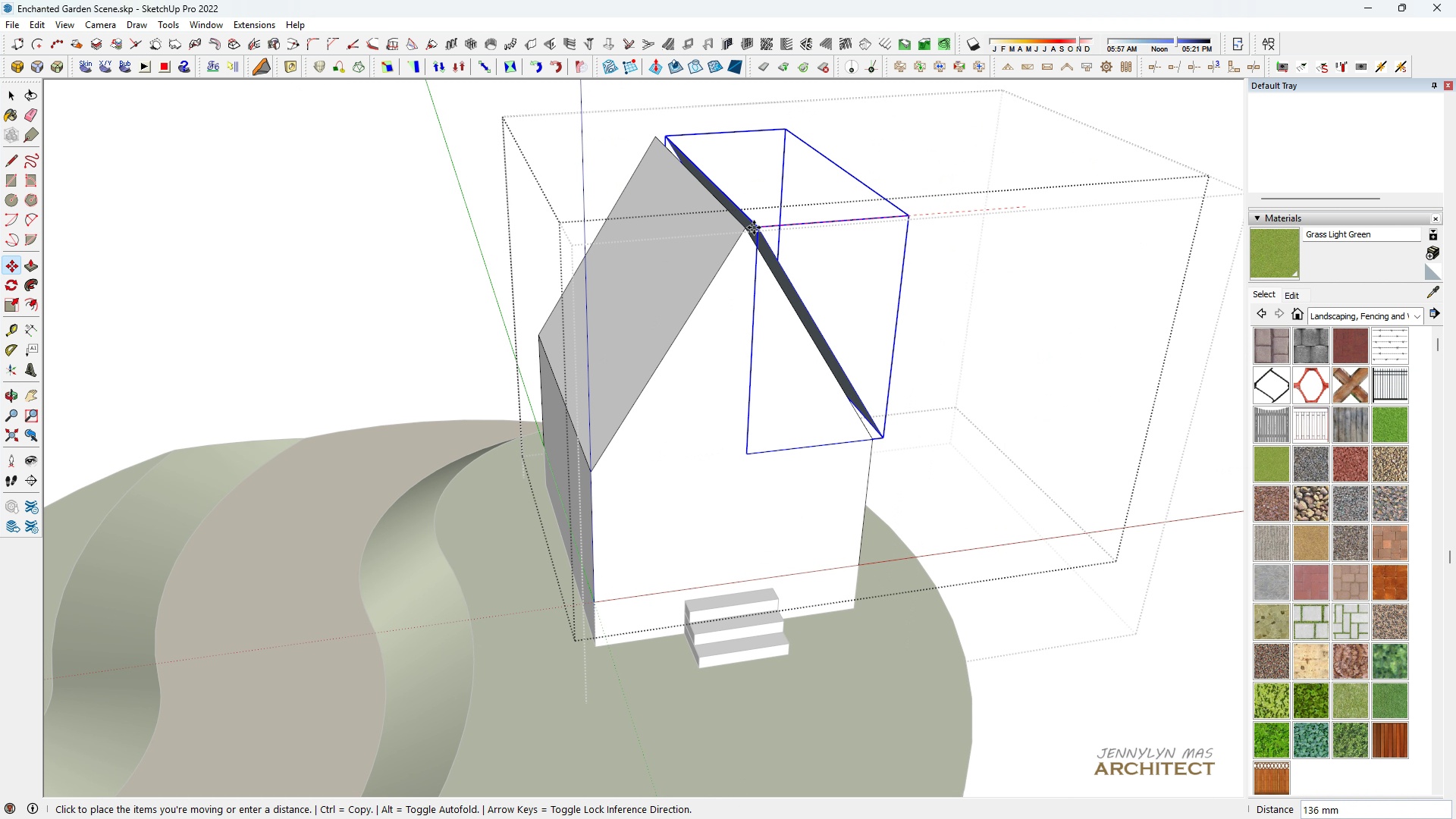 
left_click([748, 229])
 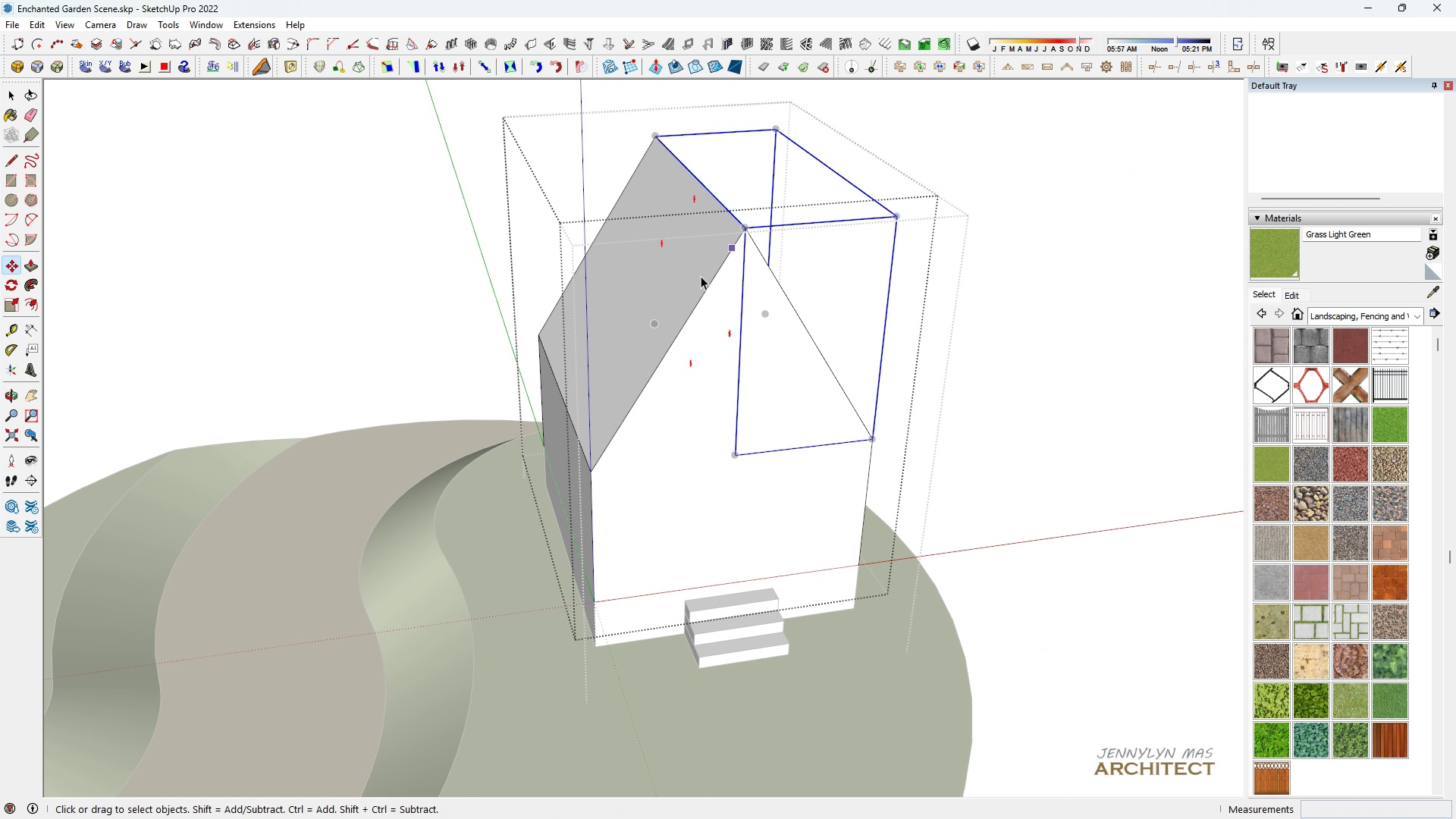 
key(Space)
 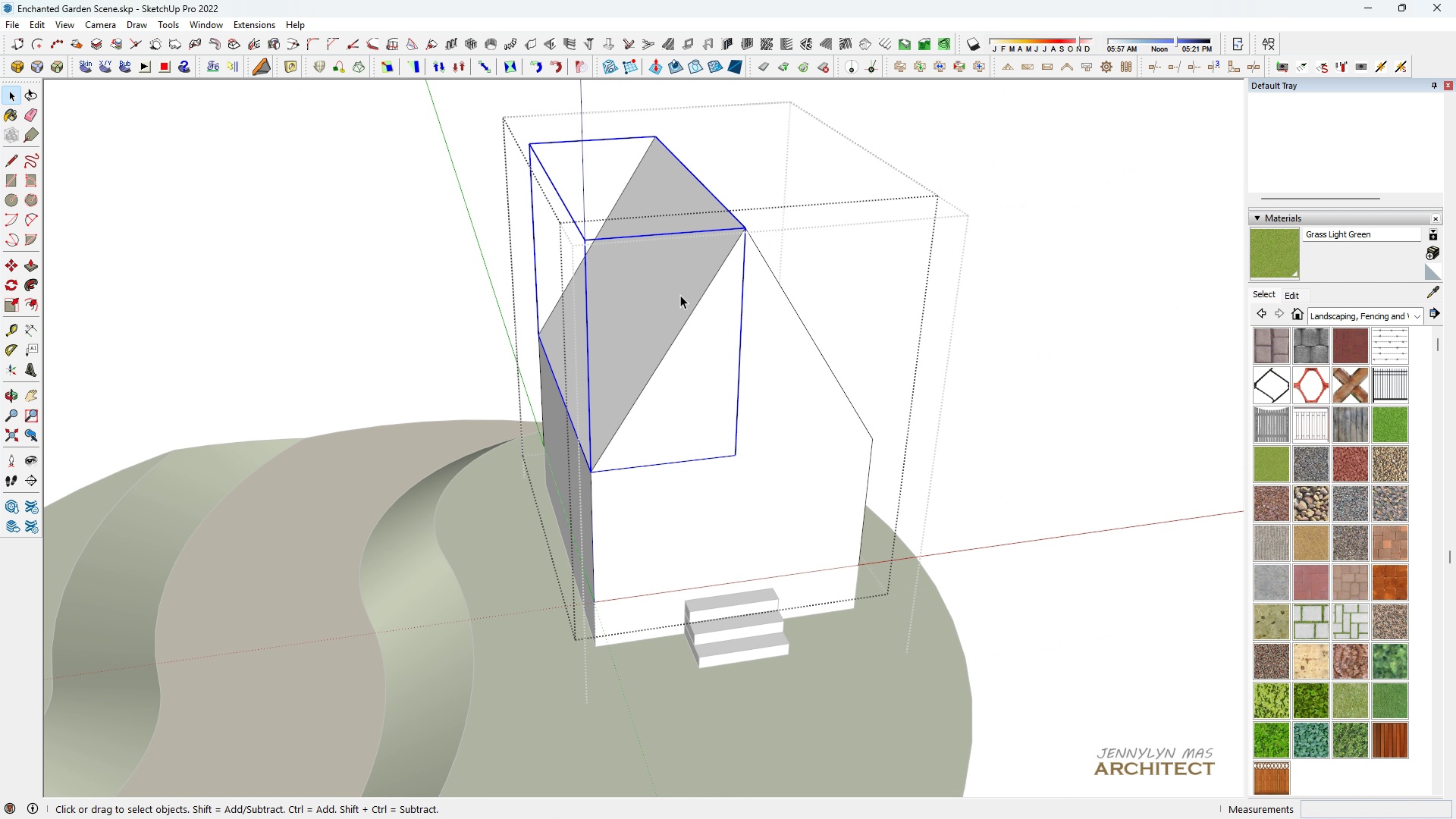 
double_click([680, 295])
 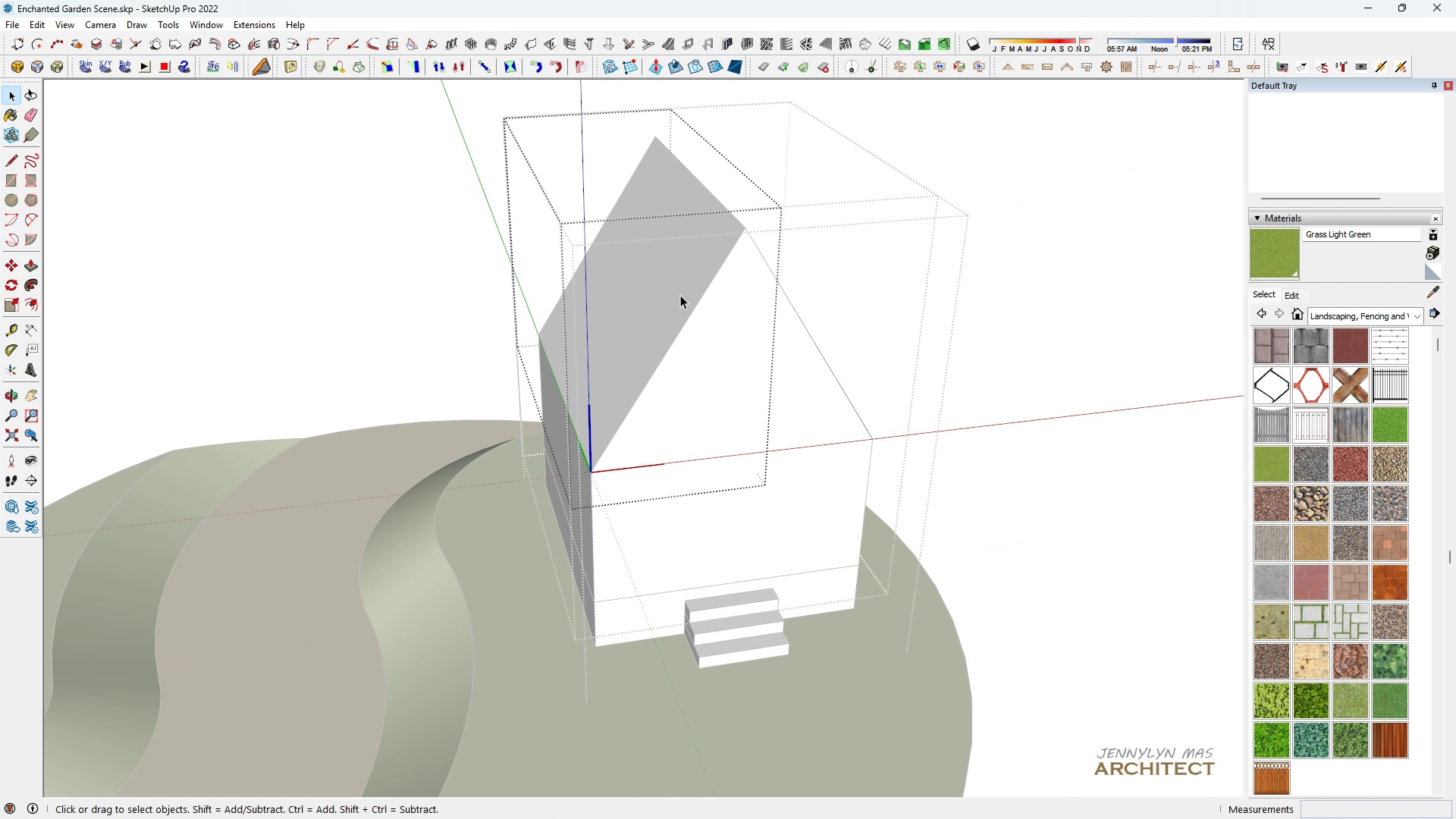 
triple_click([680, 295])
 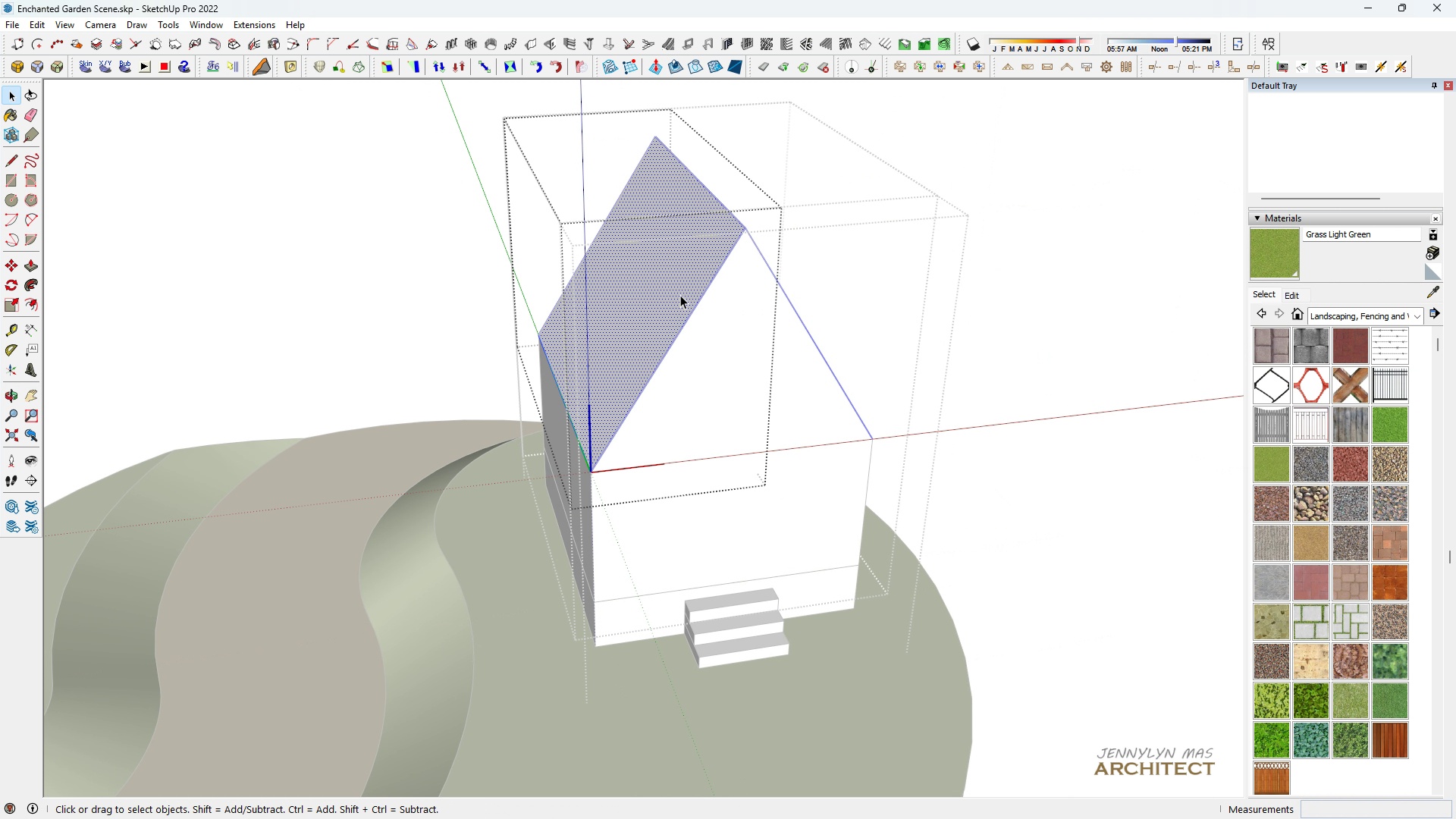 
triple_click([680, 295])
 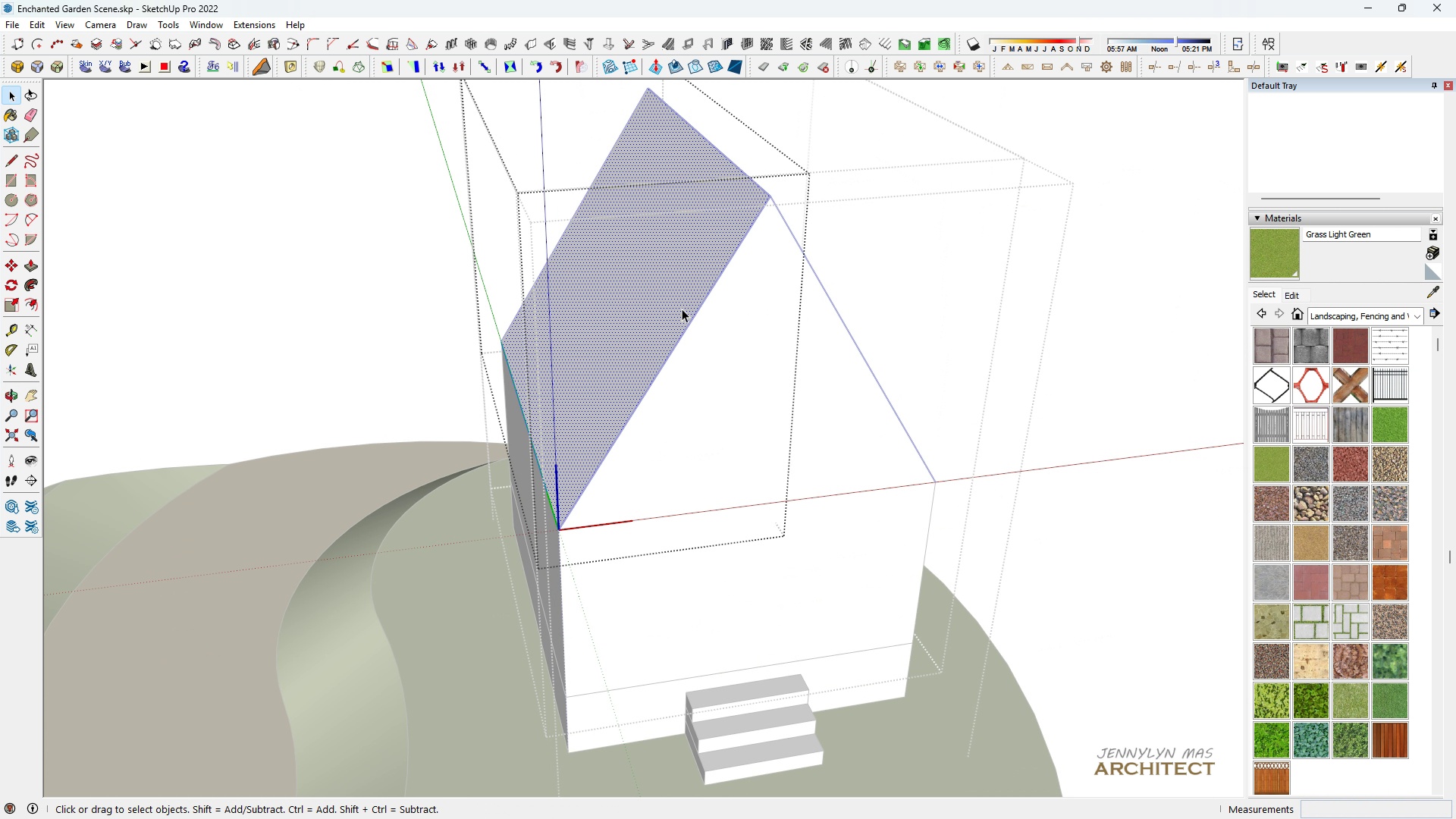 
scroll: coordinate [682, 309], scroll_direction: up, amount: 4.0
 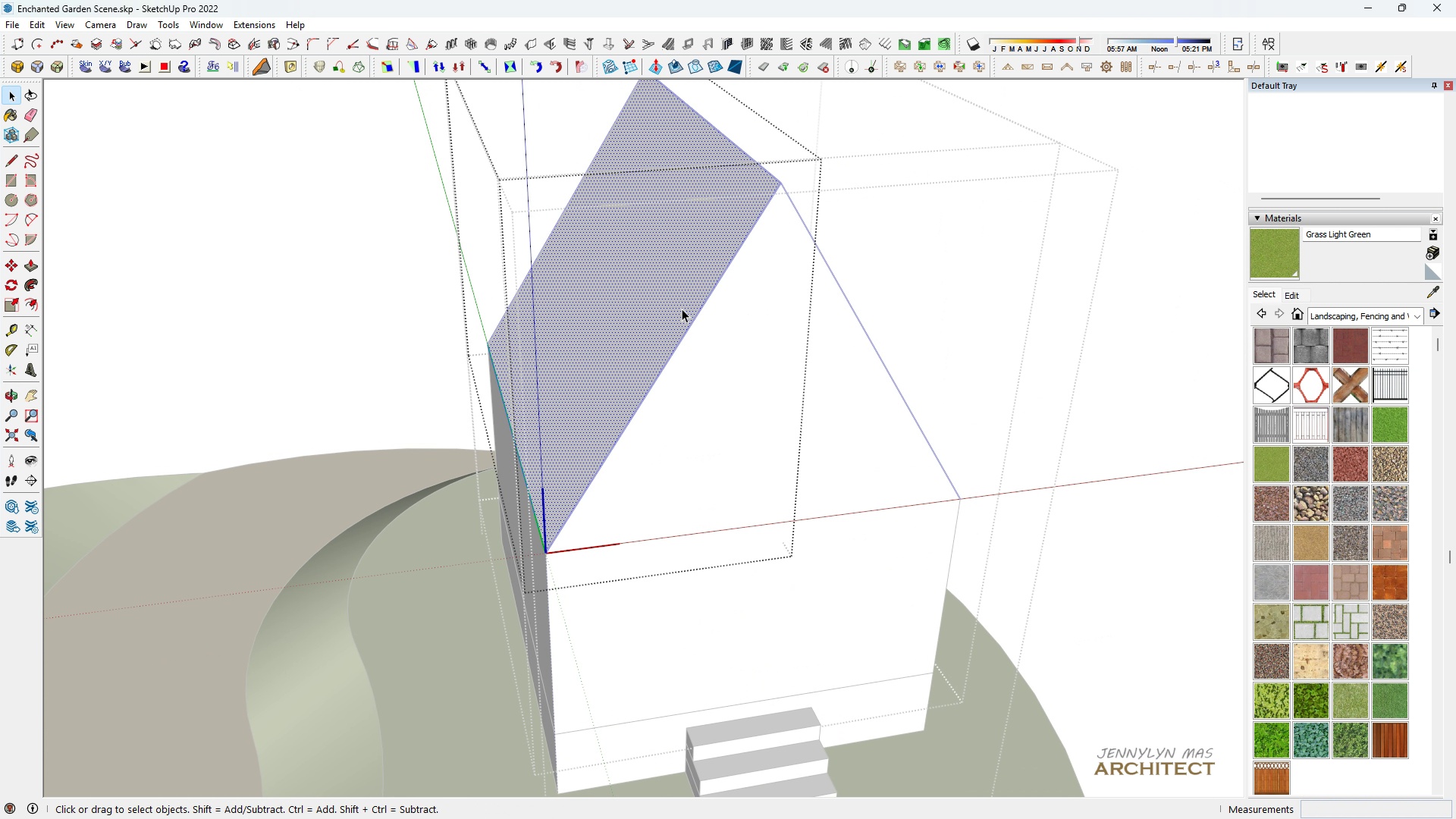 
key(Space)
 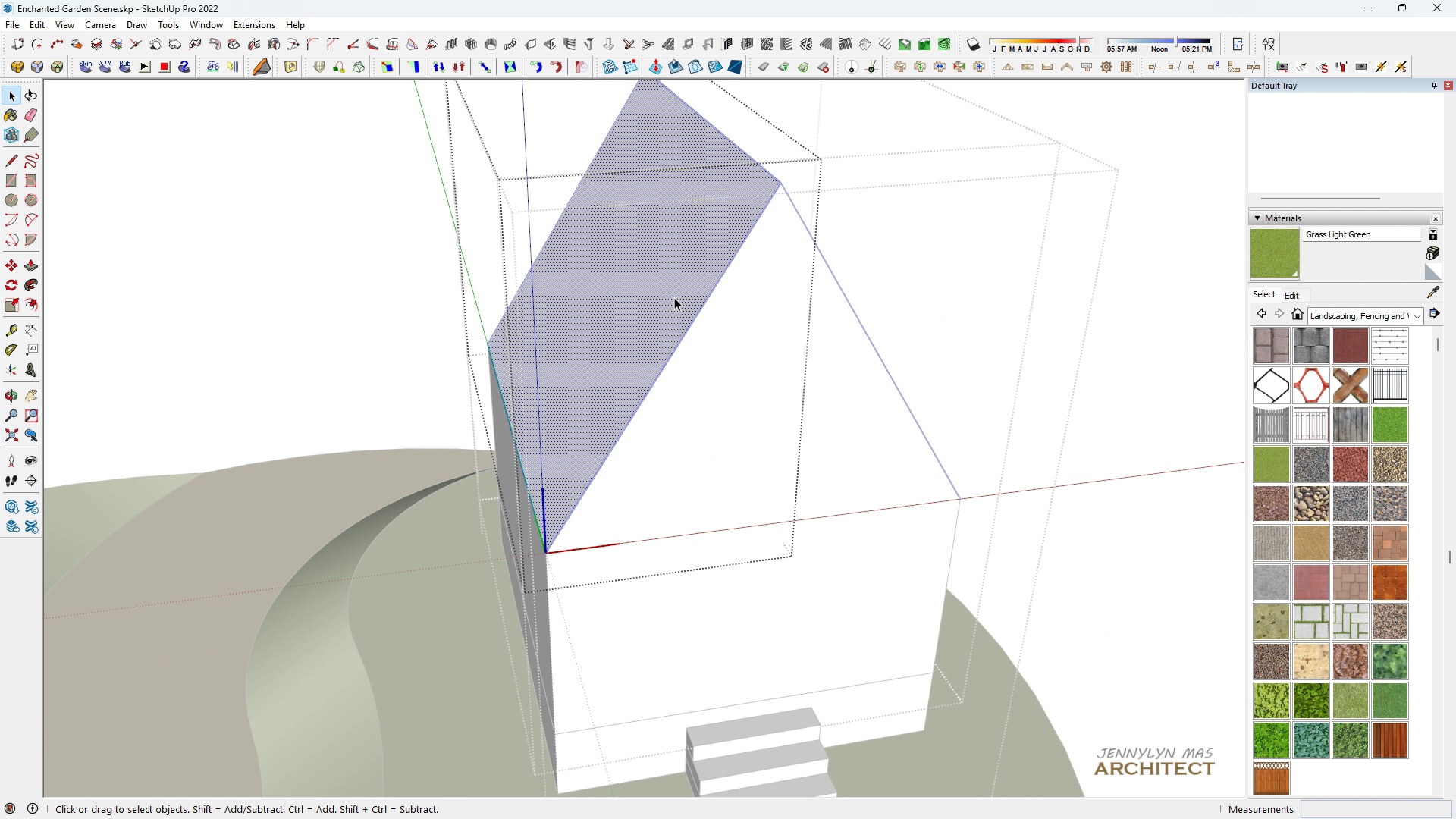 
key(P)
 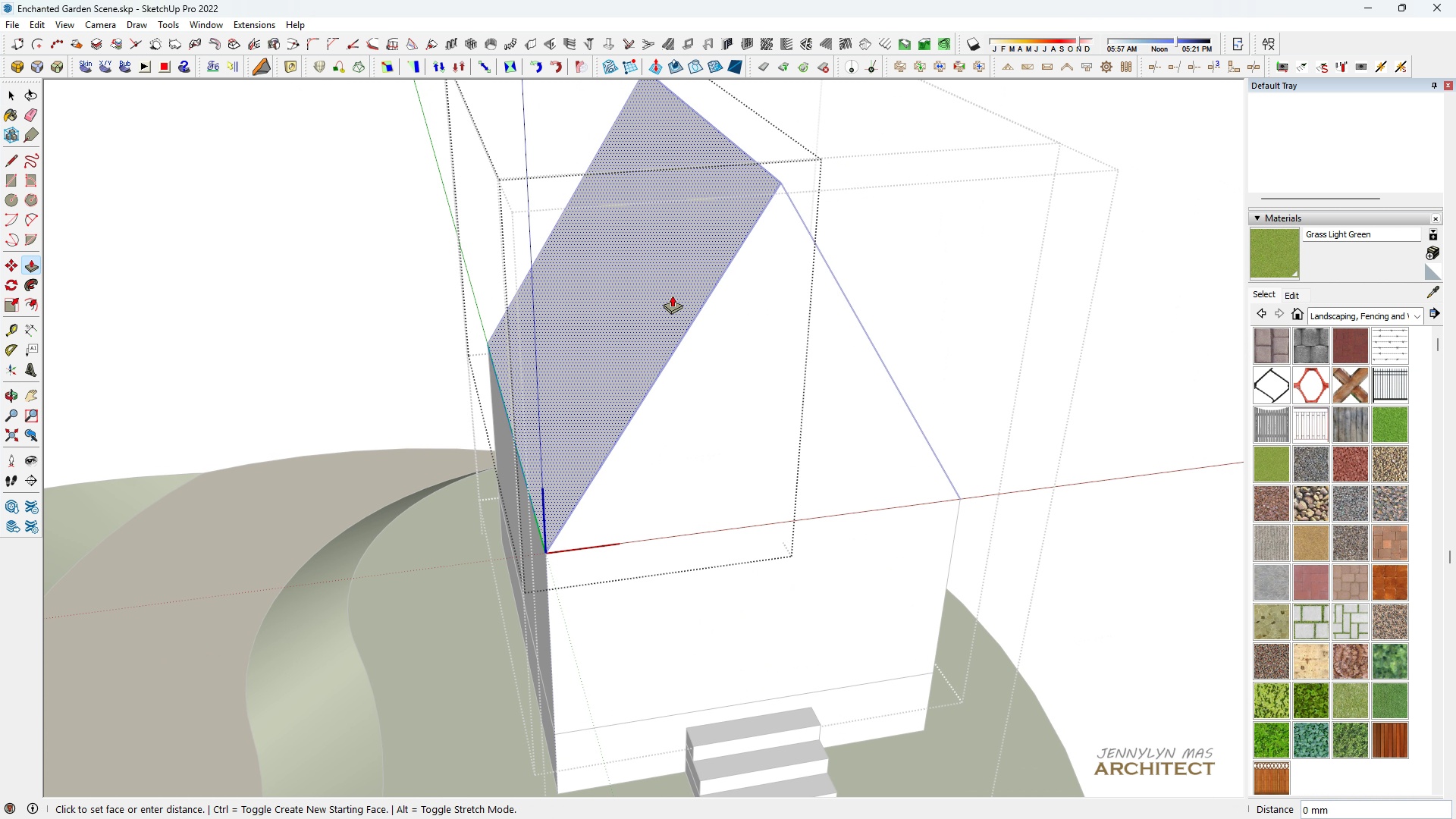 
left_click([672, 295])
 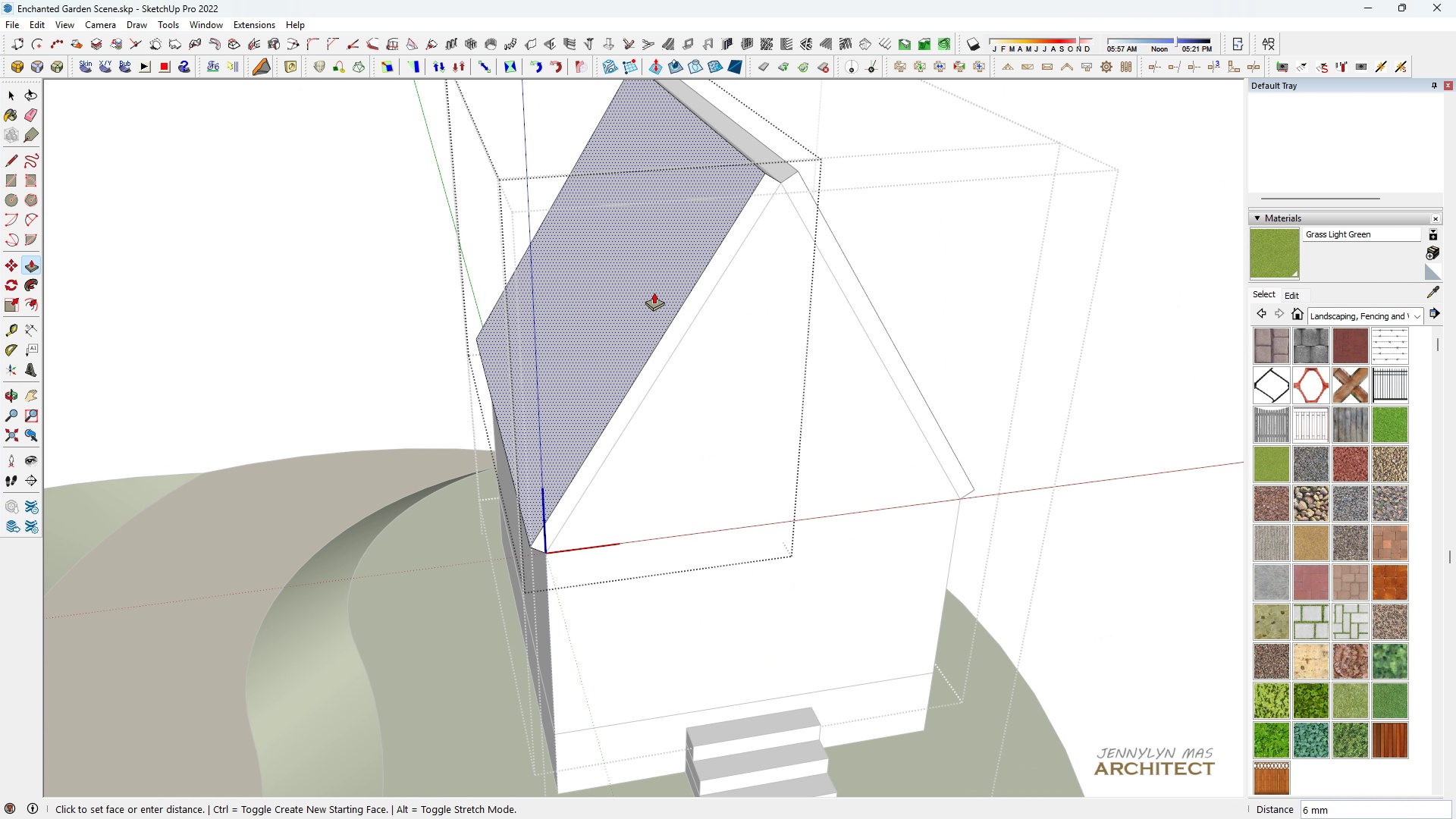 
type(10)
 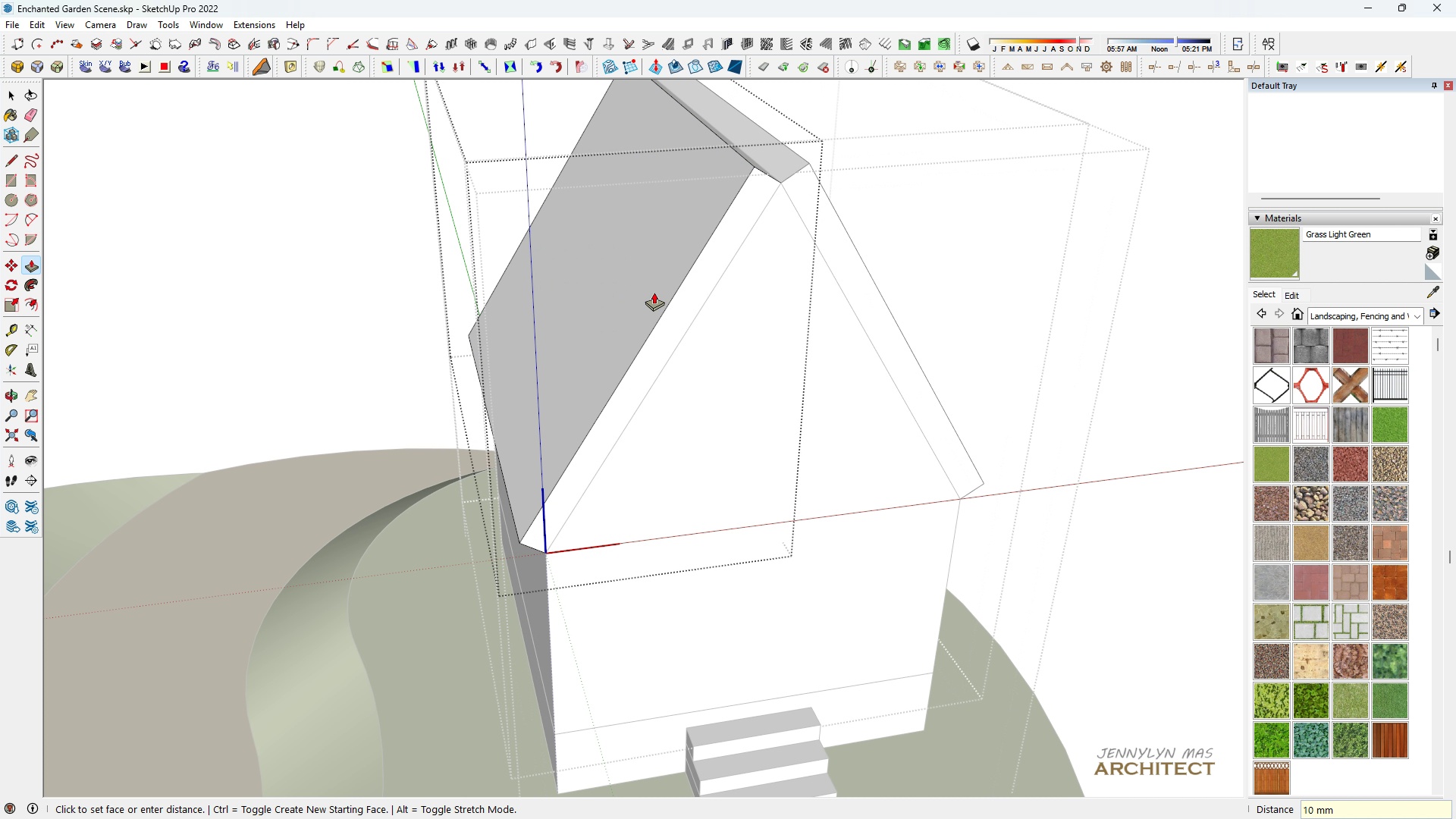 
key(Enter)
 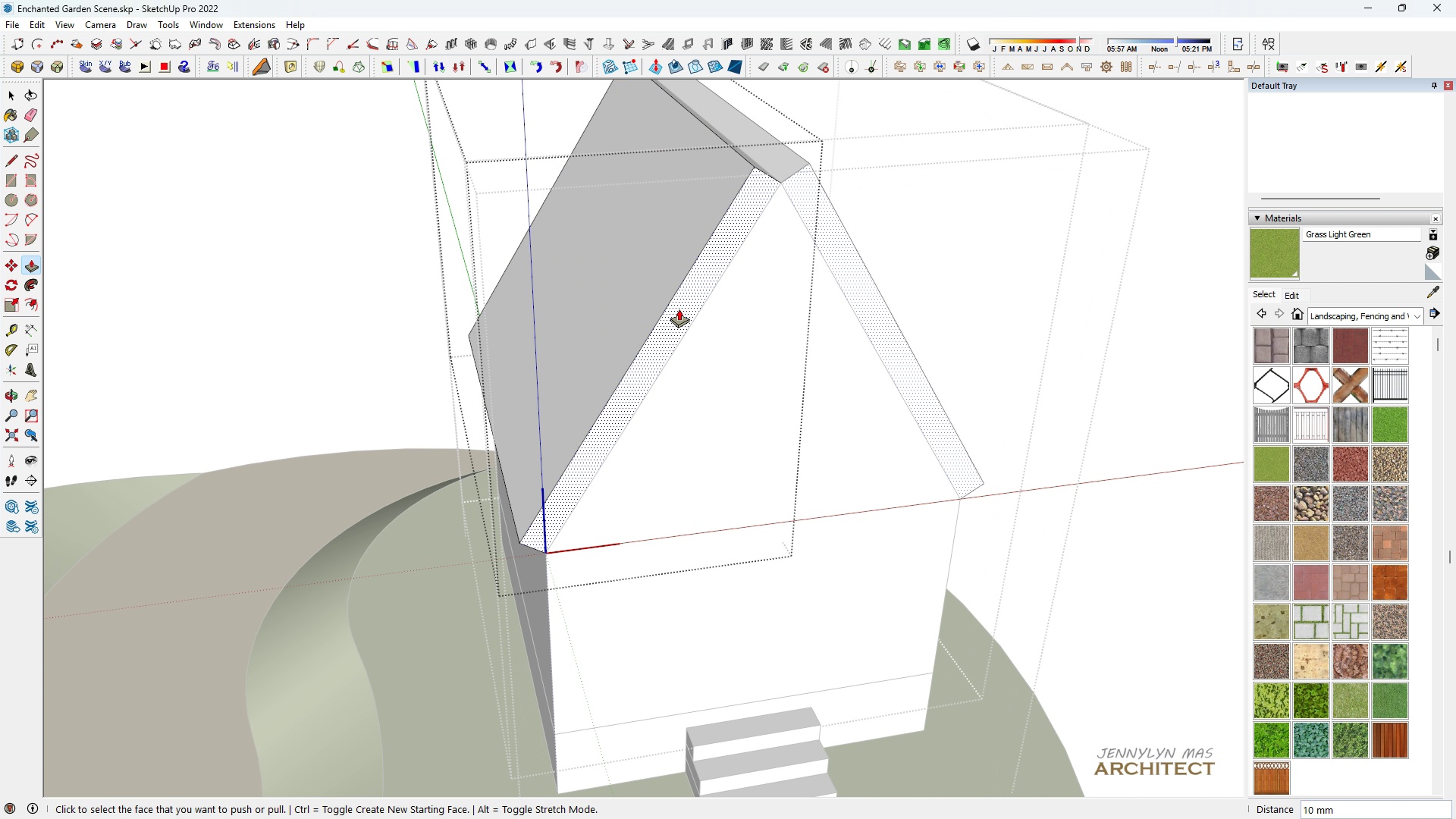 
scroll: coordinate [679, 309], scroll_direction: down, amount: 3.0
 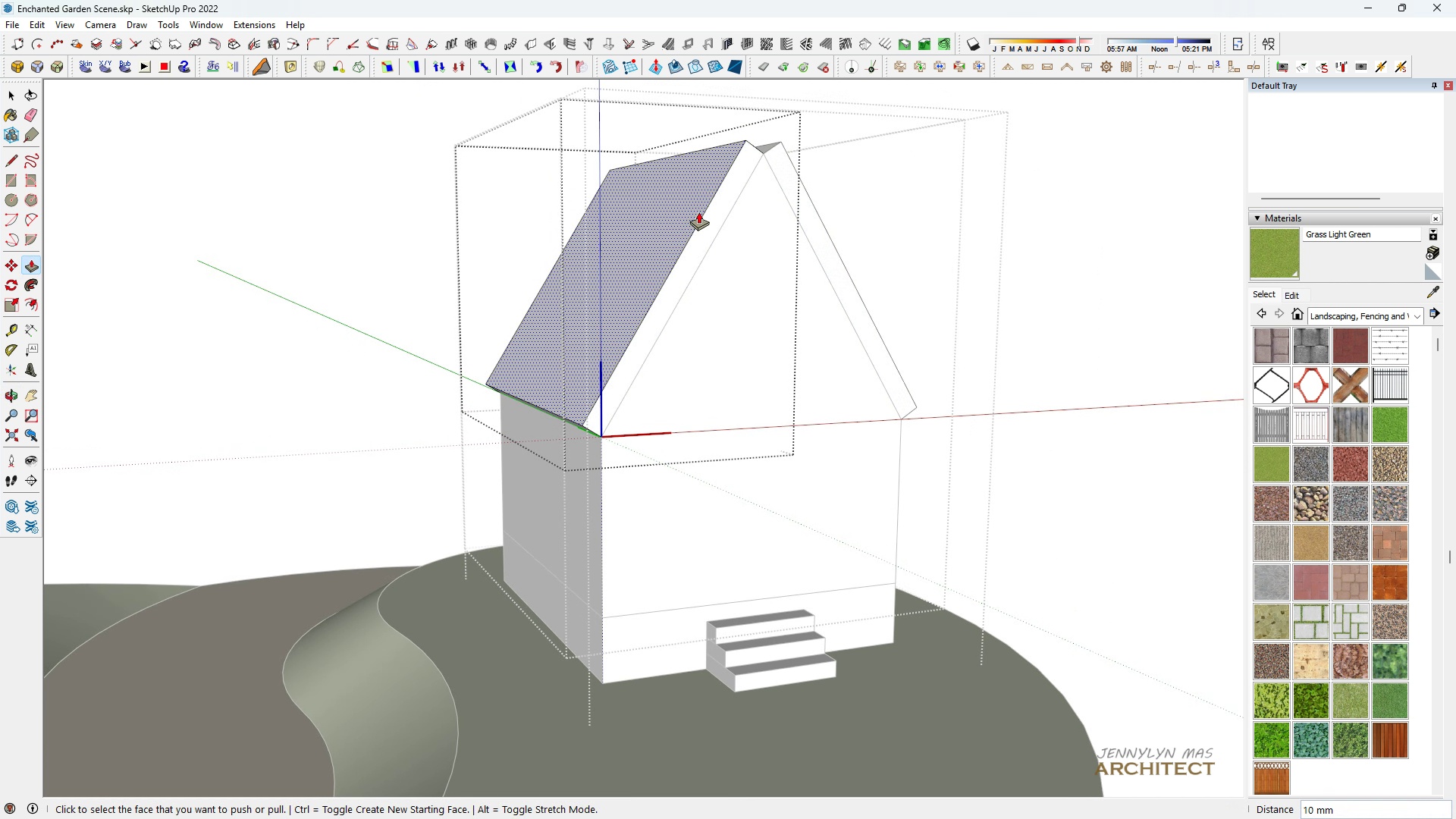 
scroll: coordinate [697, 216], scroll_direction: up, amount: 3.0
 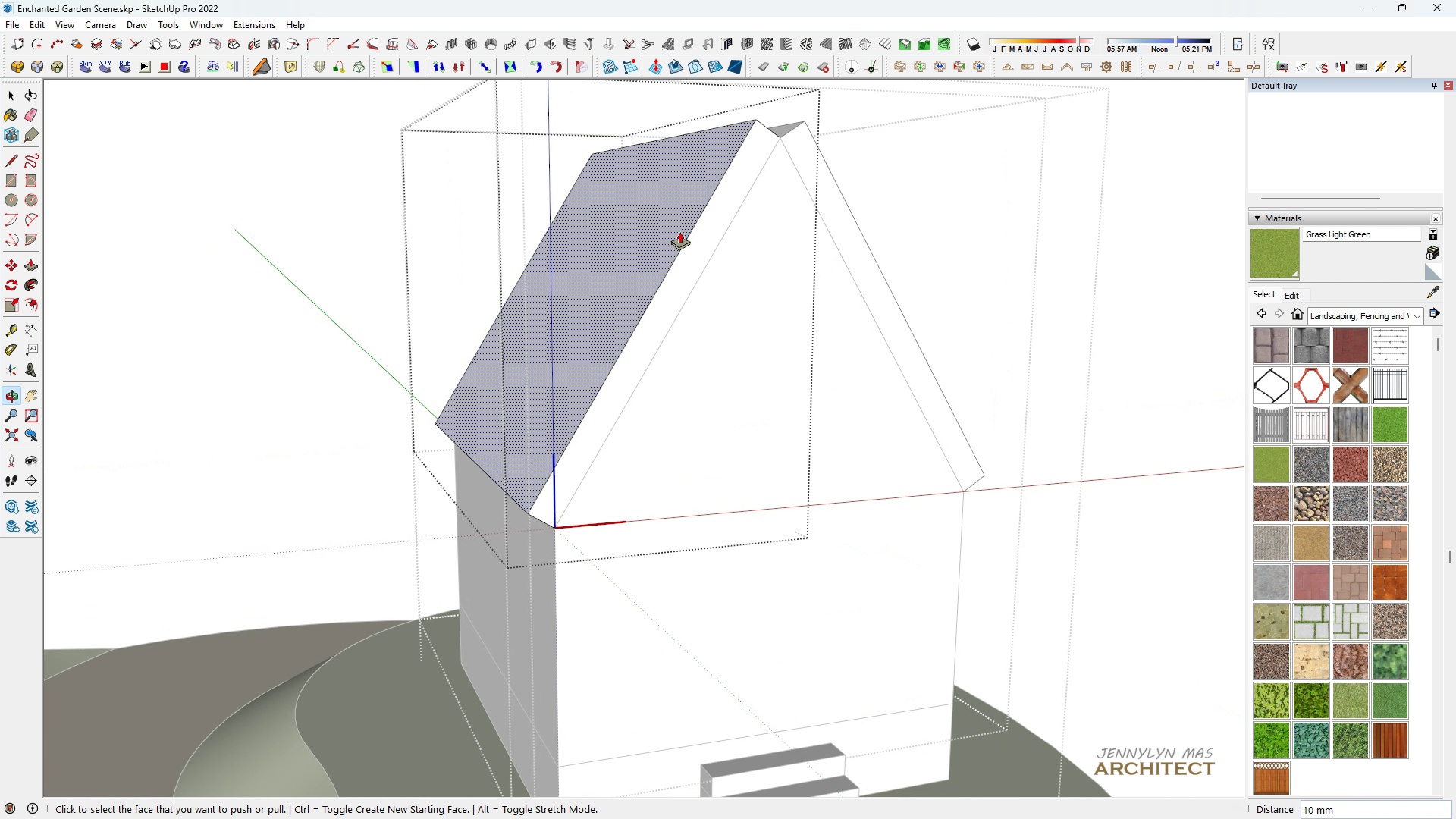 
key(Space)
 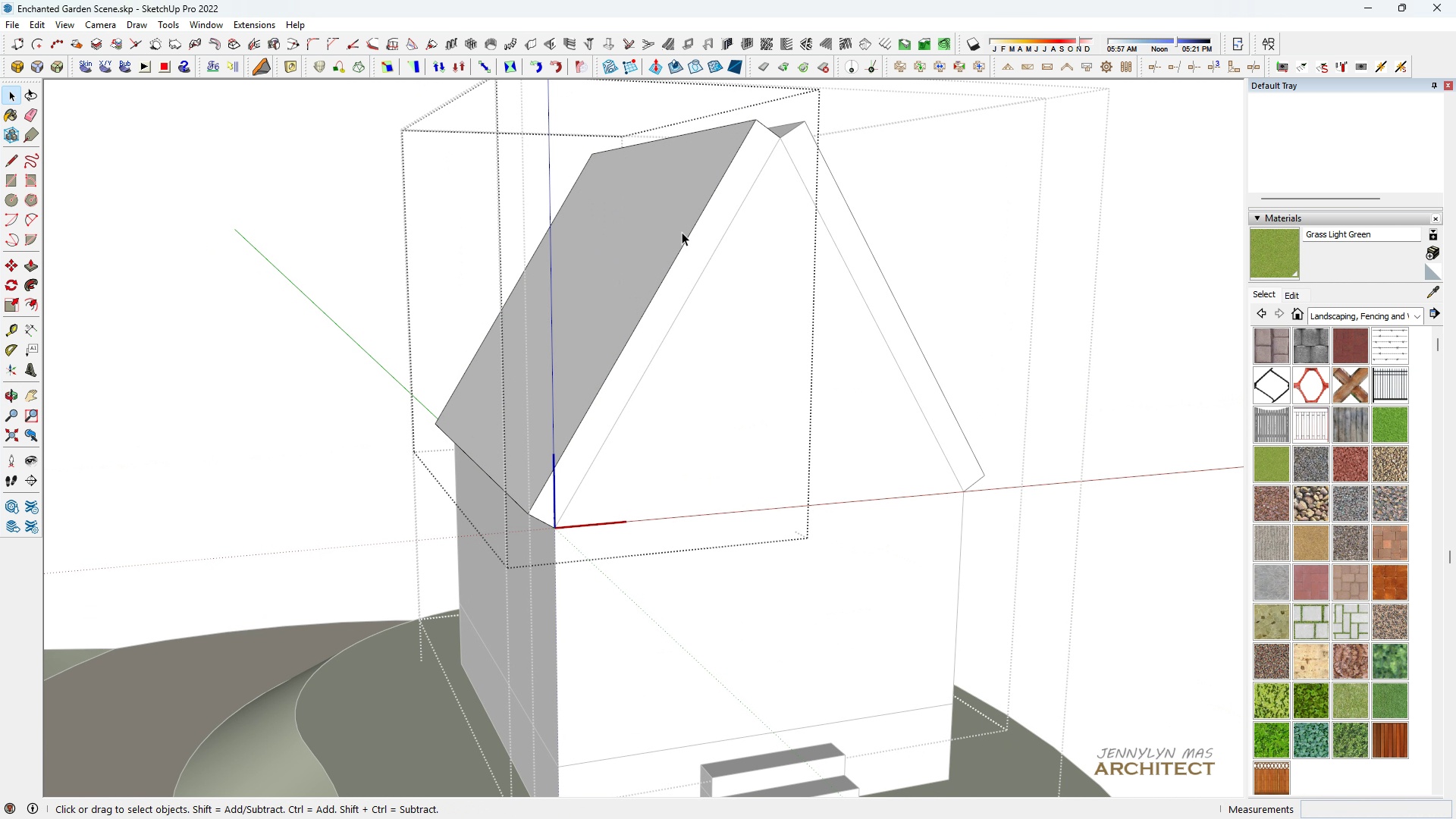 
key(T)
 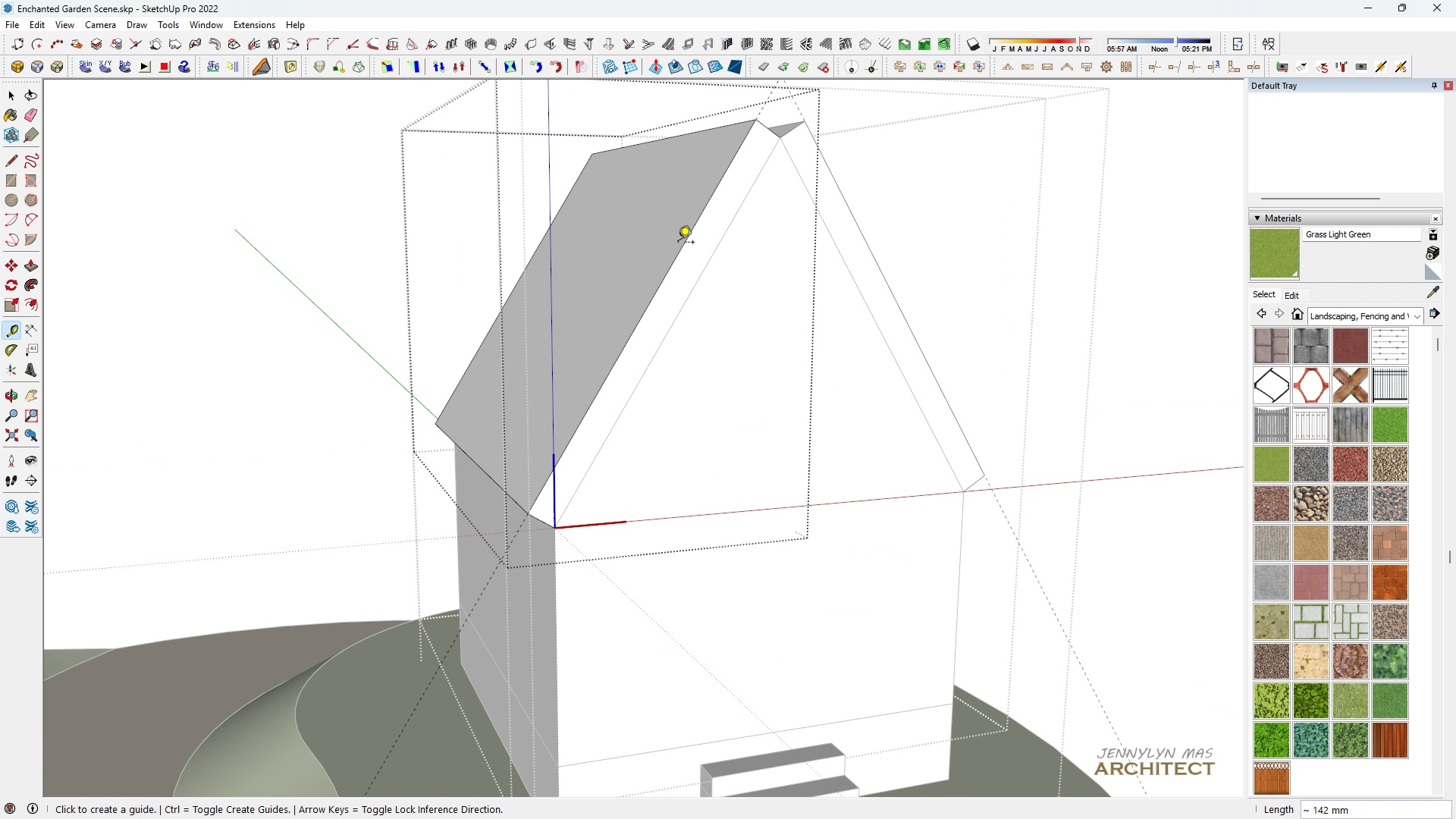 
double_click([678, 243])
 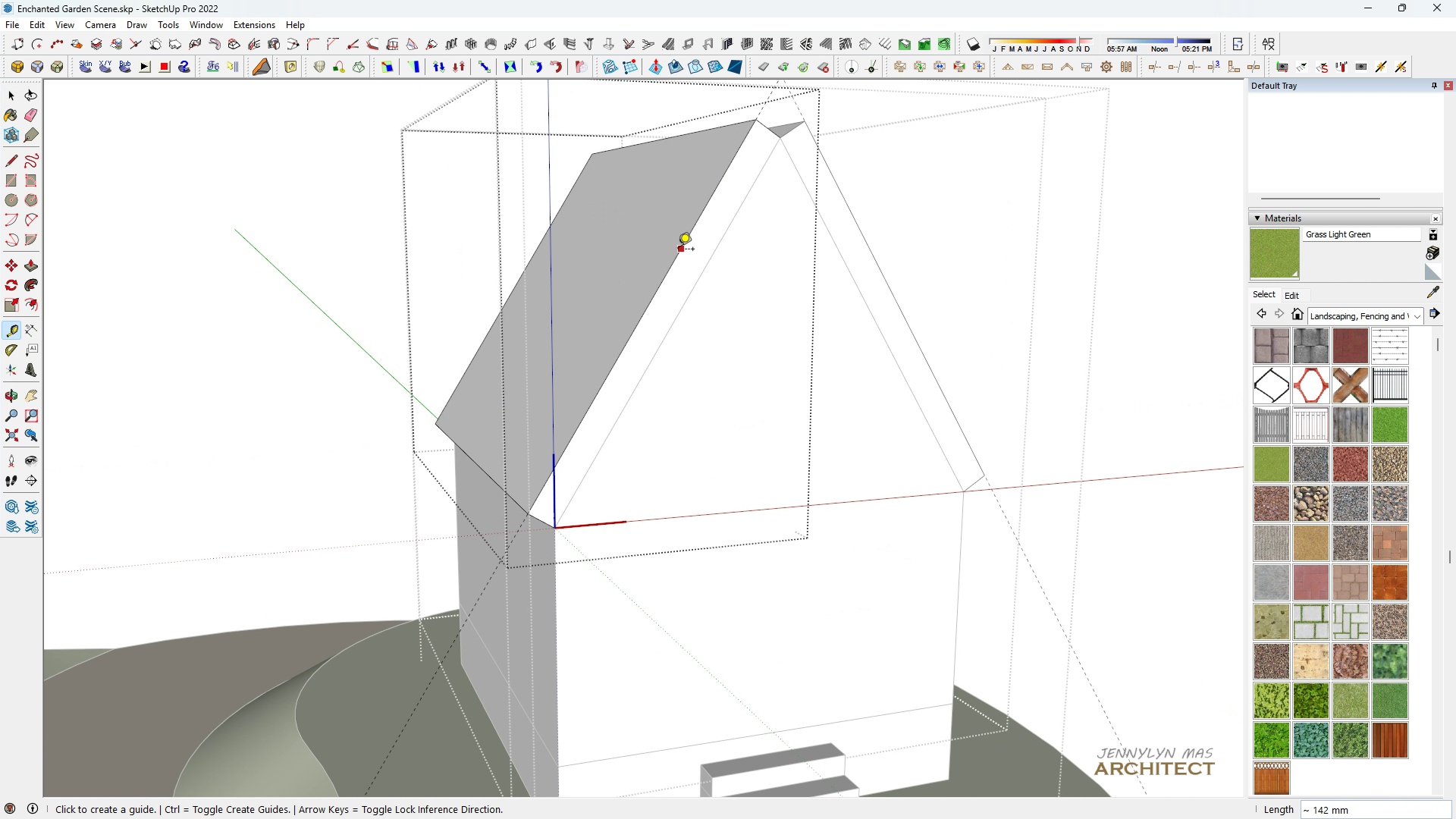 
scroll: coordinate [678, 254], scroll_direction: down, amount: 1.0
 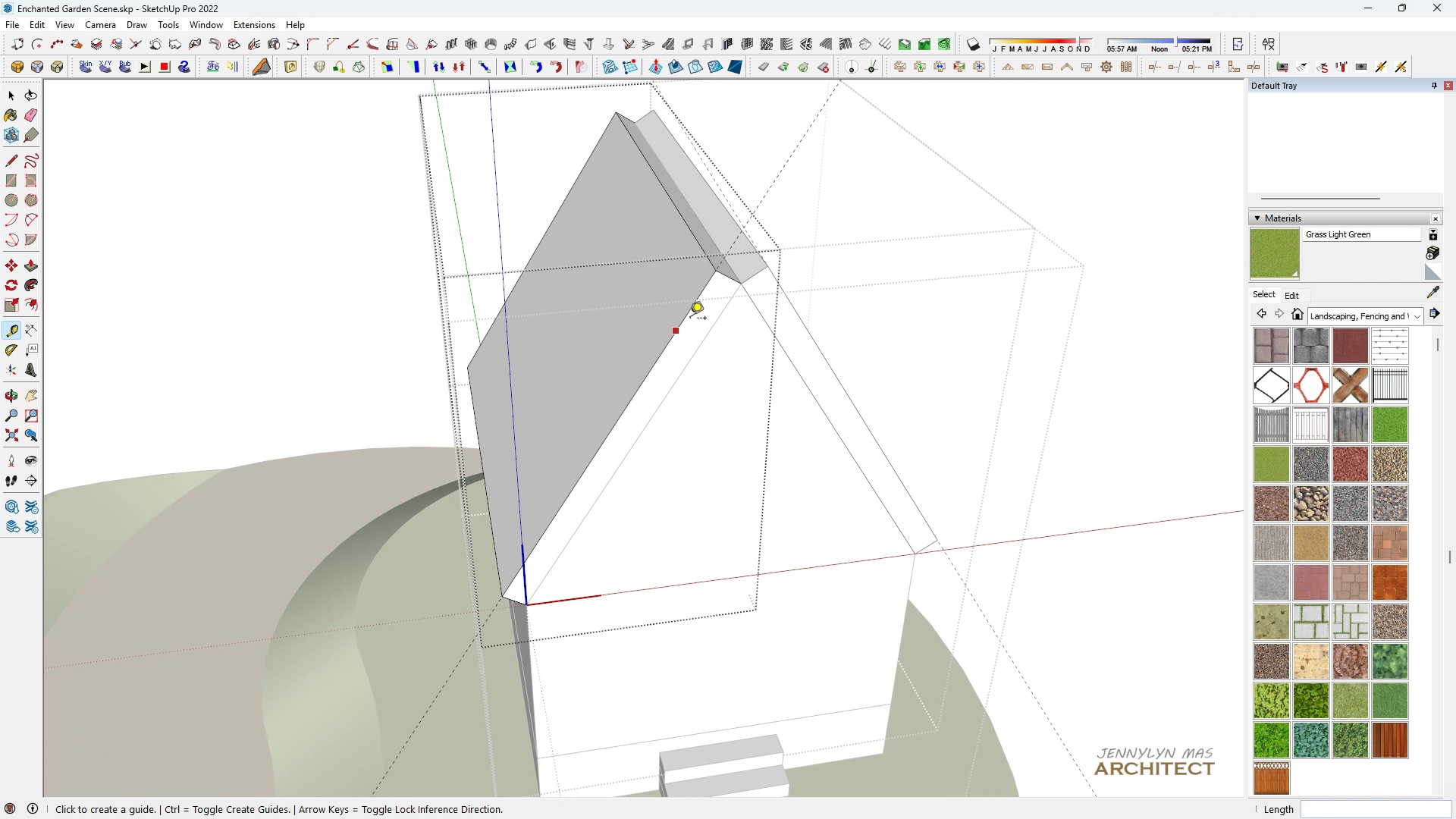 
scroll: coordinate [748, 282], scroll_direction: up, amount: 2.0
 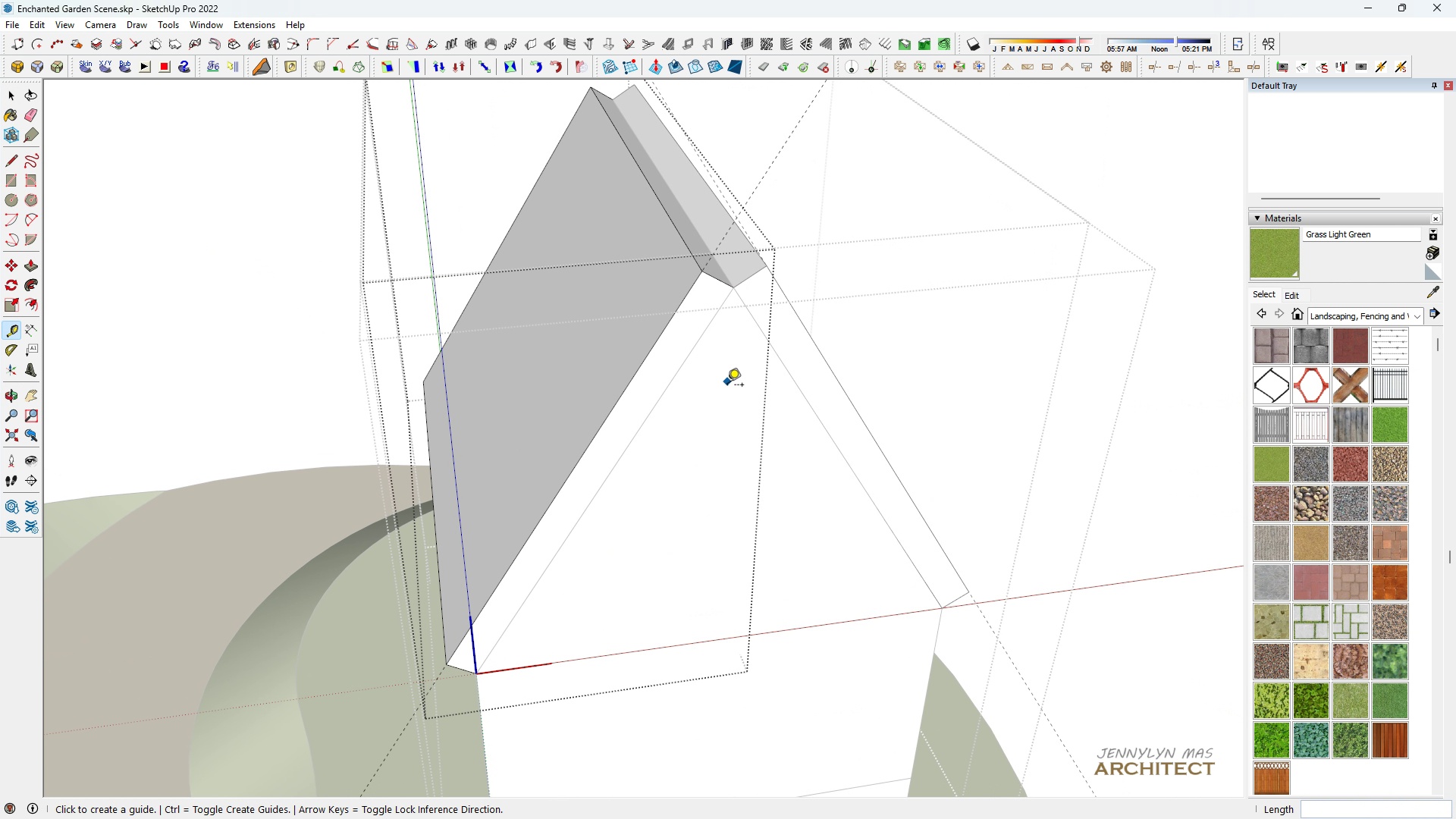 
key(Space)
 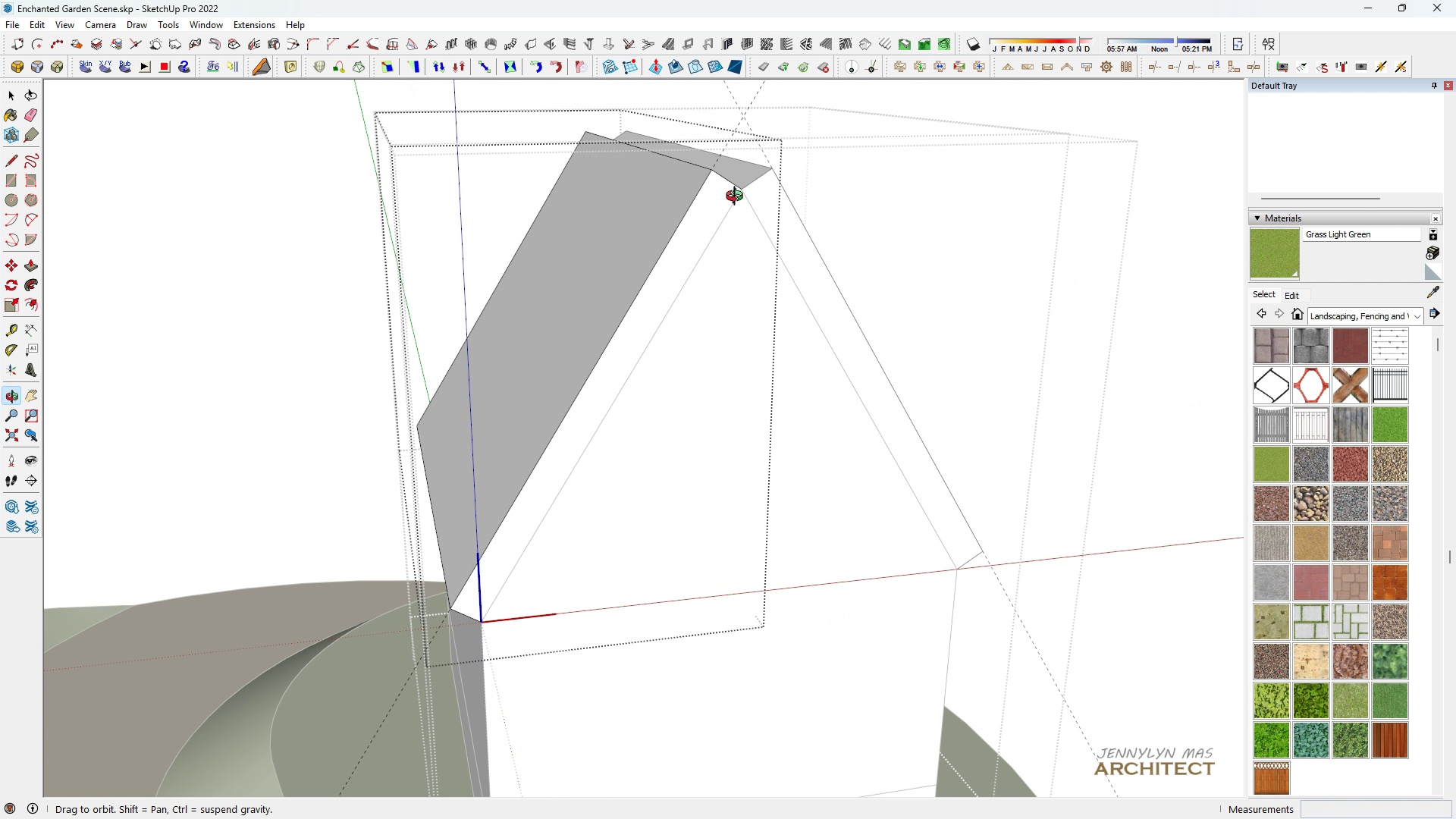 
key(H)
 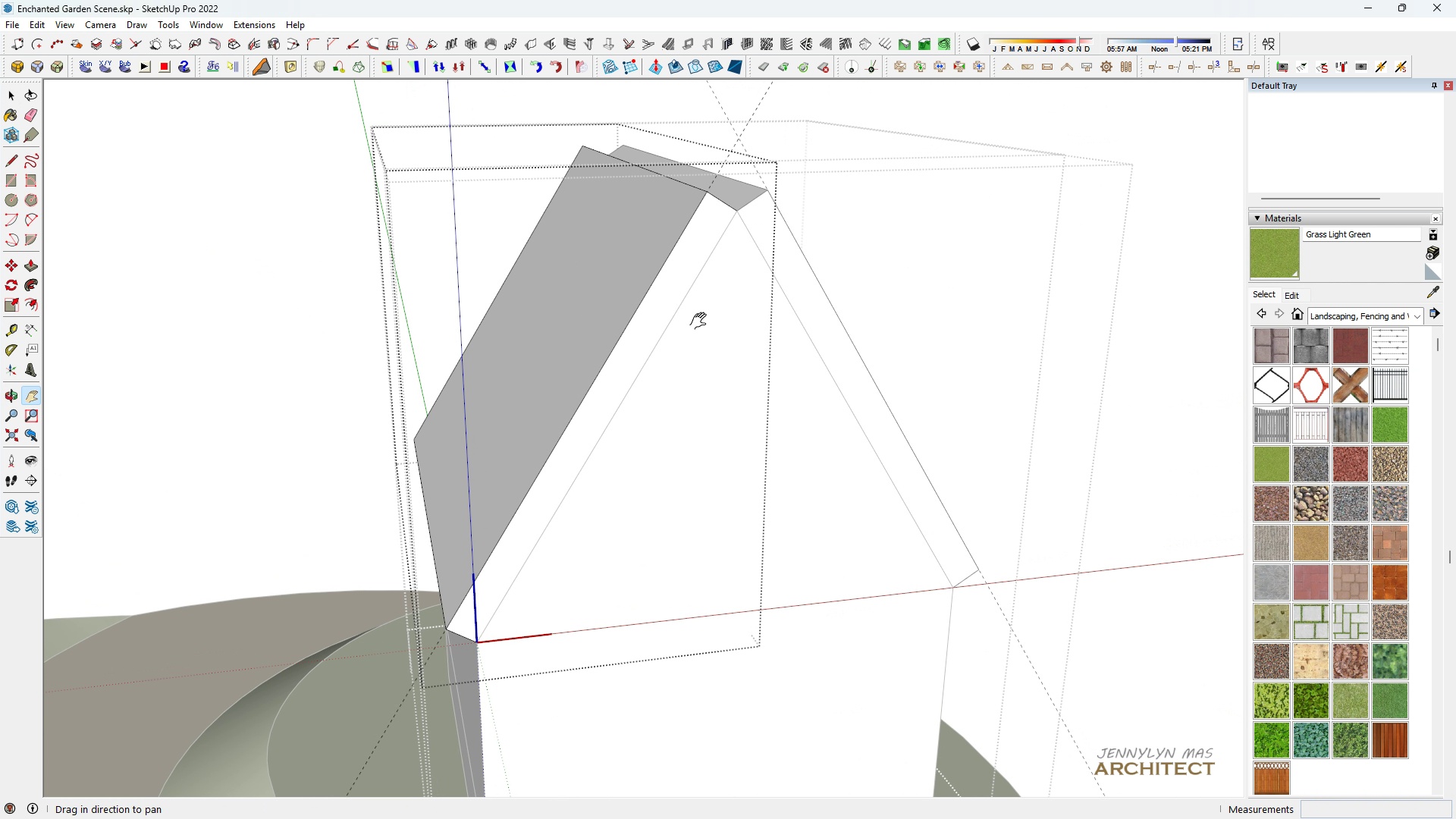 
left_click_drag(start_coordinate=[711, 283], to_coordinate=[690, 369])
 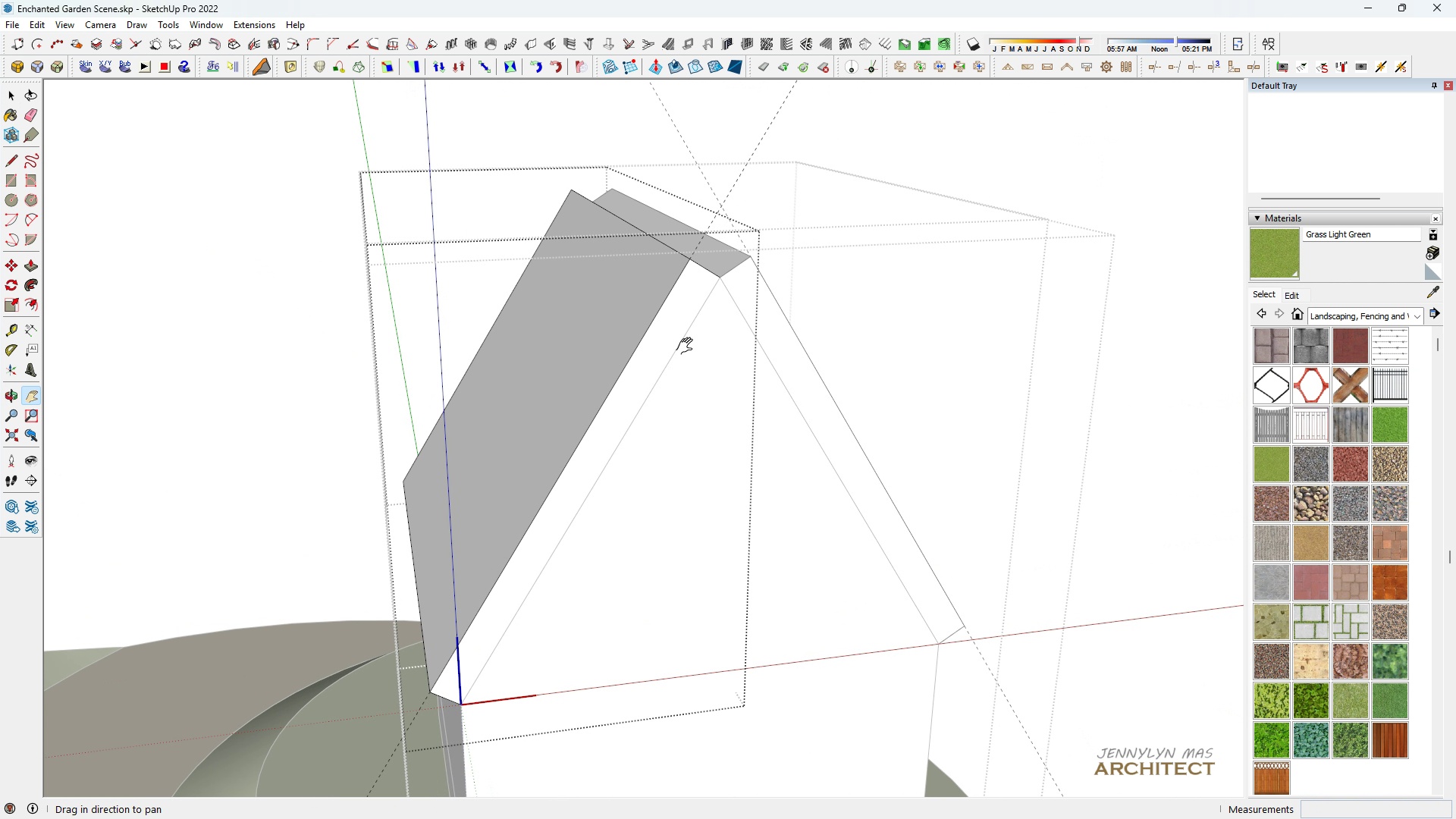 
scroll: coordinate [695, 337], scroll_direction: up, amount: 3.0
 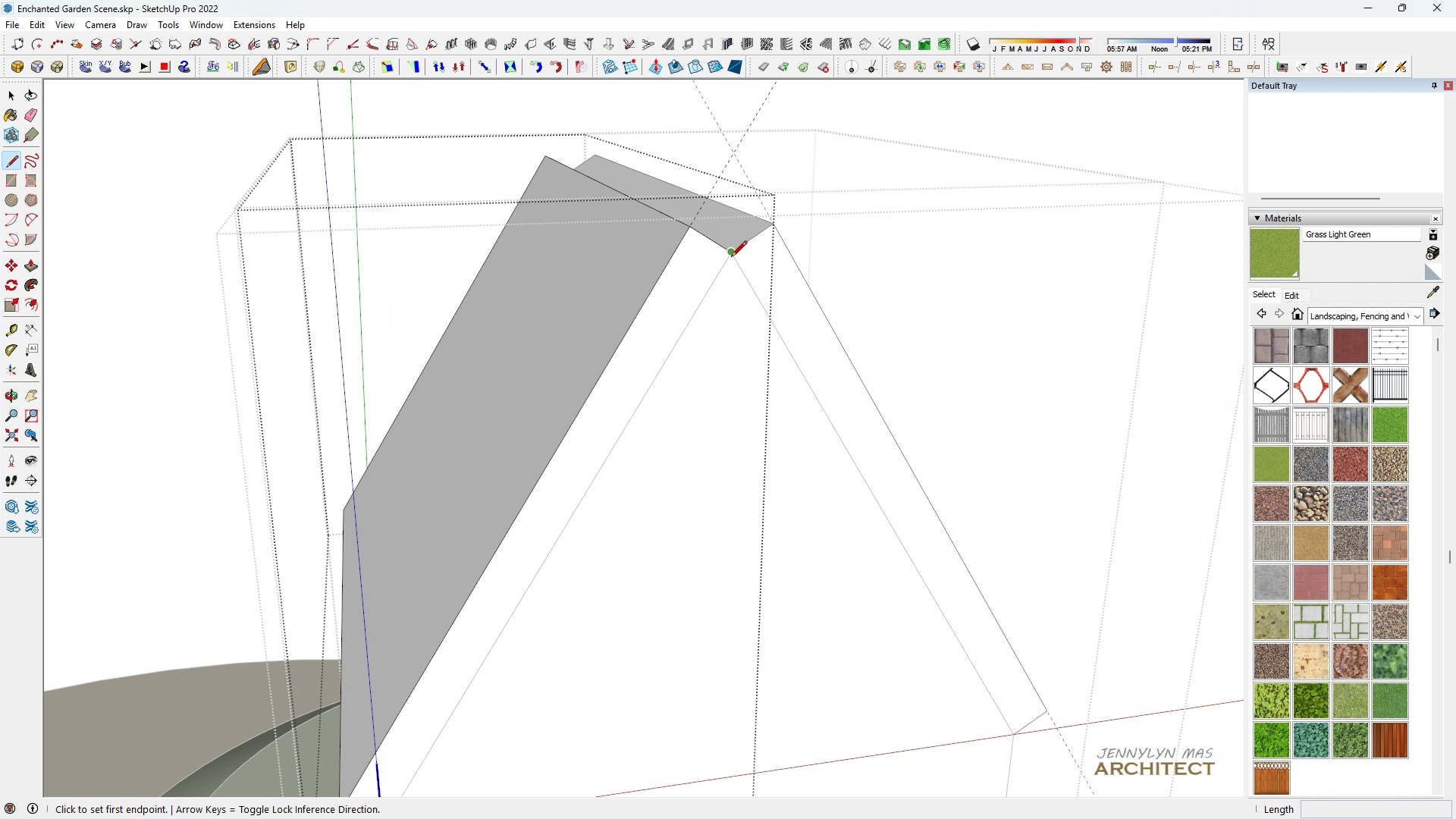 
key(Space)
 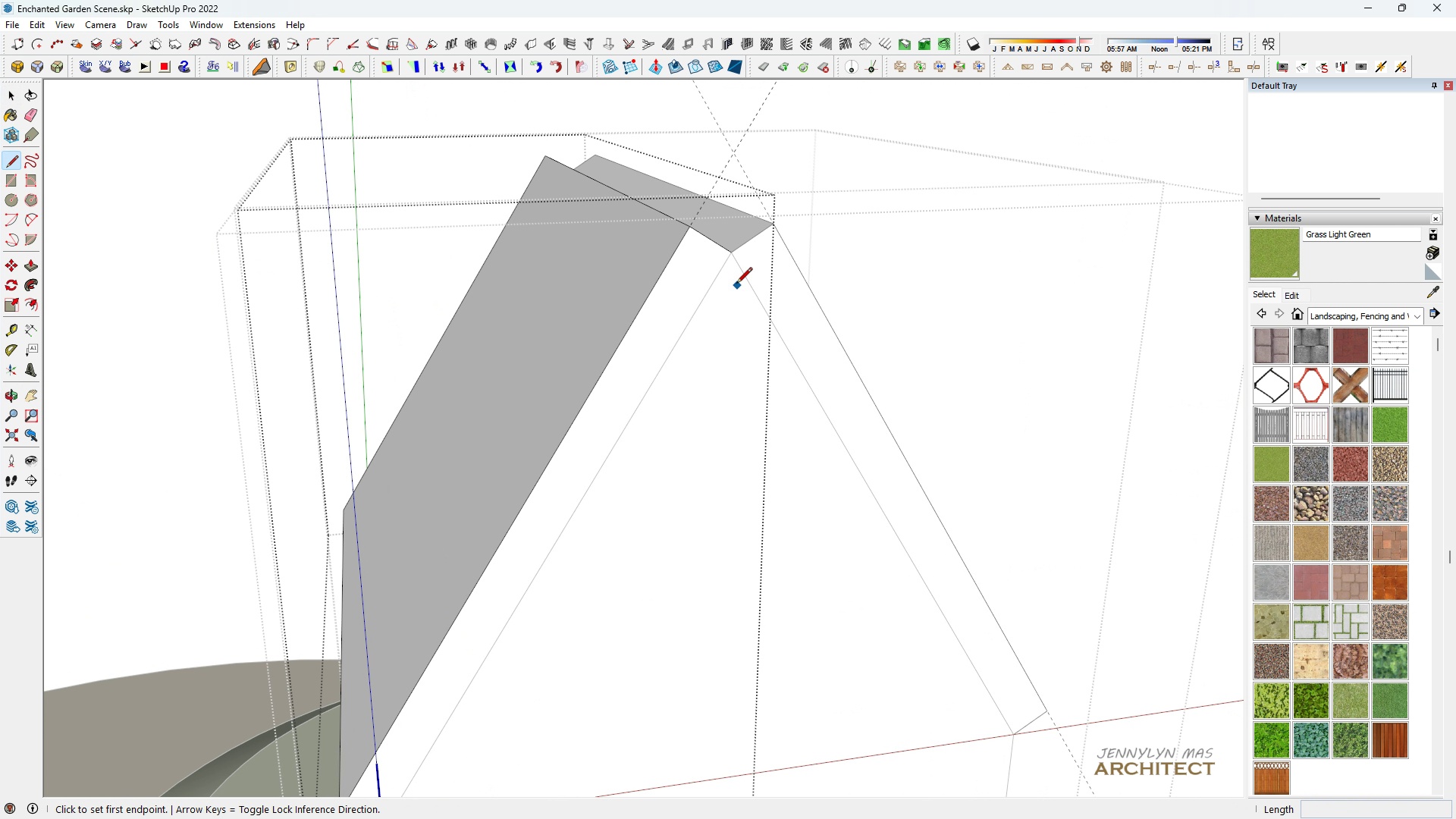 
key(L)
 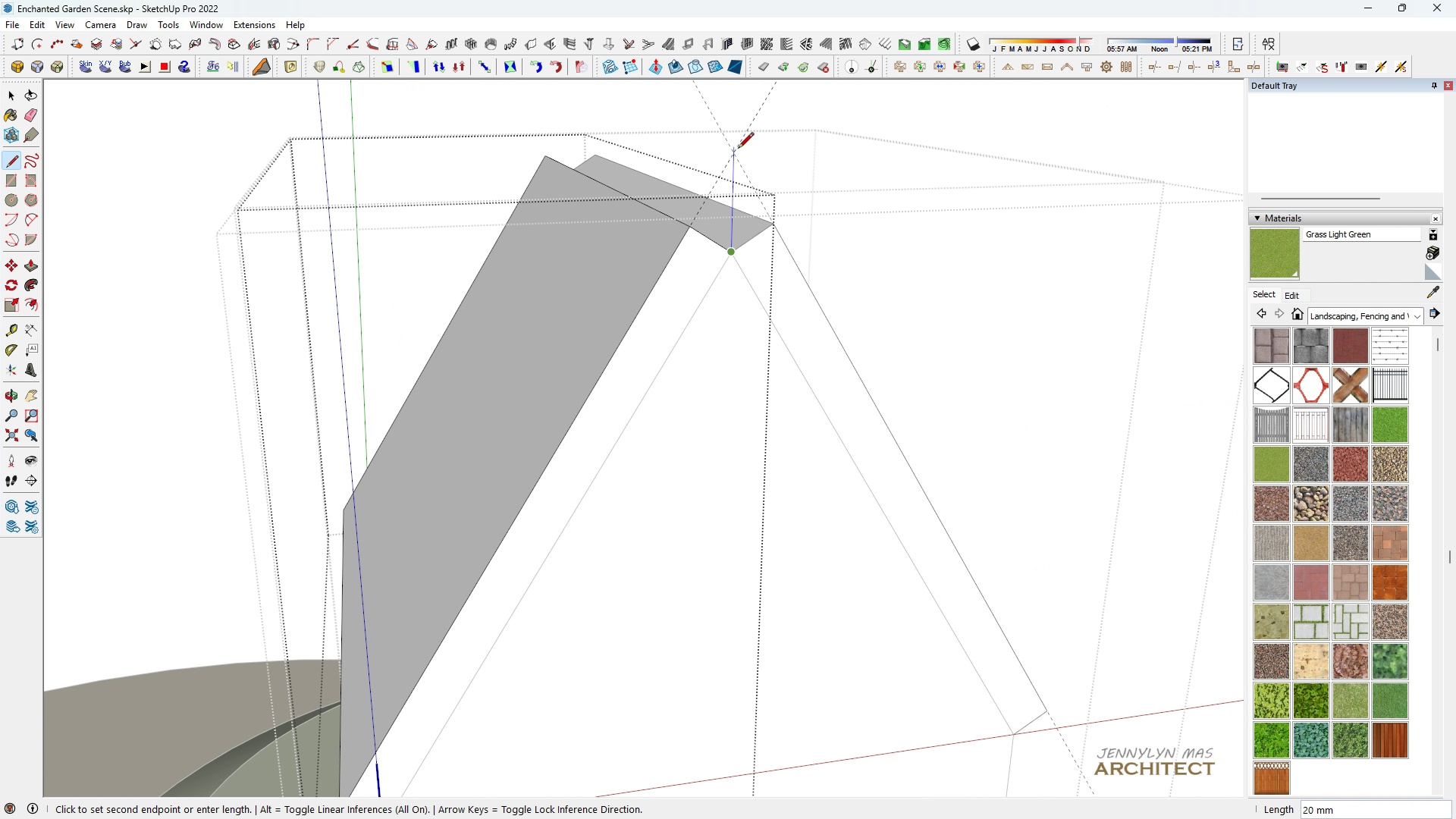 
left_click([736, 149])
 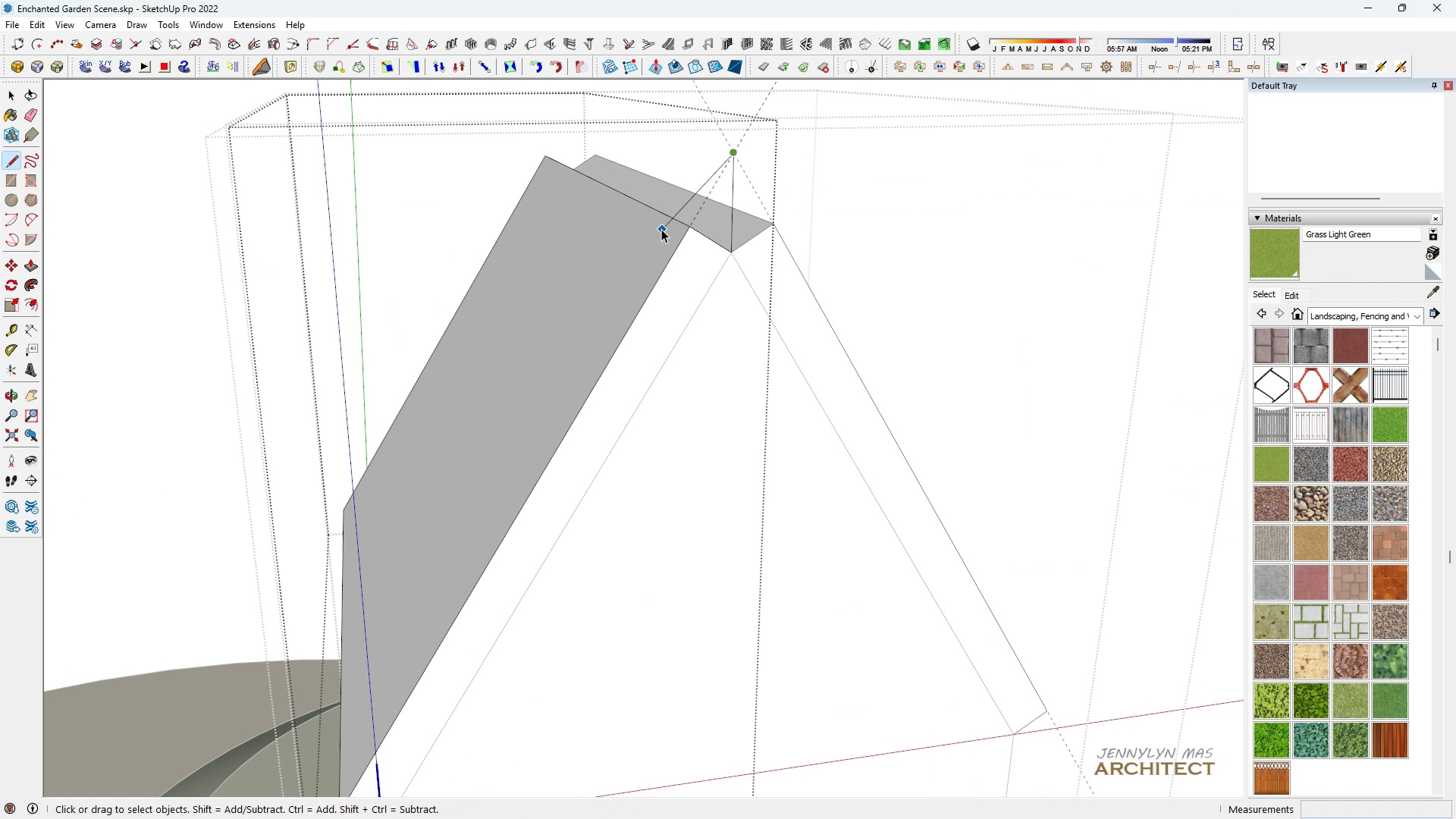 
key(Space)
 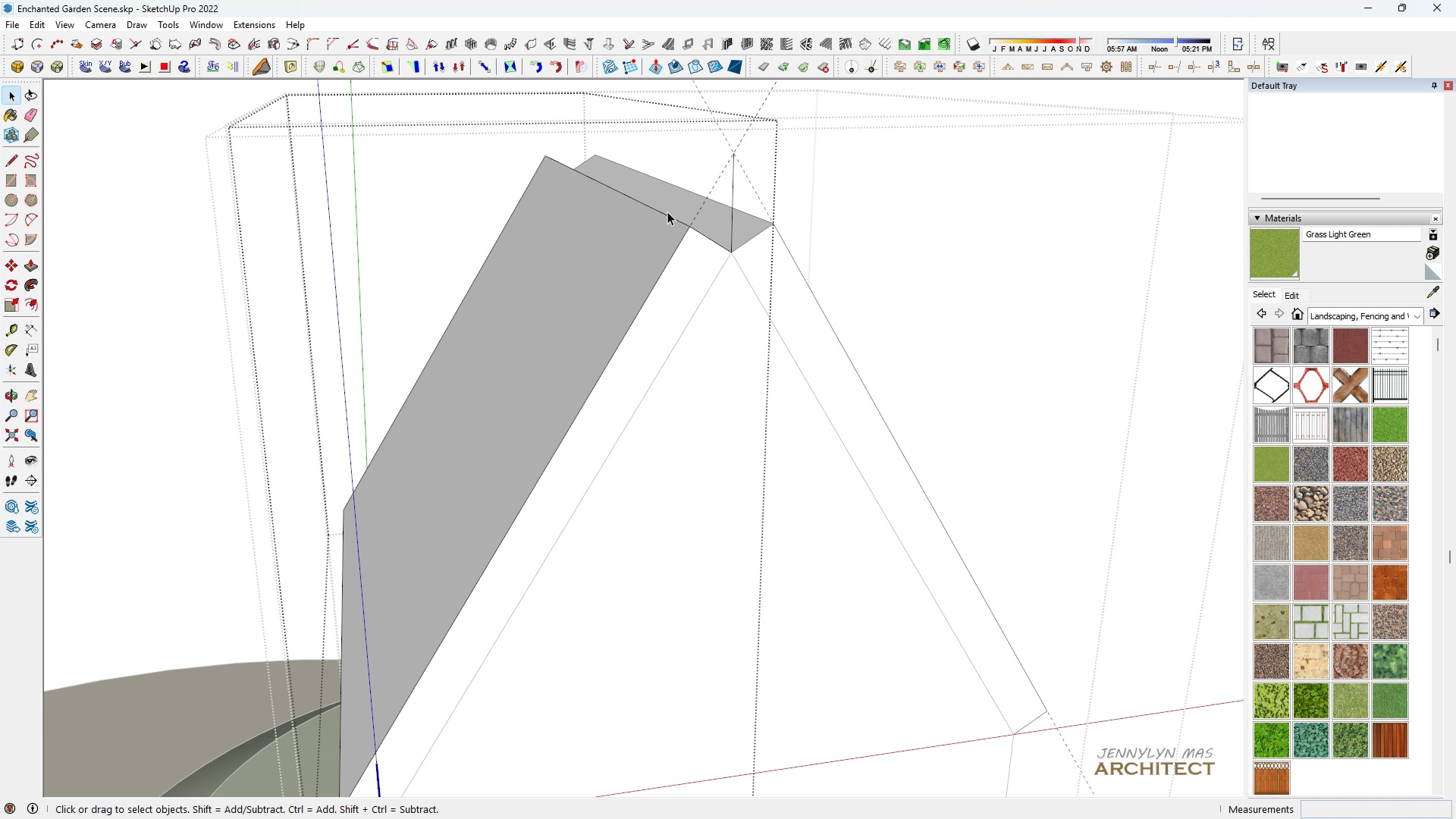 
key(Space)
 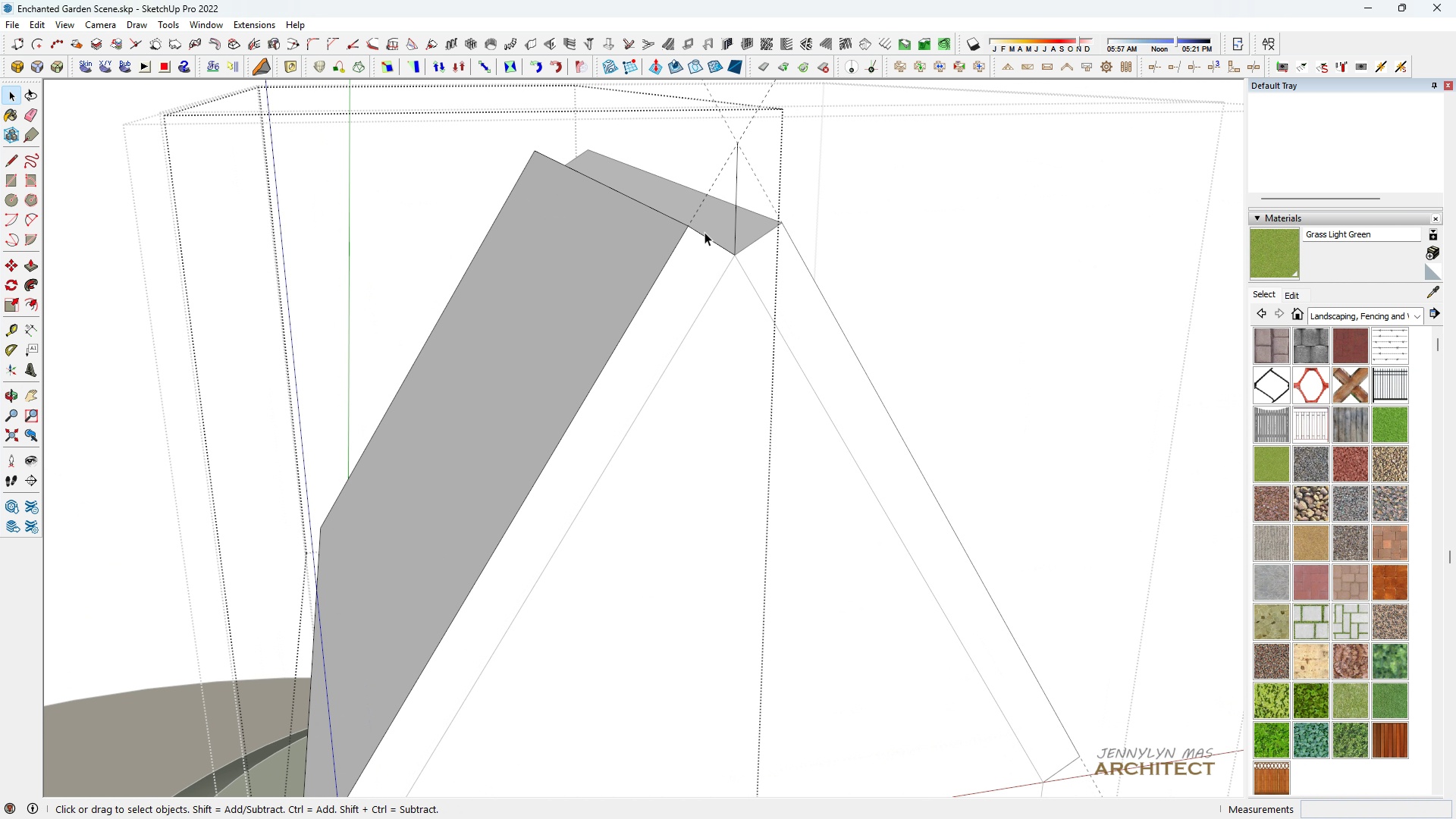 
scroll: coordinate [704, 232], scroll_direction: up, amount: 3.0
 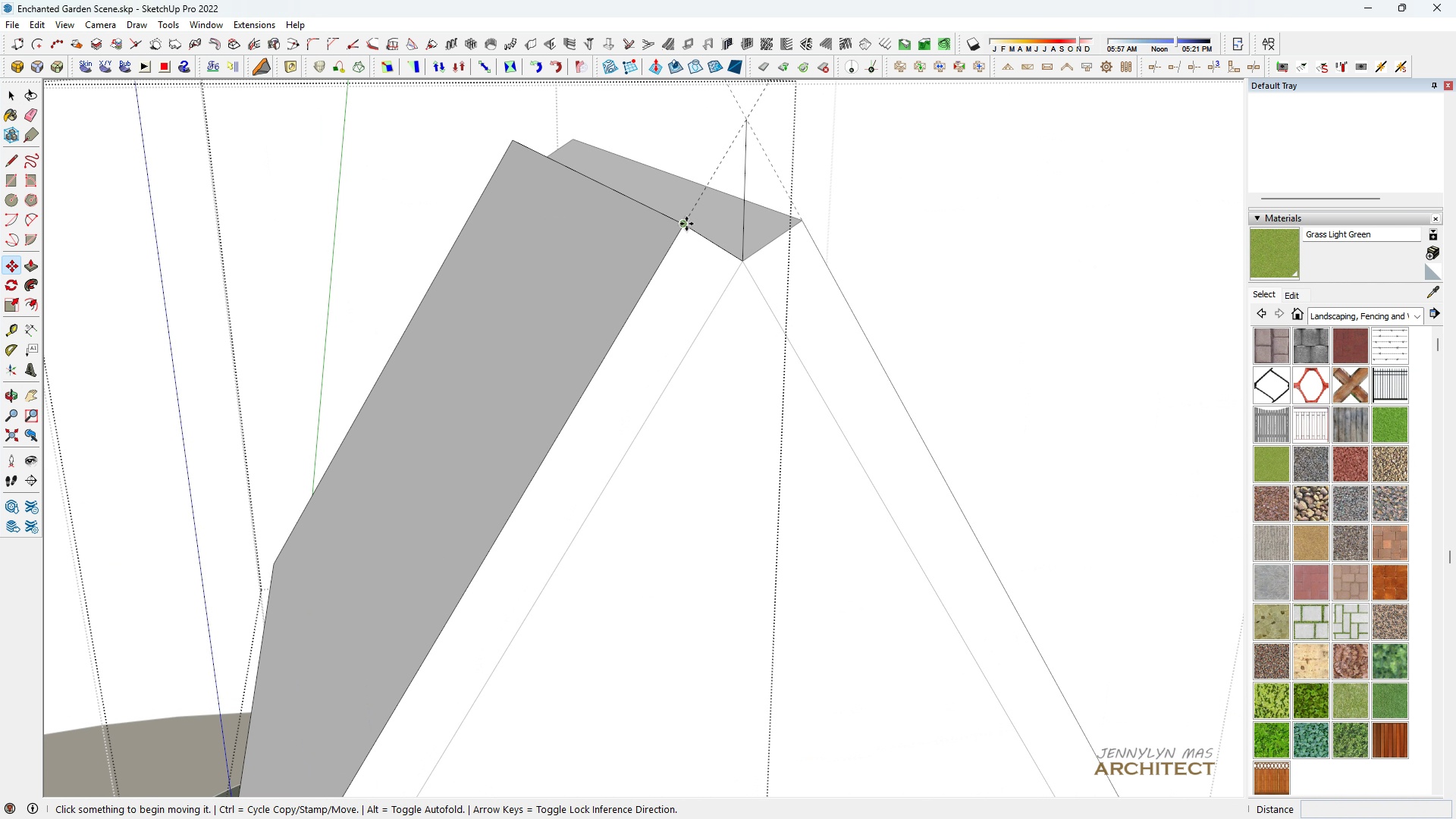 
key(M)
 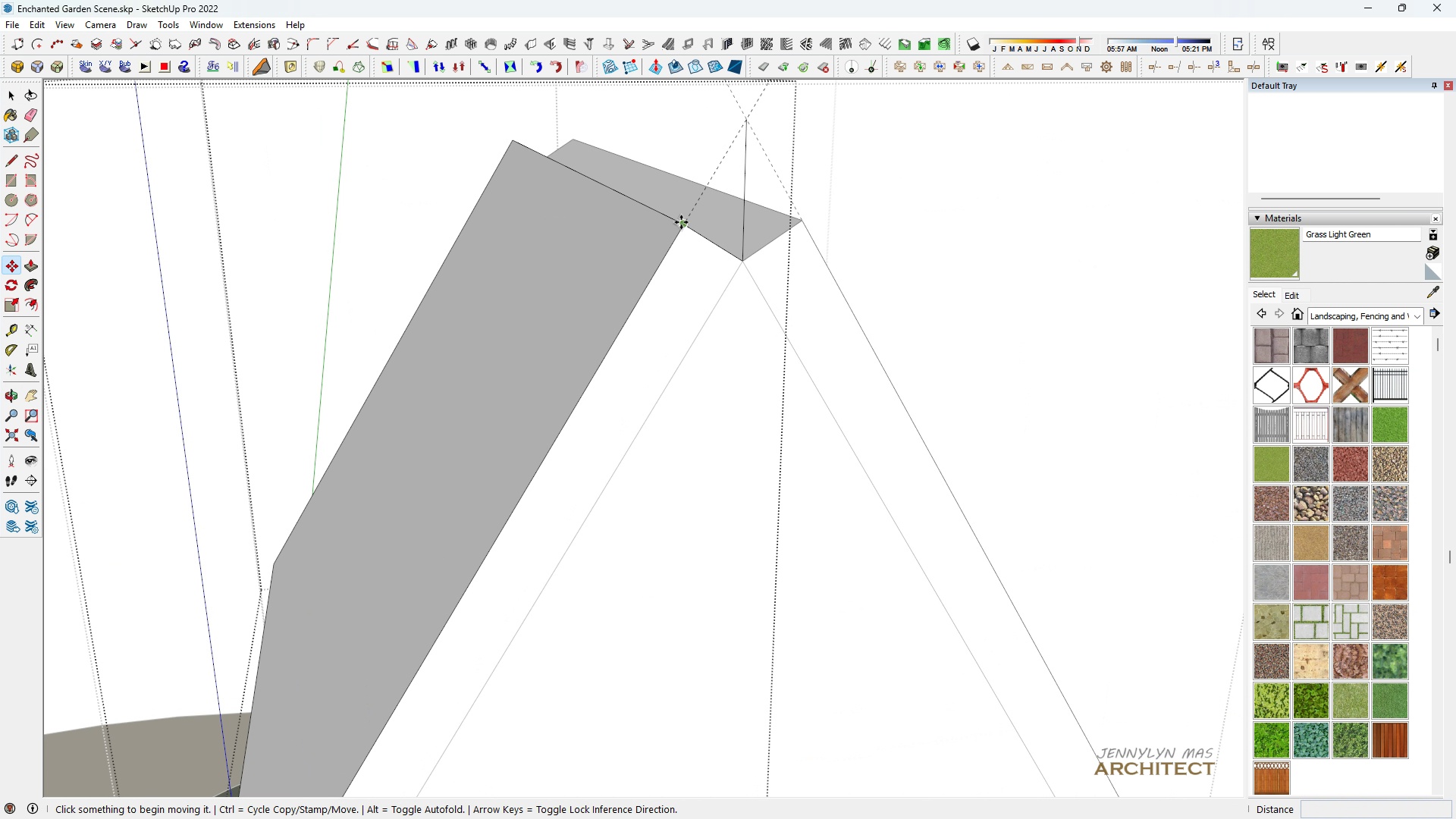 
key(Space)
 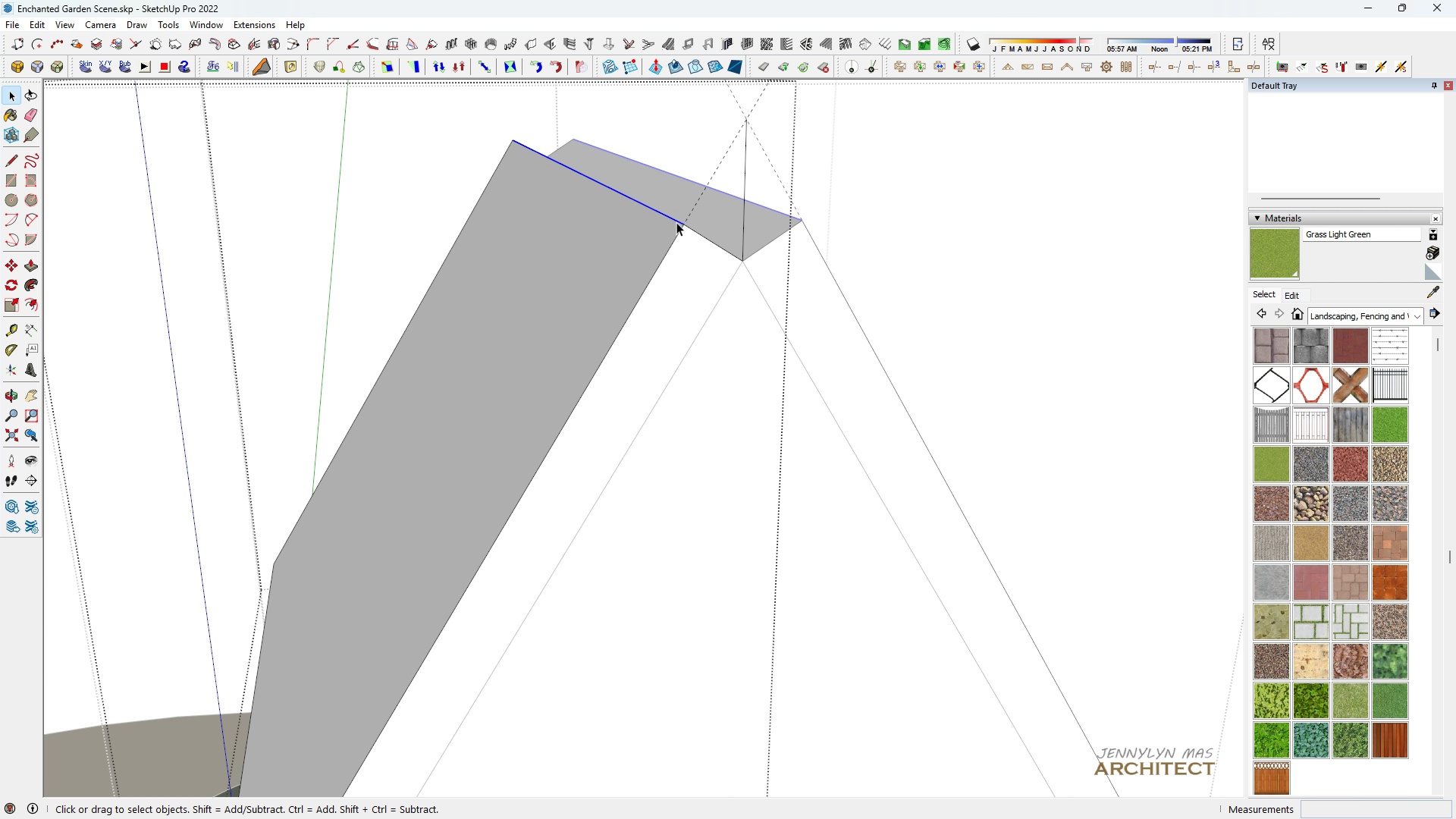 
left_click([676, 222])
 